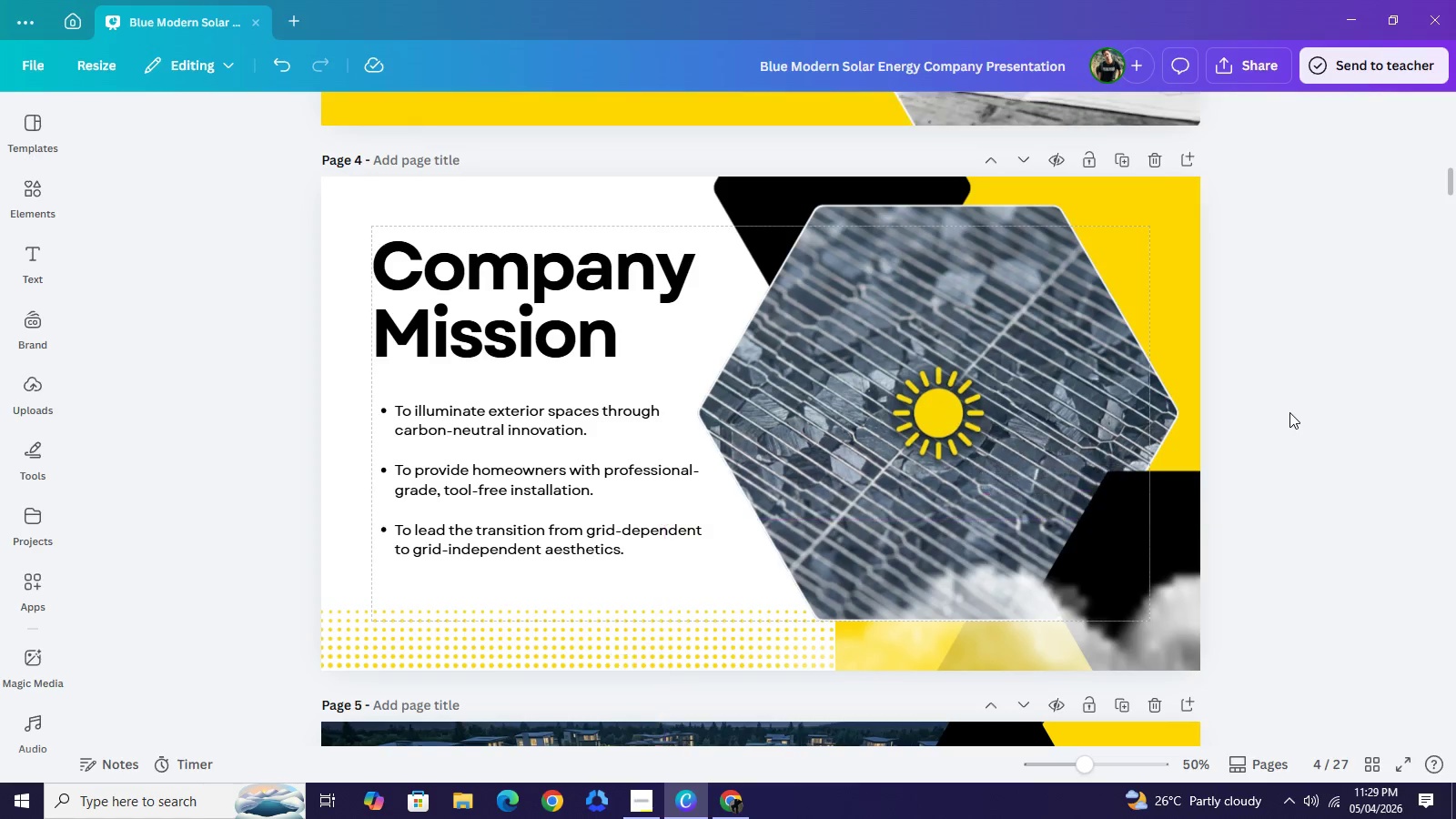 
left_click([1289, 413])
 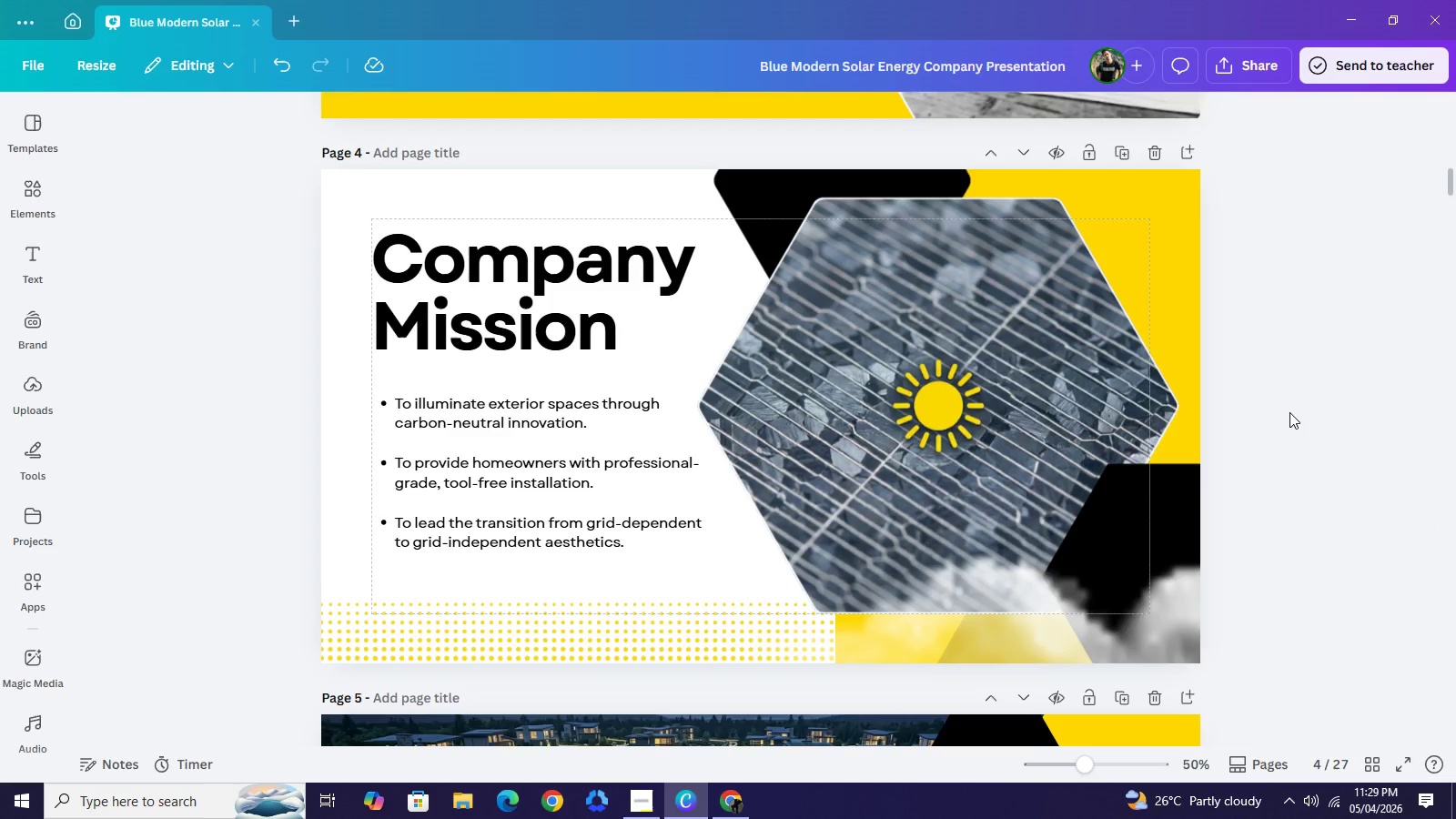 
scroll: coordinate [1289, 412], scroll_direction: down, amount: 6.0
 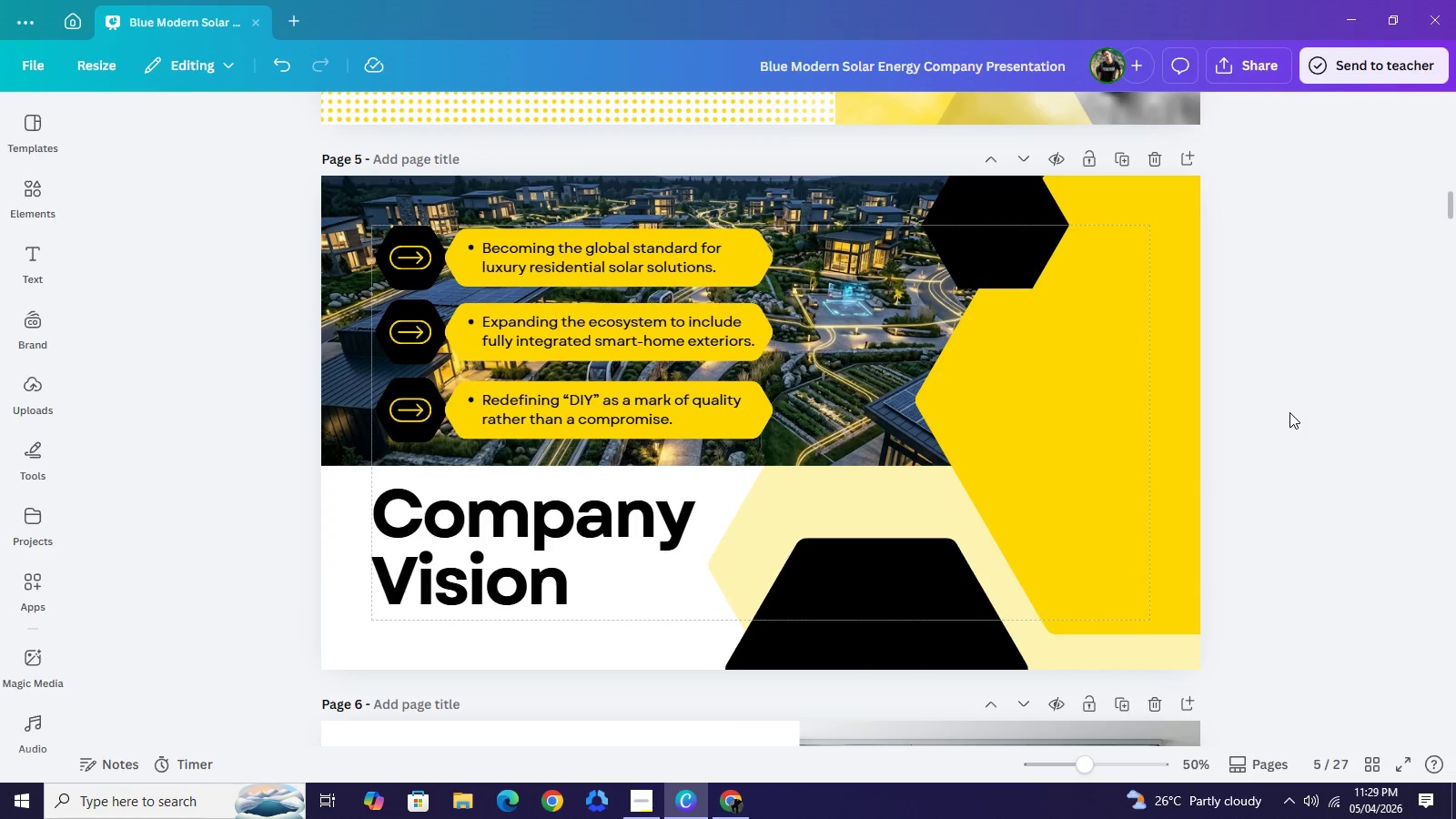 
key(Control+V)
 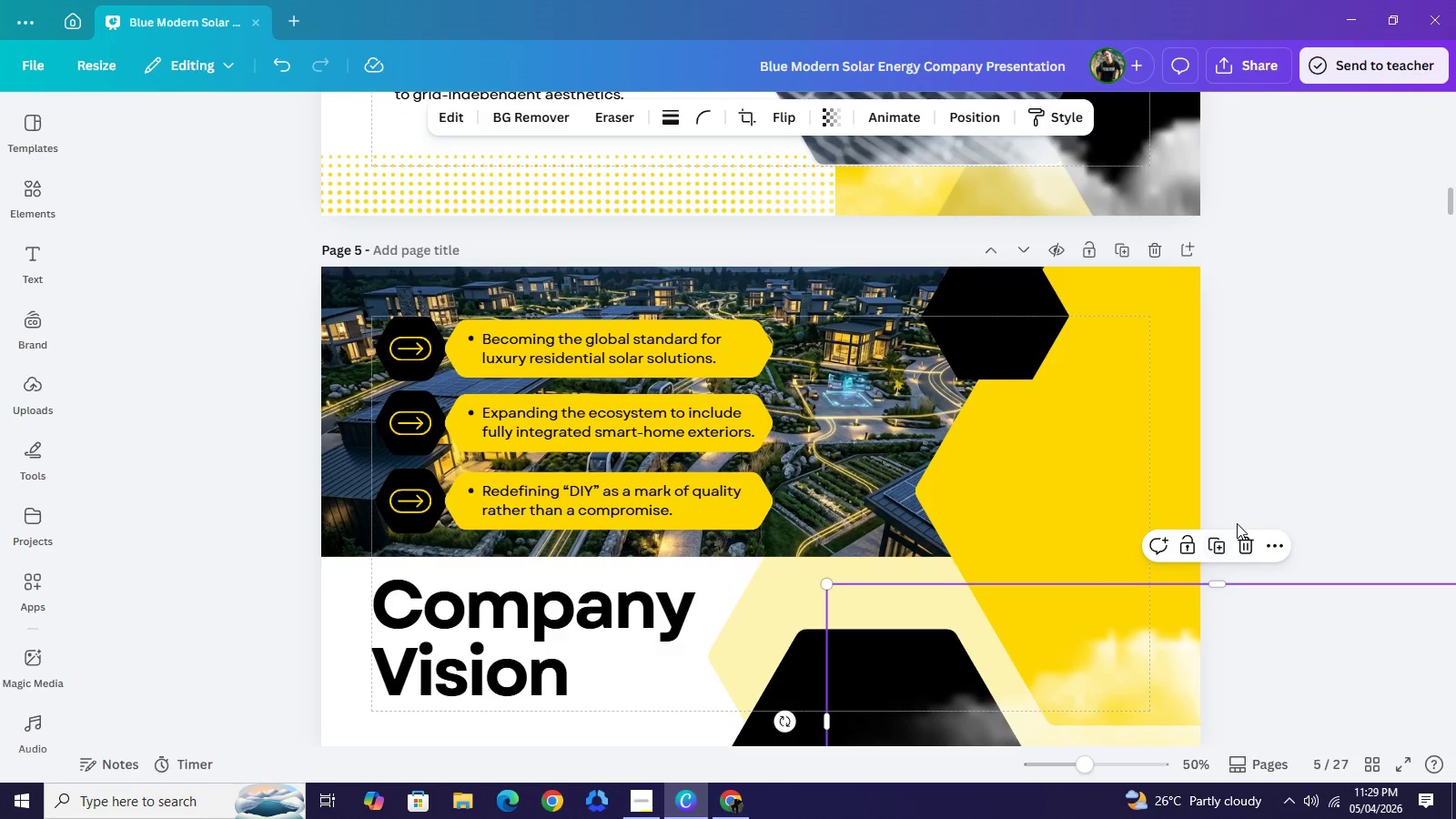 
scroll: coordinate [1289, 412], scroll_direction: up, amount: 1.0
 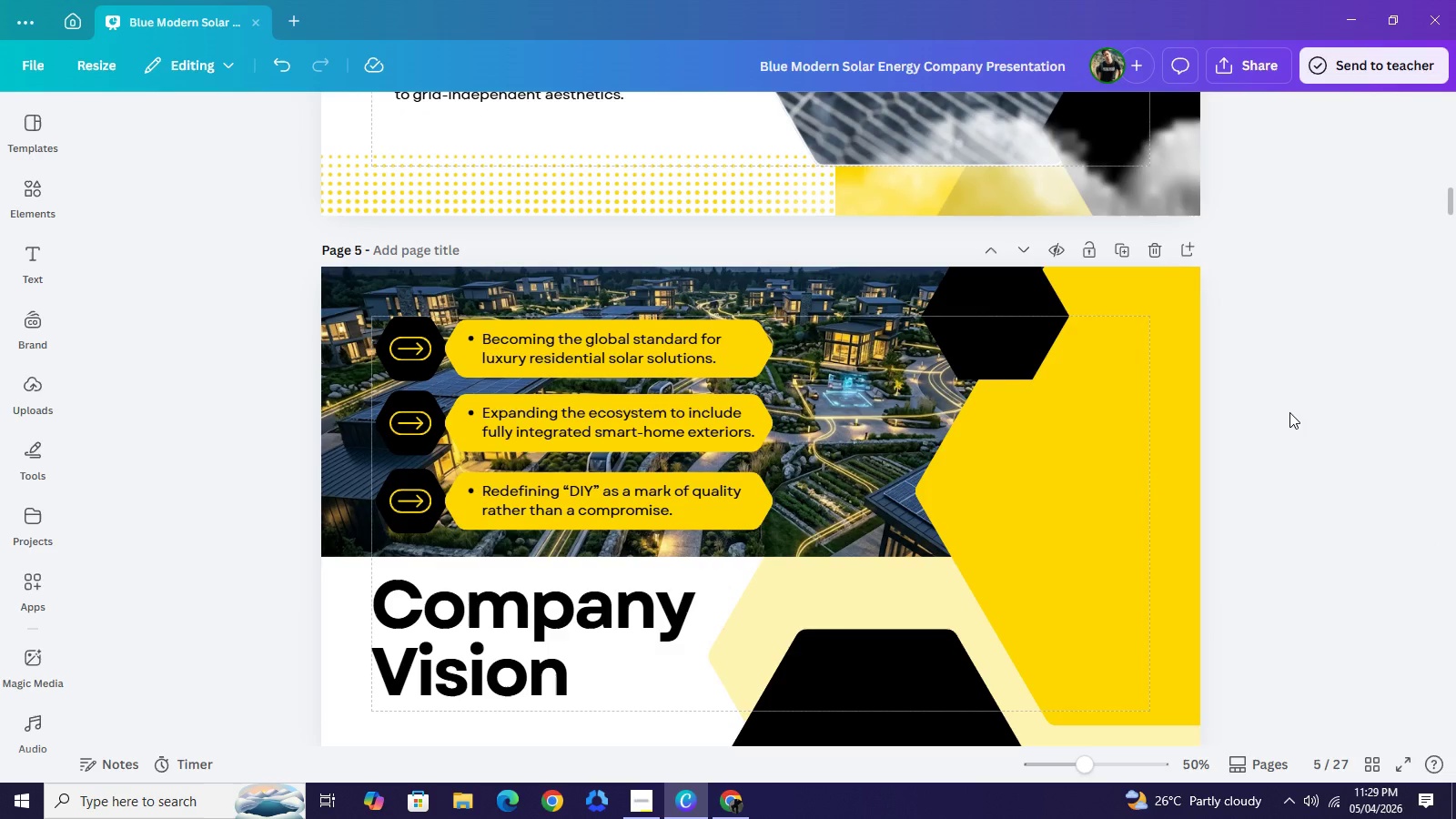 
left_click_drag(start_coordinate=[1125, 575], to_coordinate=[786, 523])
 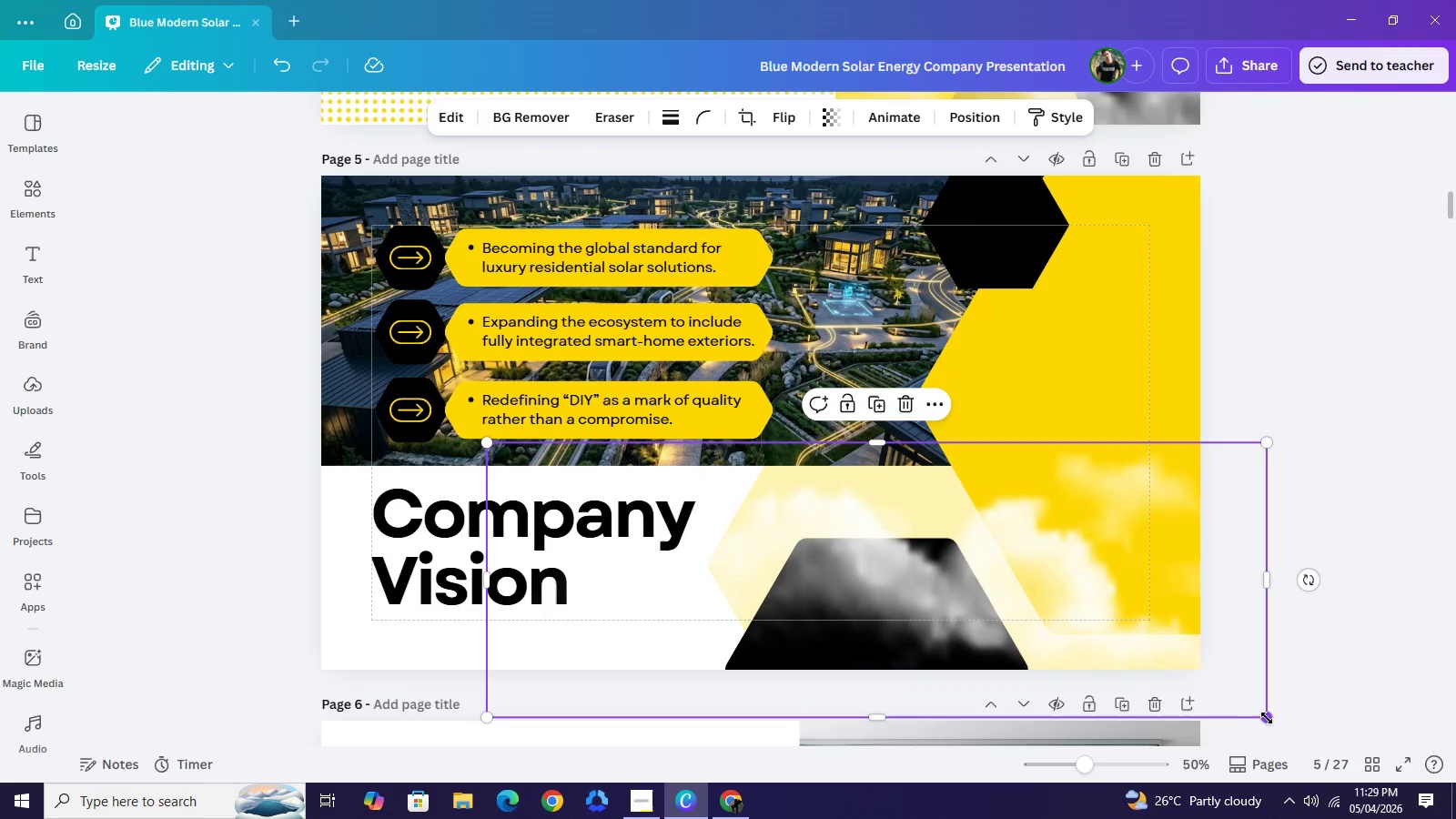 
scroll: coordinate [1237, 523], scroll_direction: down, amount: 1.0
 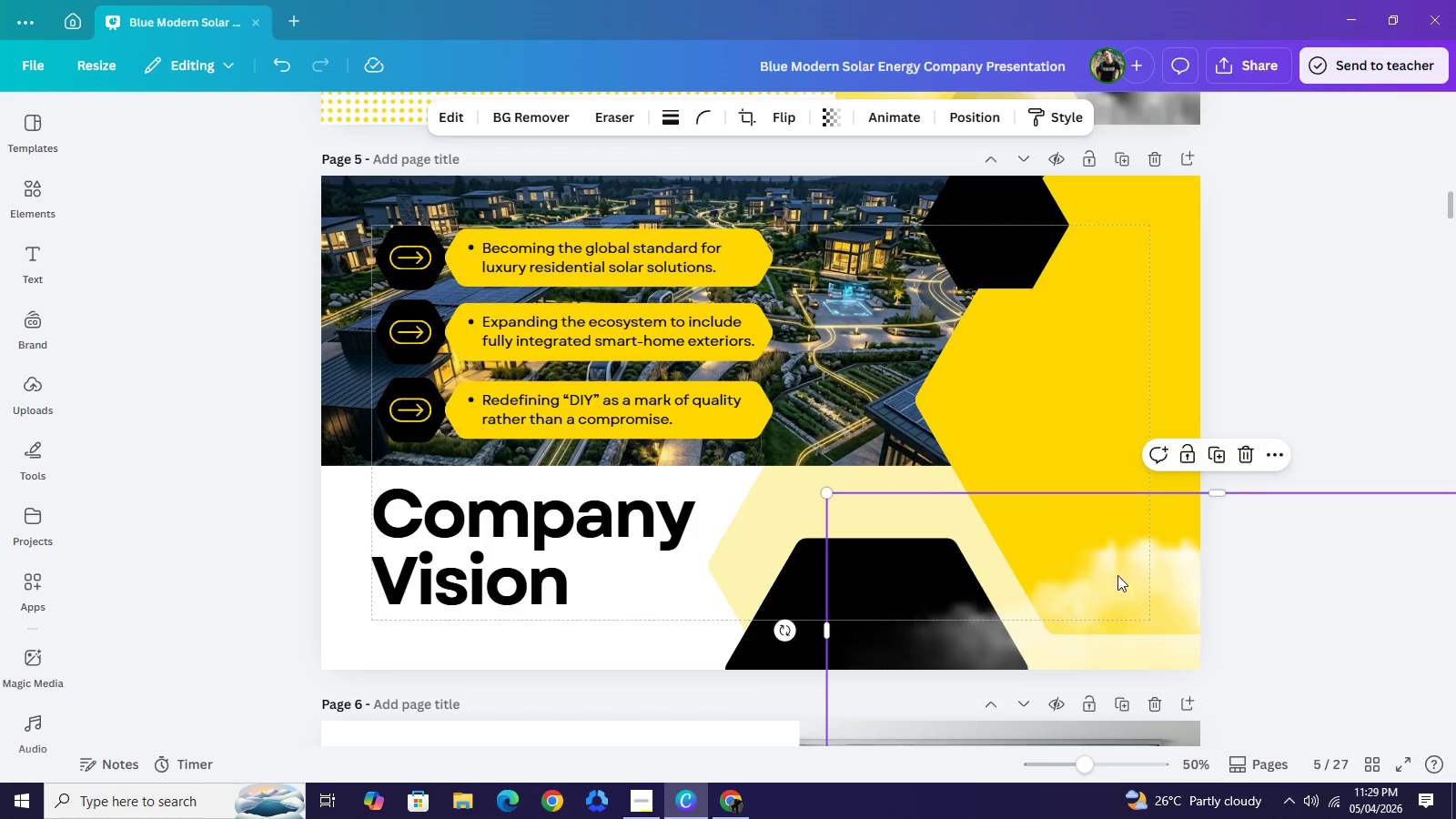 
left_click_drag(start_coordinate=[1267, 718], to_coordinate=[932, 557])
 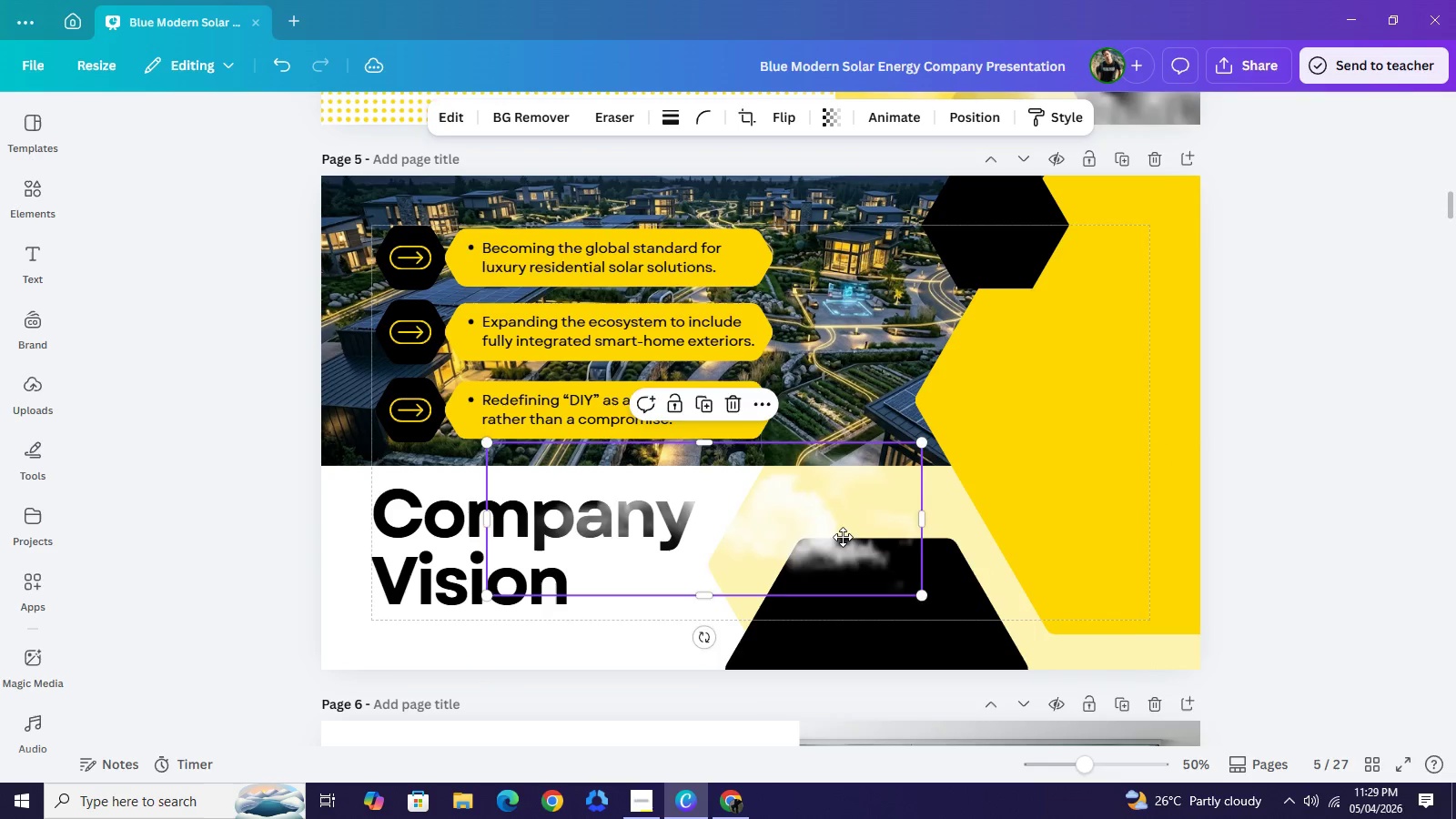 
left_click_drag(start_coordinate=[736, 556], to_coordinate=[841, 498])
 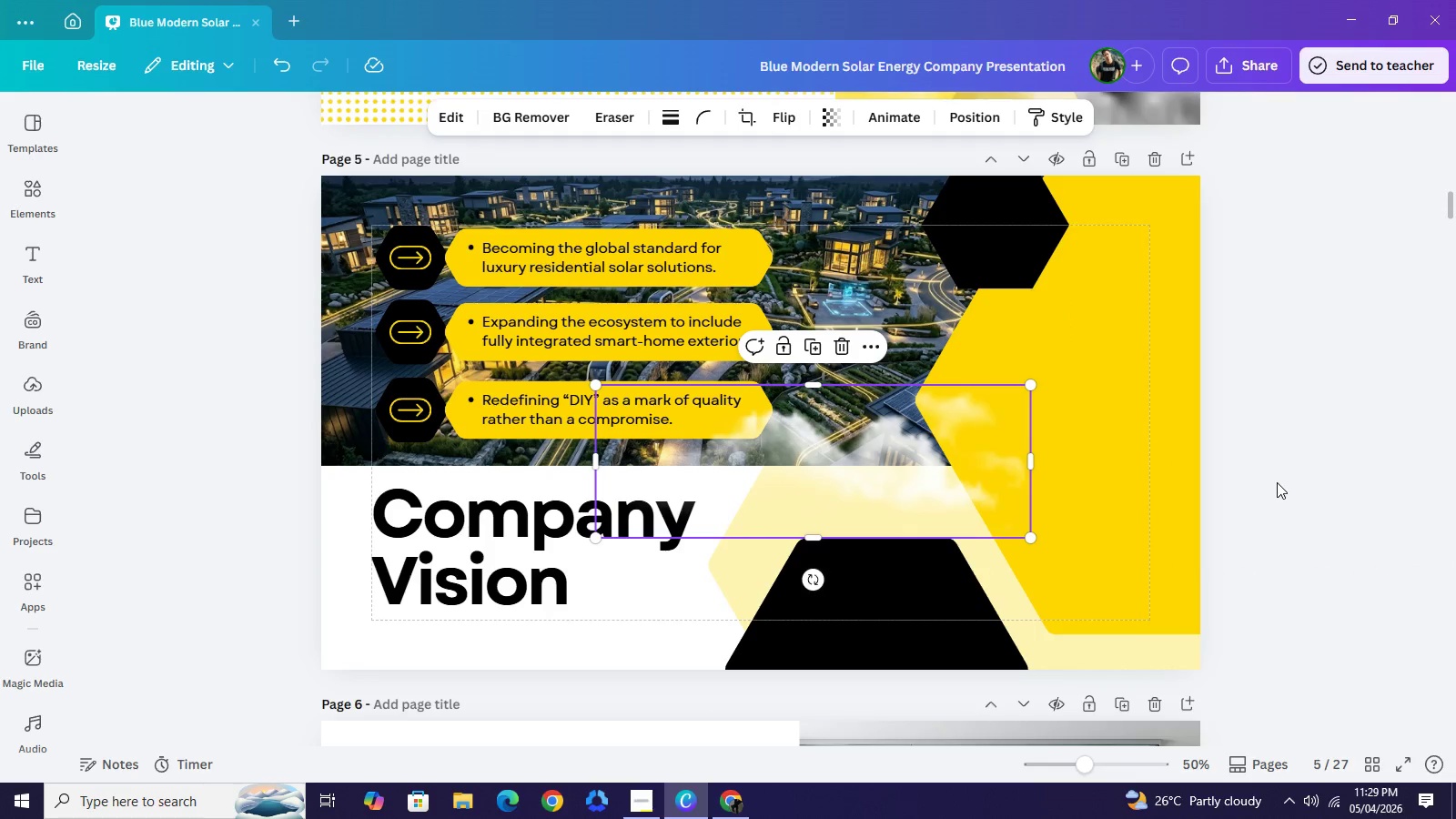 
left_click([1277, 482])
 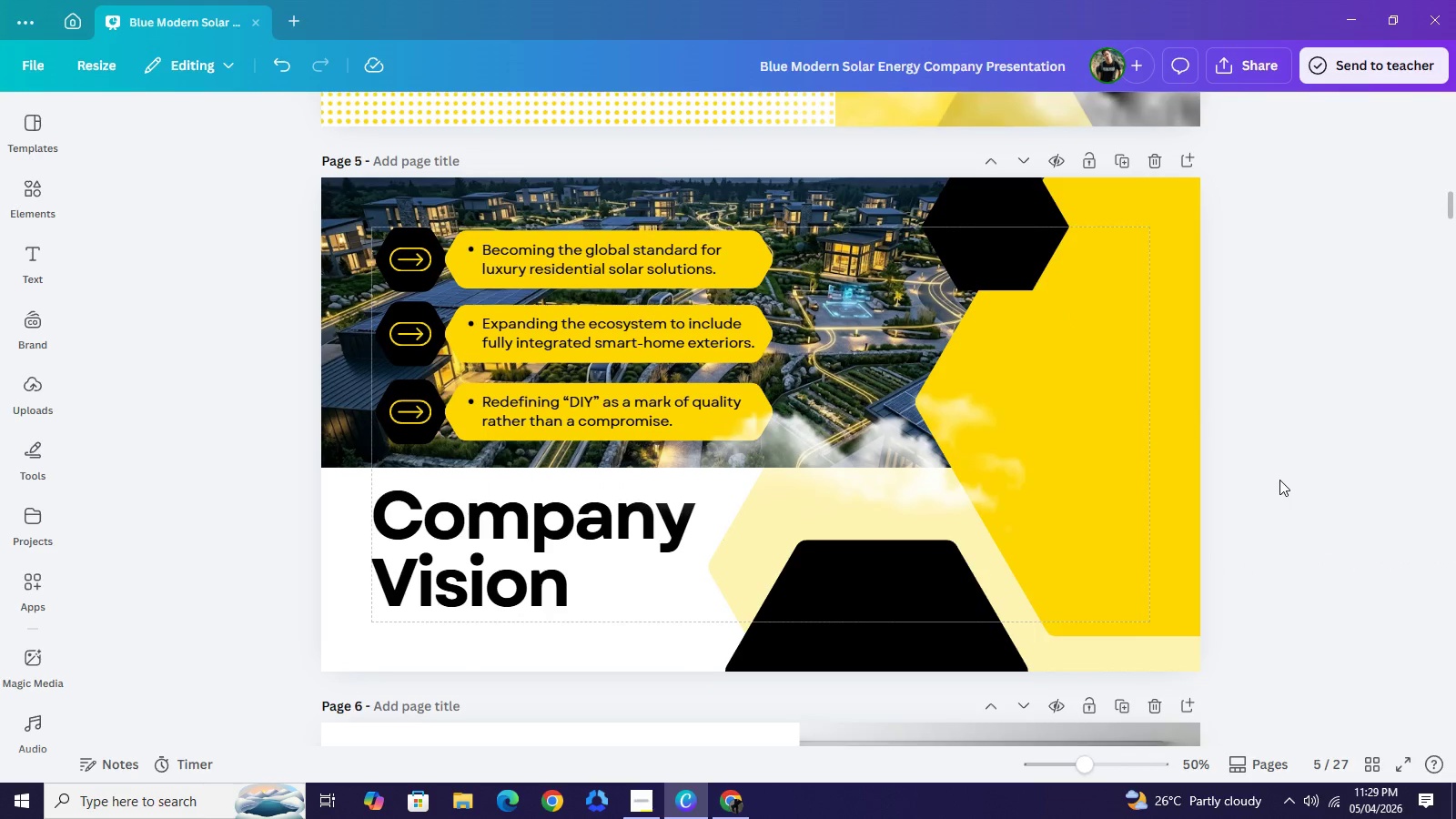 
scroll: coordinate [1279, 480], scroll_direction: up, amount: 3.0
 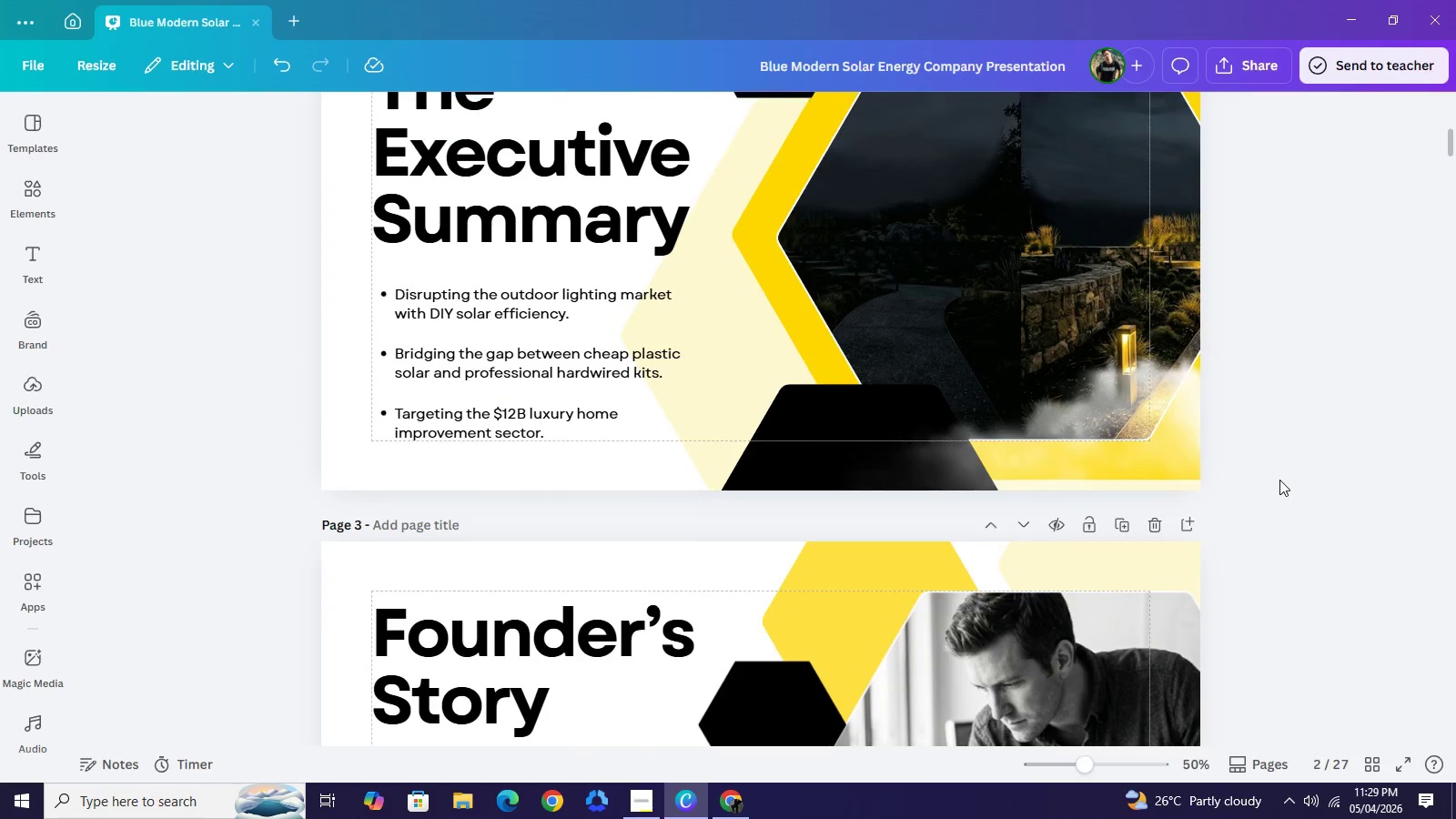 
left_click([1070, 446])
 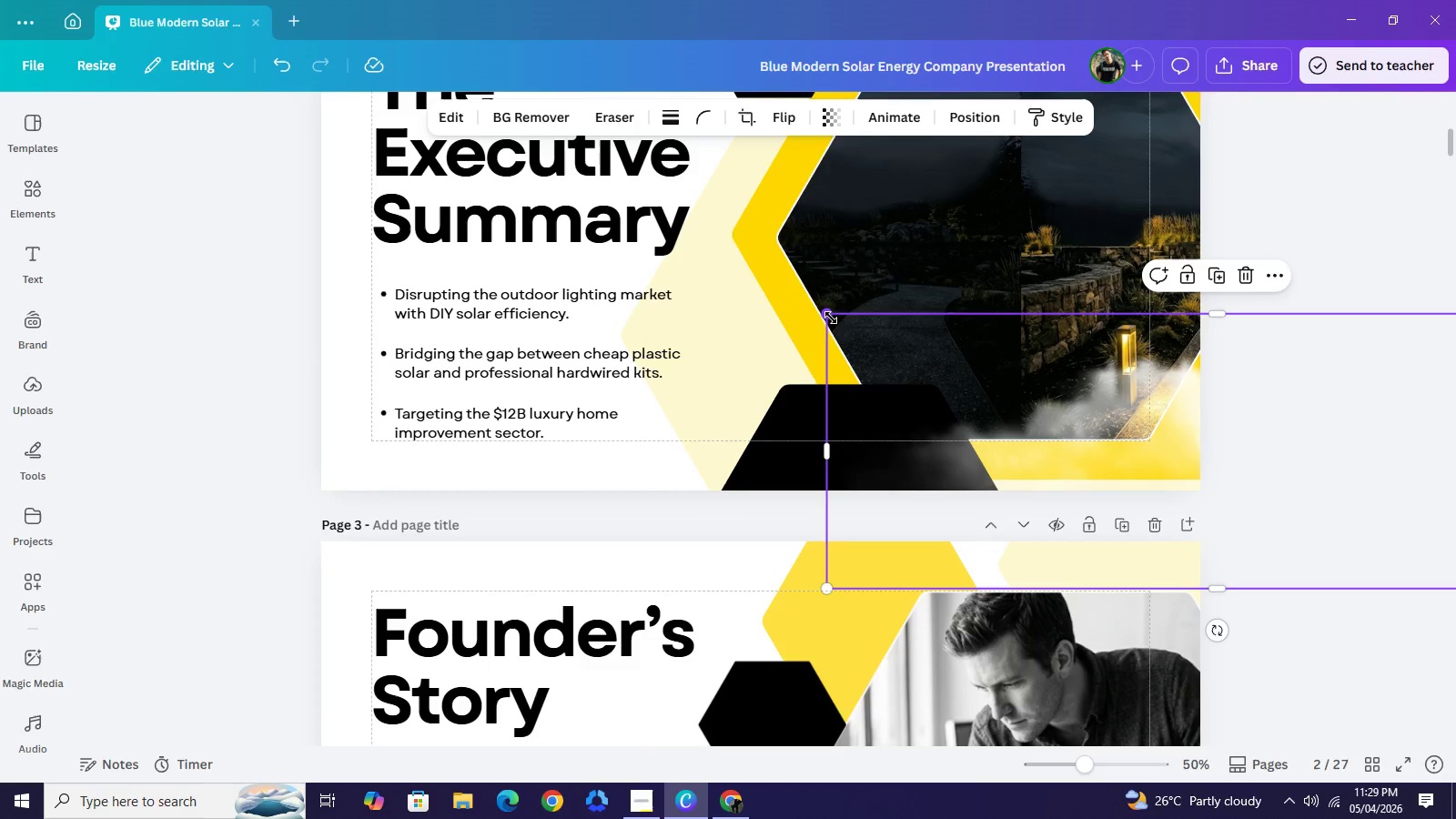 
left_click_drag(start_coordinate=[830, 318], to_coordinate=[970, 400])
 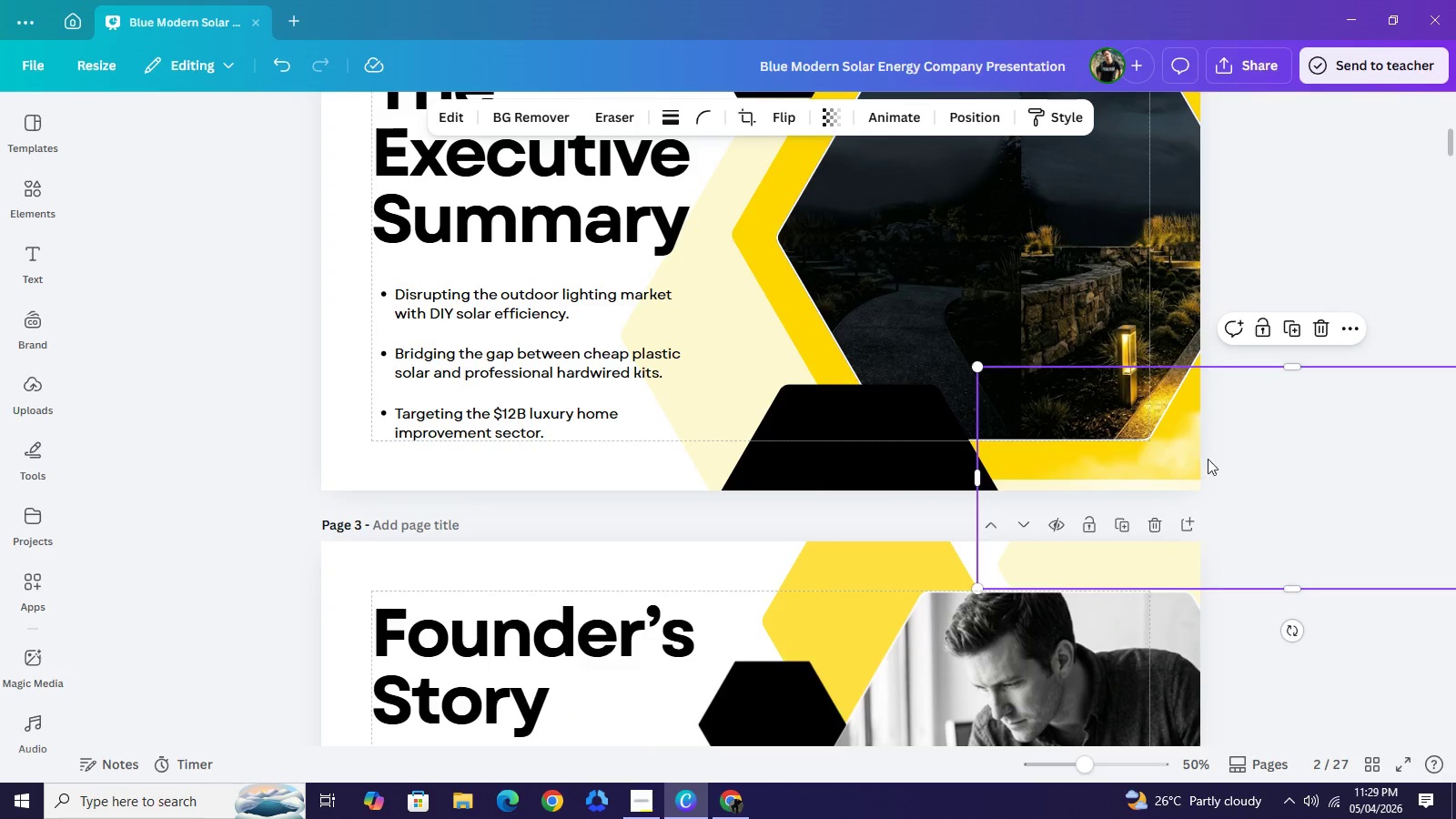 
left_click_drag(start_coordinate=[1280, 474], to_coordinate=[1024, 450])
 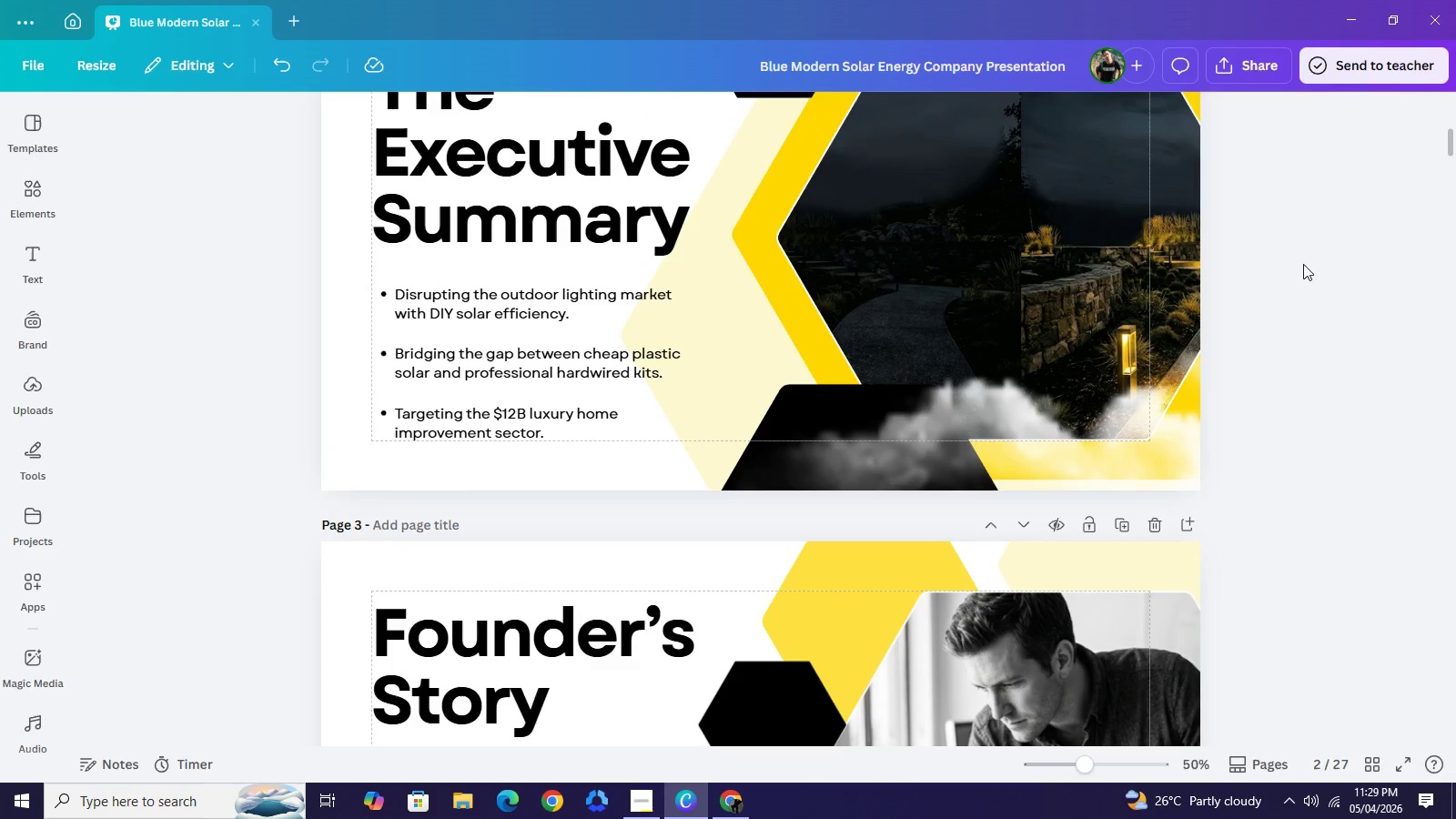 
scroll: coordinate [1303, 264], scroll_direction: up, amount: 1.0
 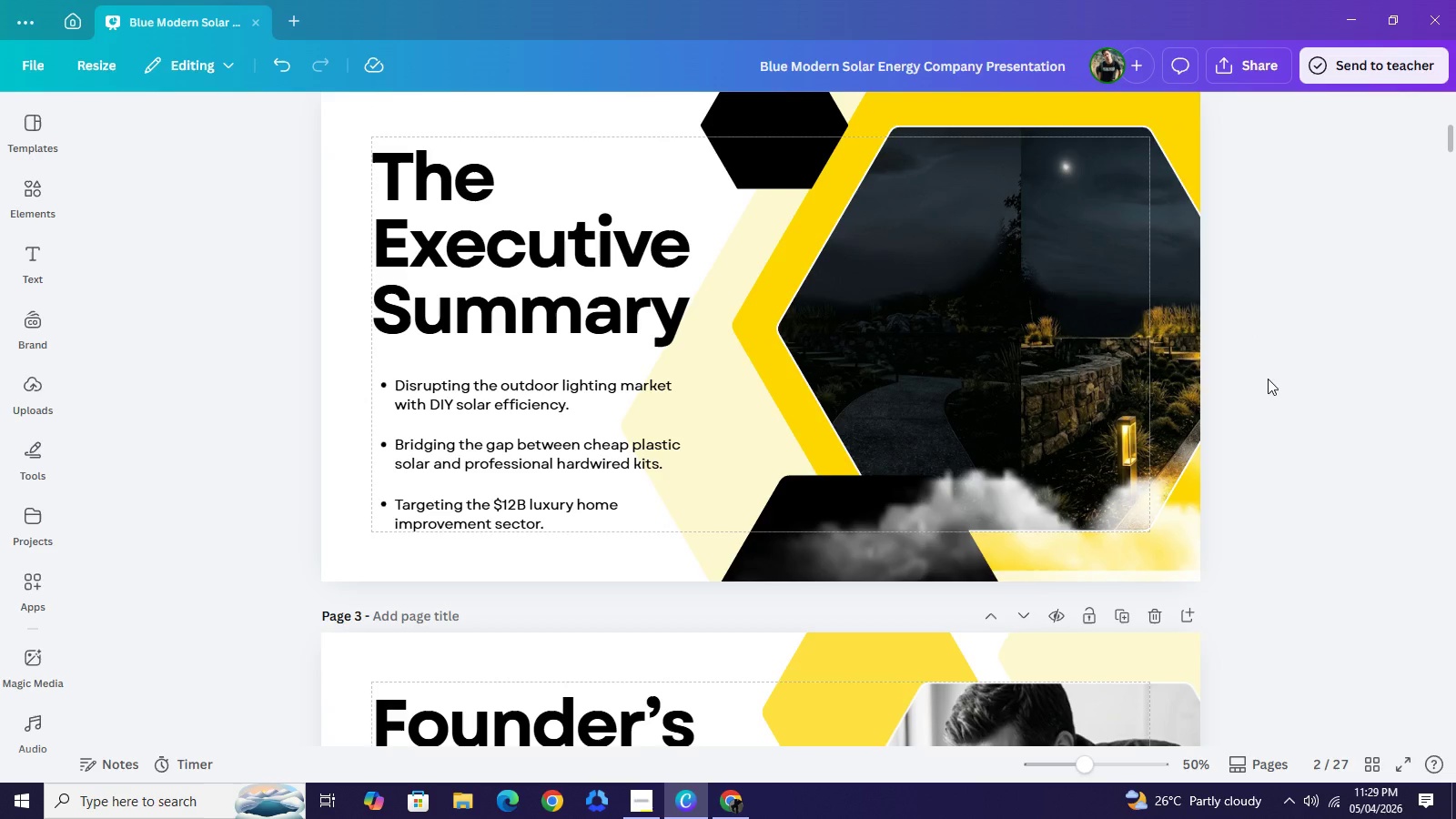 
left_click([1032, 340])
 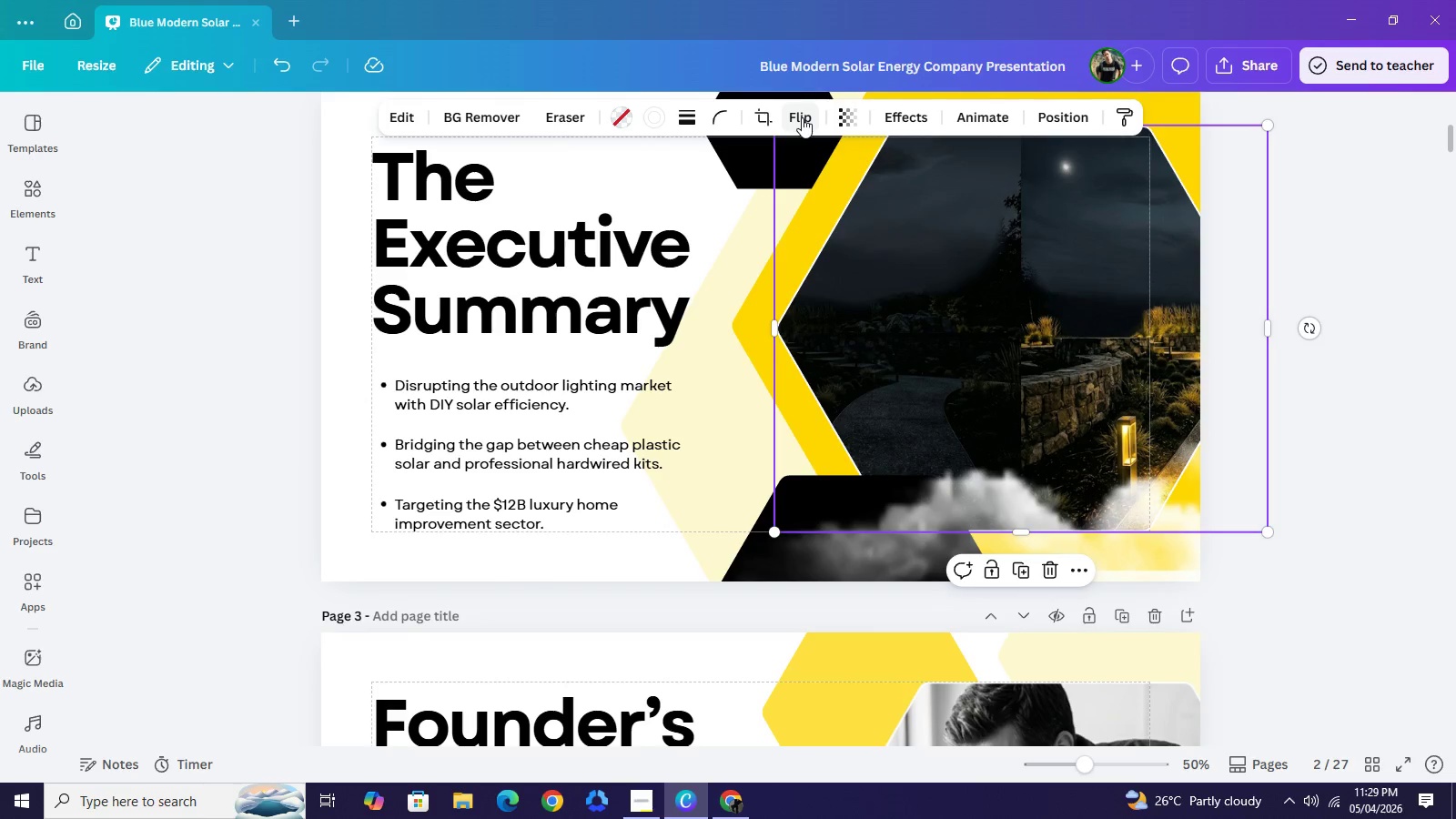 
left_click([802, 117])
 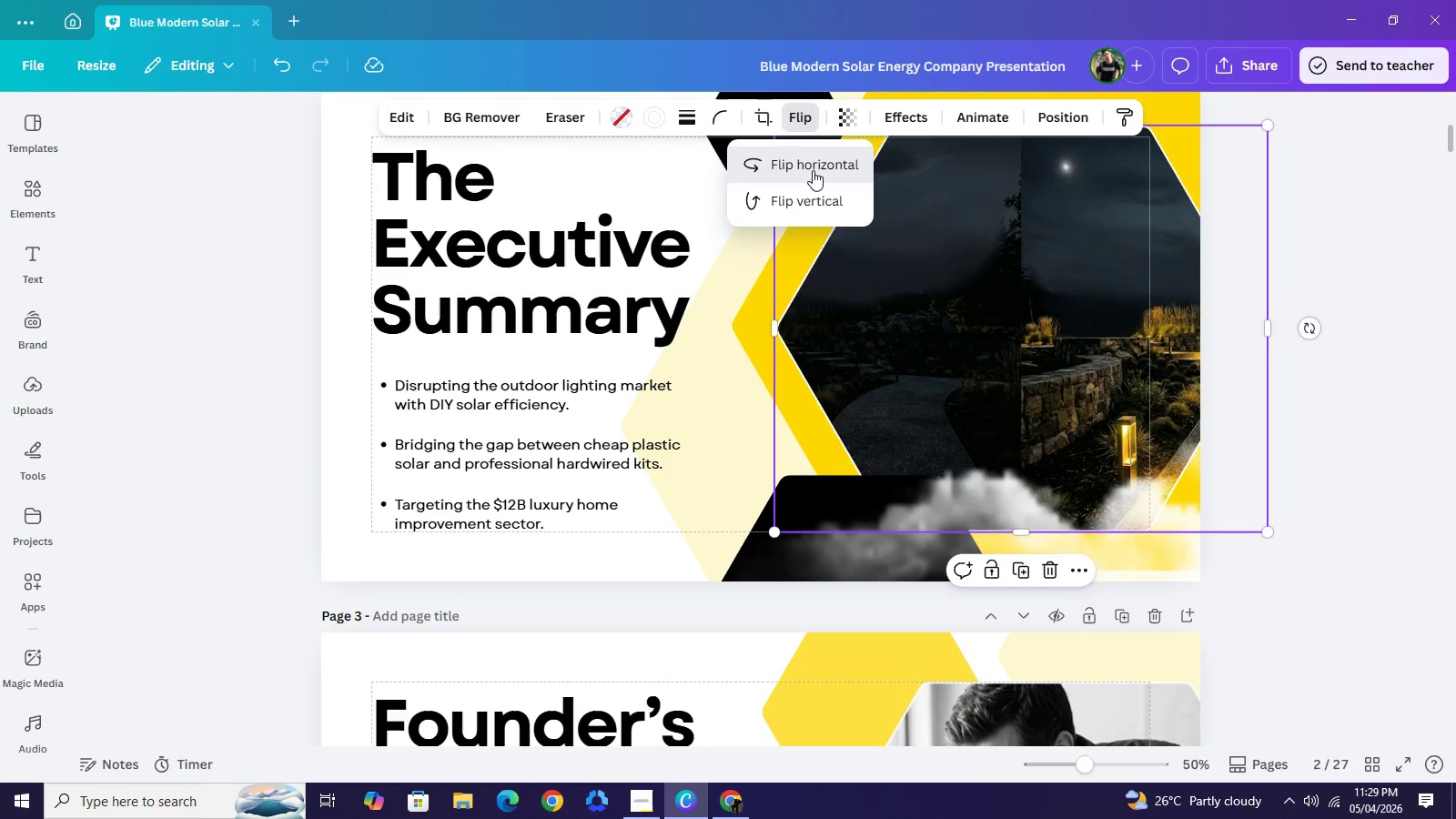 
left_click([813, 170])
 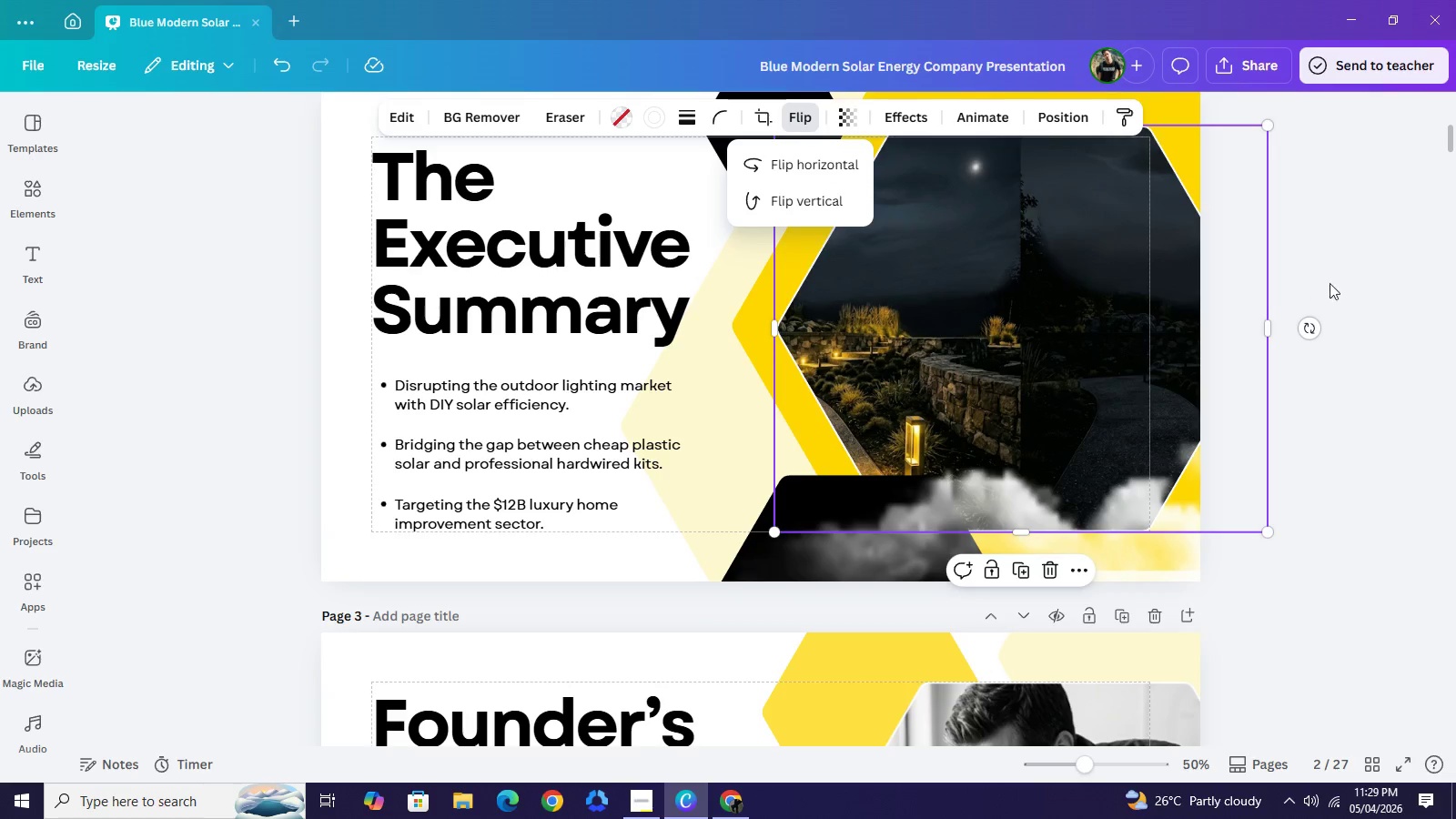 
left_click([1362, 283])
 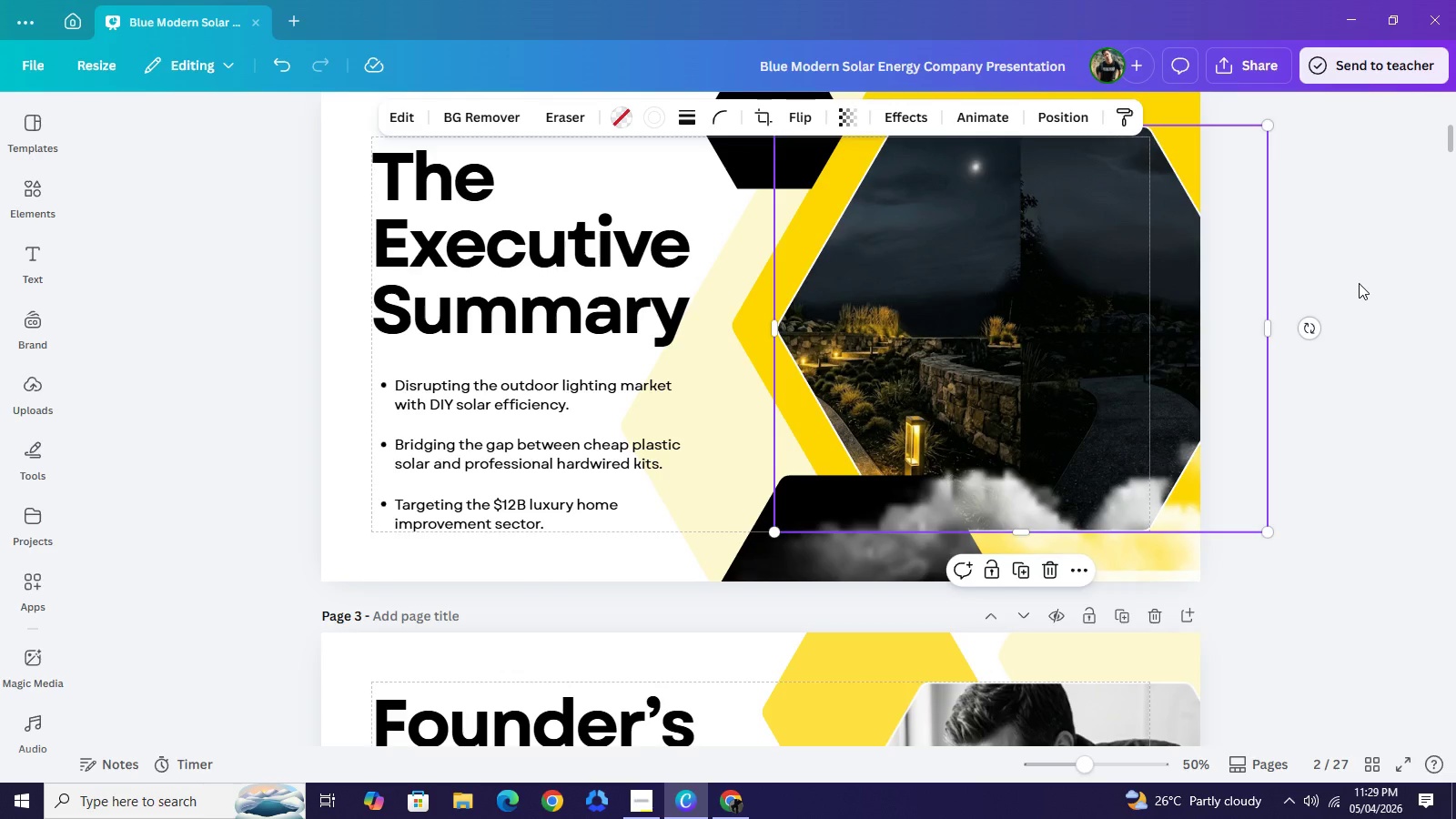 
scroll: coordinate [1359, 283], scroll_direction: up, amount: 3.0
 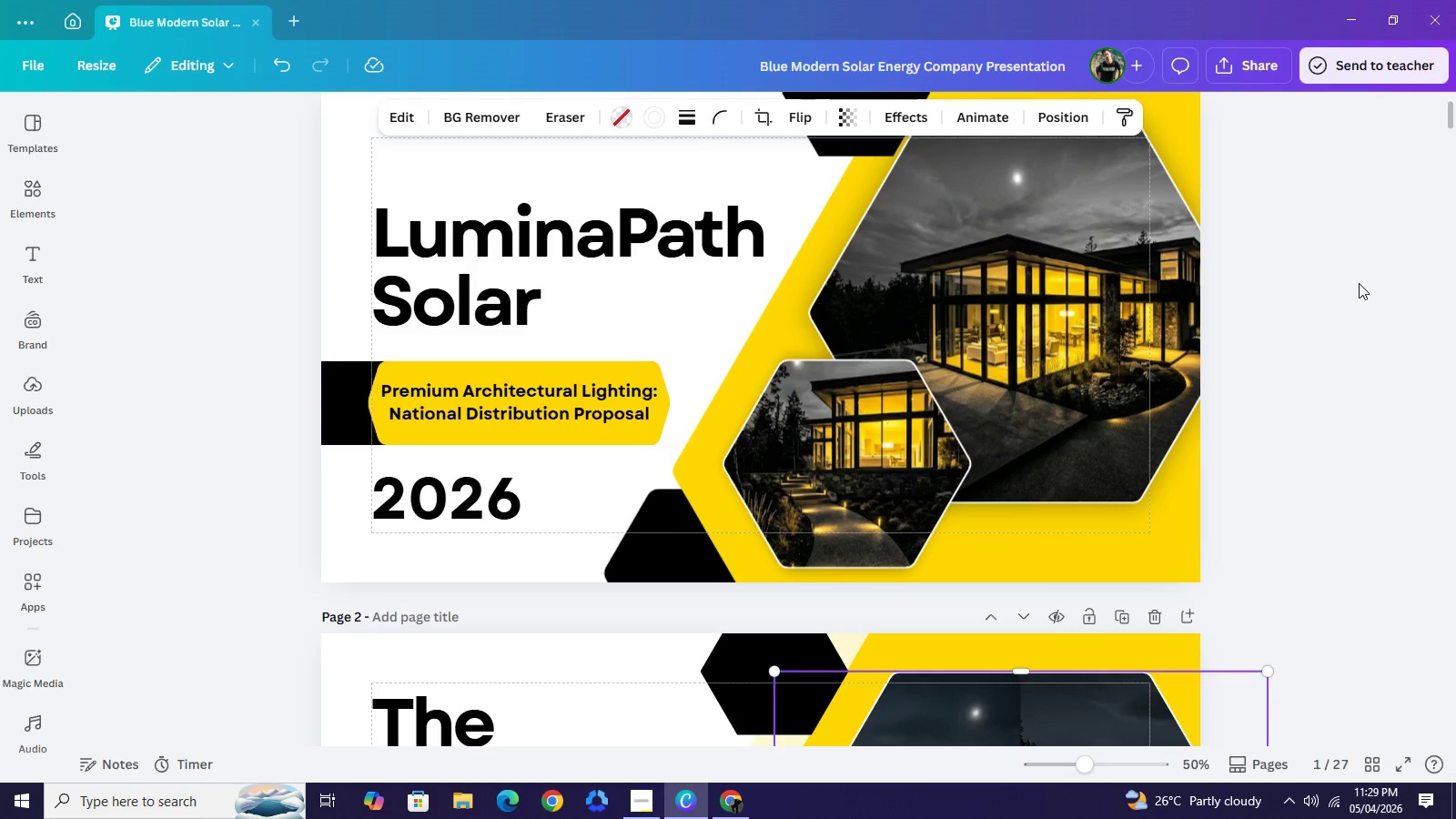 
key(Control+V)
 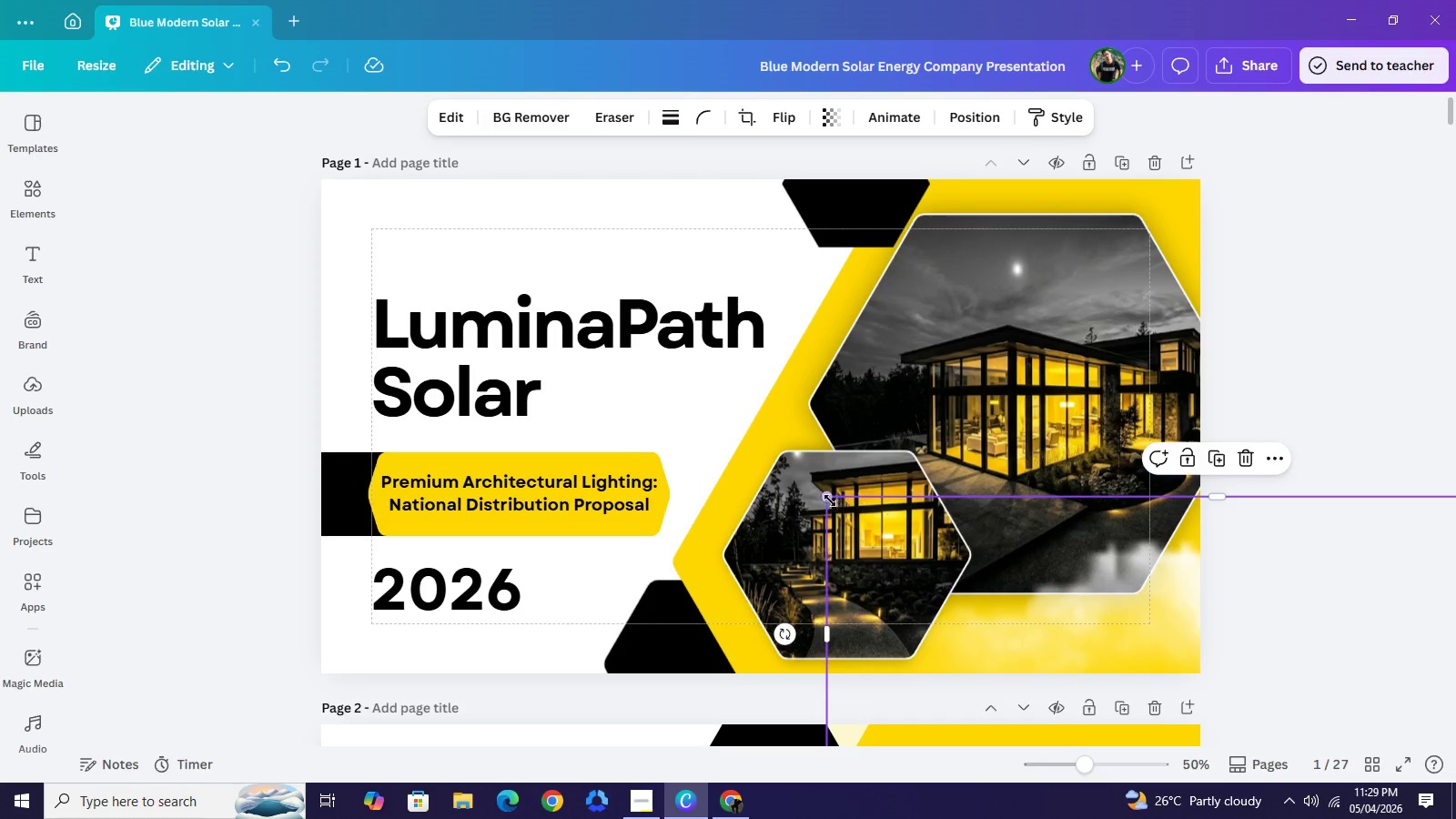 
scroll: coordinate [1359, 283], scroll_direction: up, amount: 1.0
 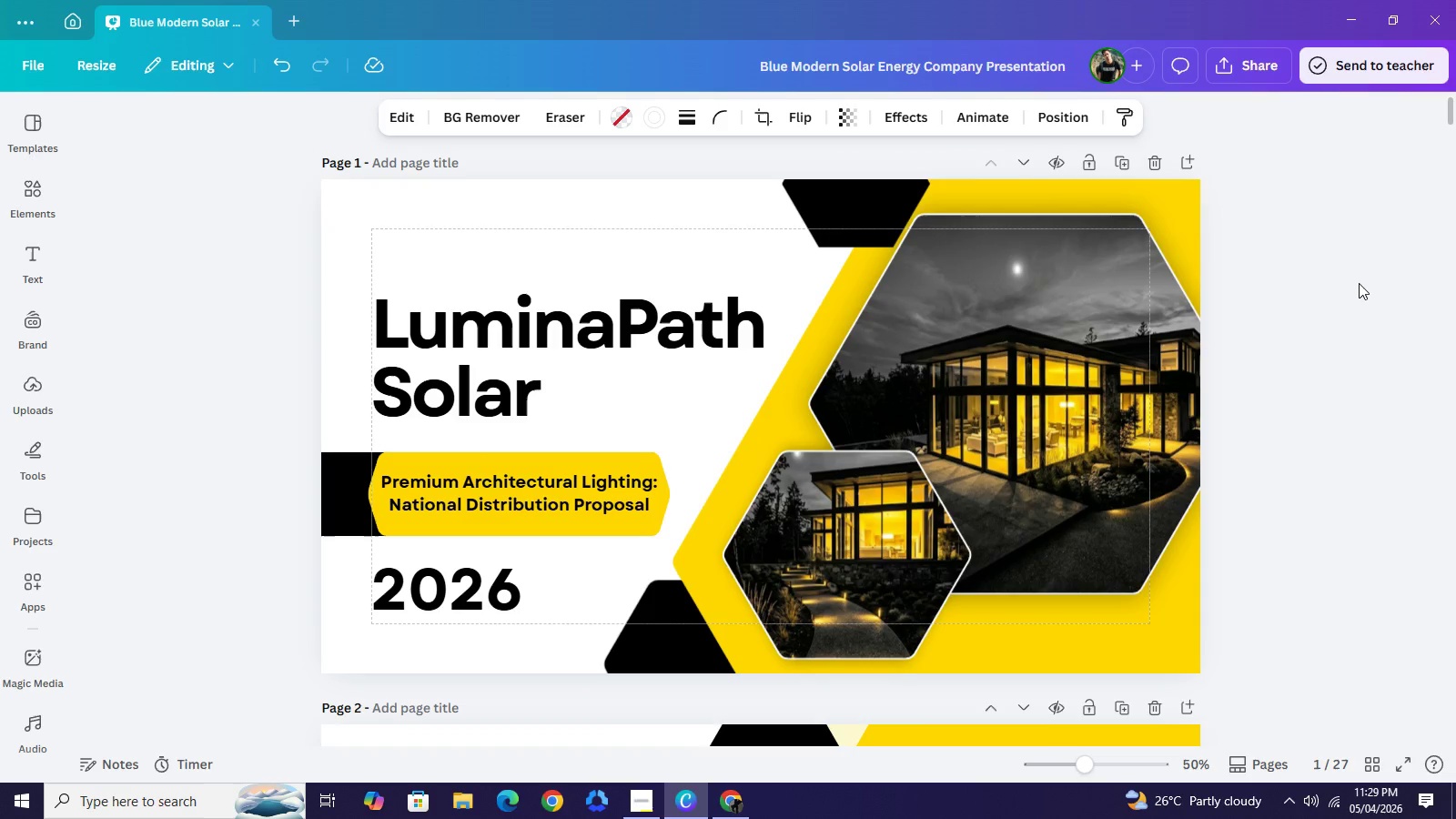 
left_click_drag(start_coordinate=[829, 498], to_coordinate=[1115, 607])
 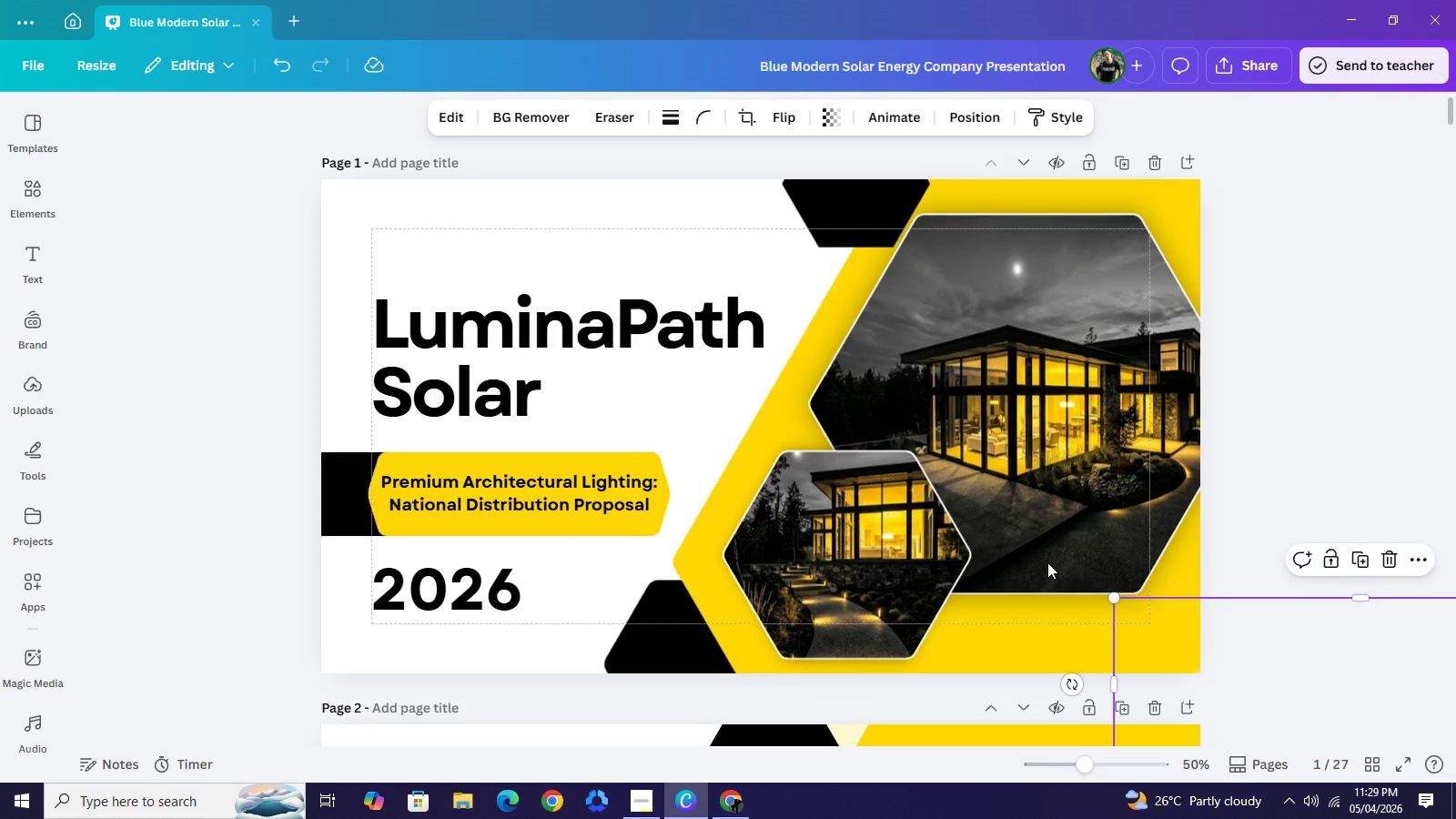 
left_click_drag(start_coordinate=[1166, 637], to_coordinate=[1006, 602])
 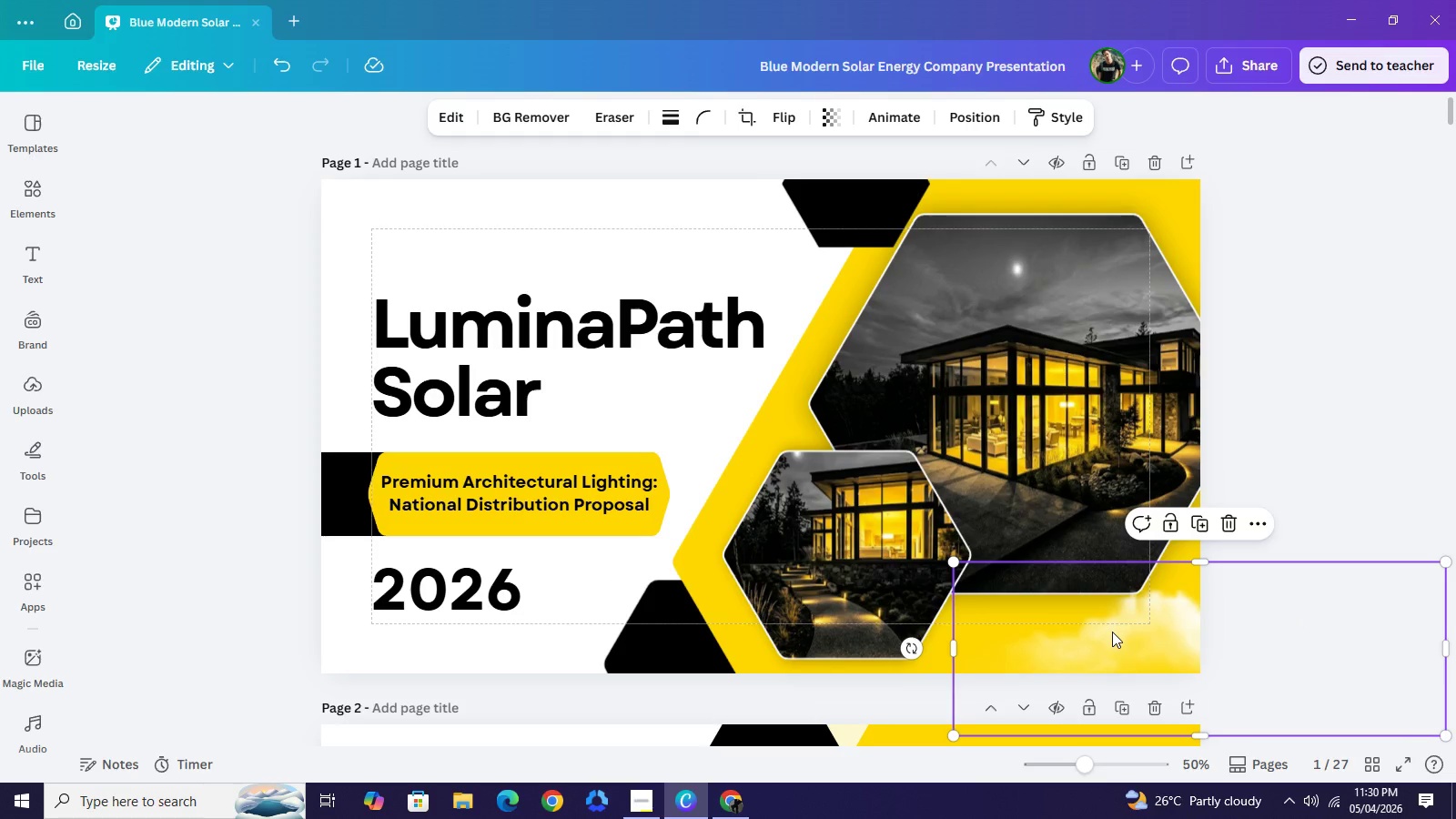 
left_click_drag(start_coordinate=[1133, 645], to_coordinate=[1079, 609])
 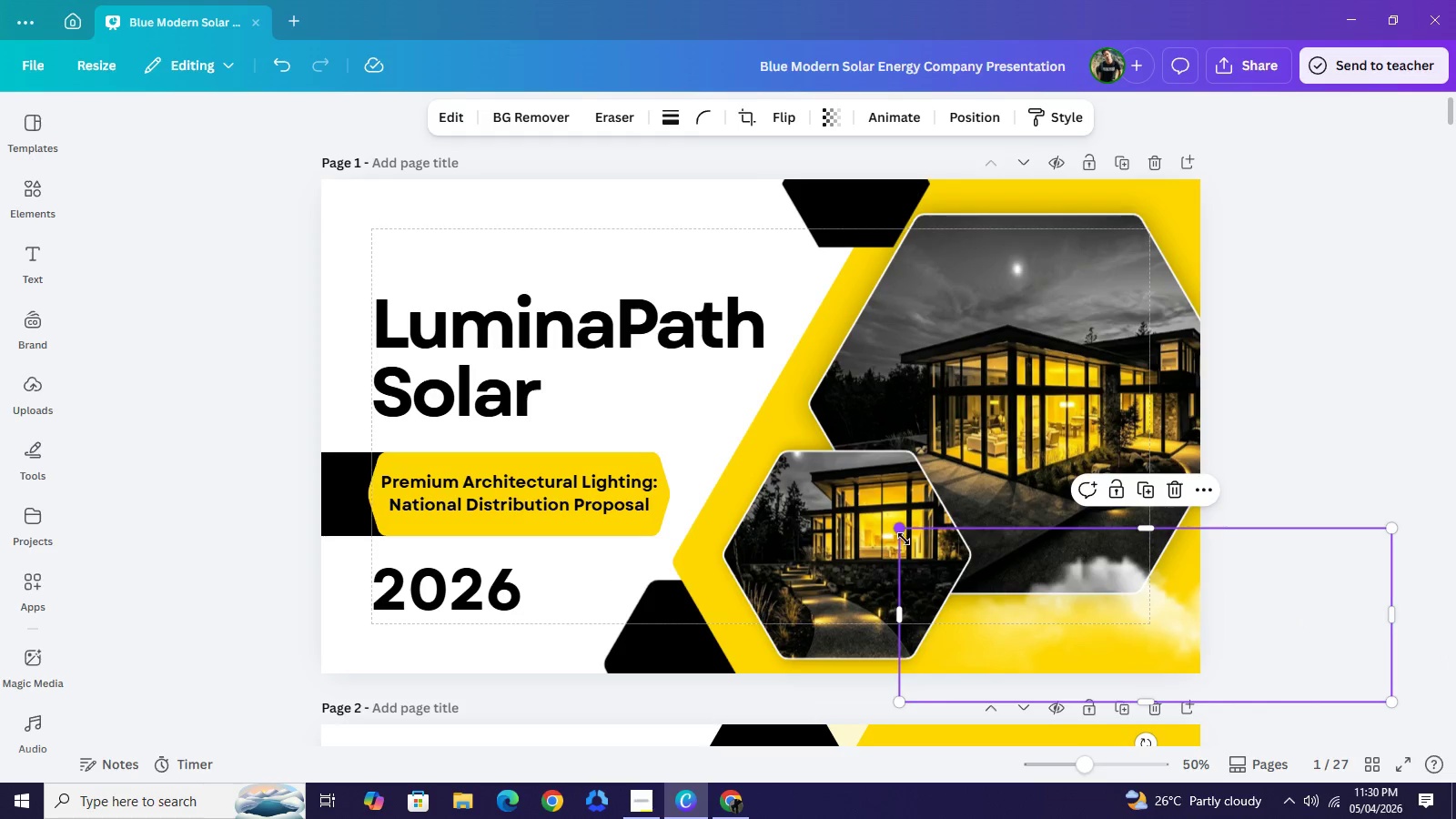 
left_click_drag(start_coordinate=[896, 532], to_coordinate=[1002, 597])
 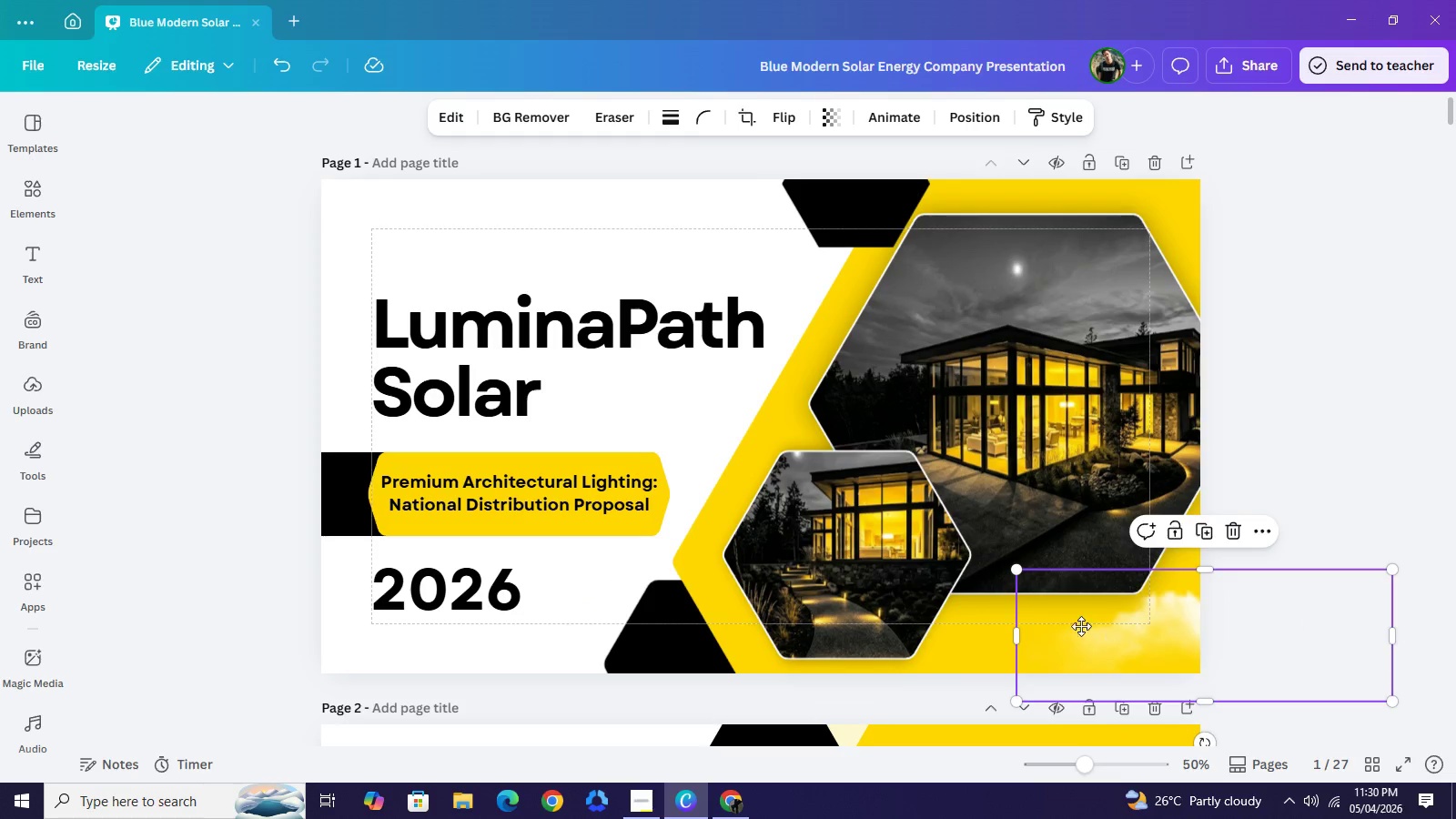 
left_click_drag(start_coordinate=[1142, 660], to_coordinate=[1026, 613])
 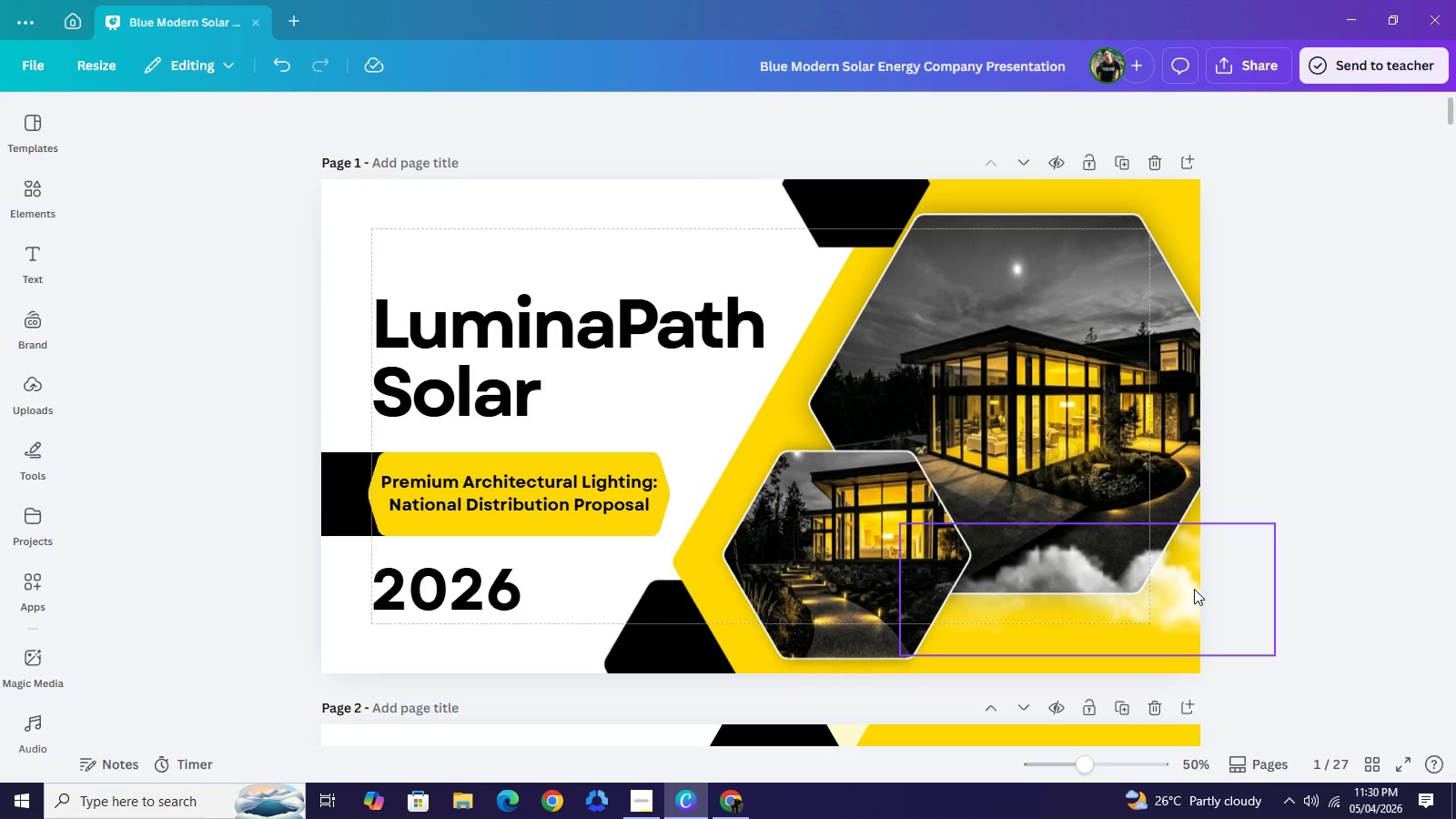 
left_click([1369, 548])
 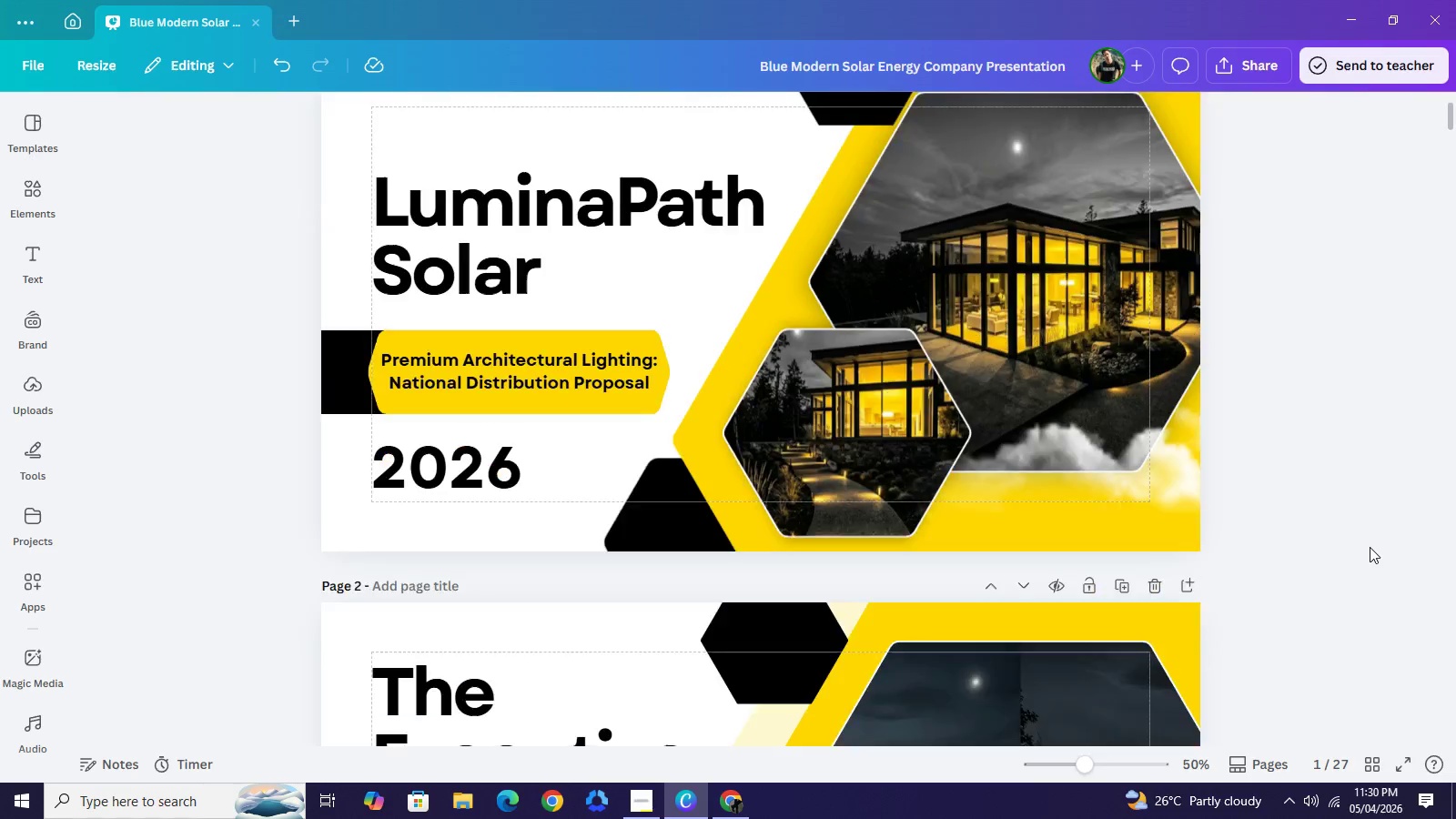 
left_click([1117, 147])
 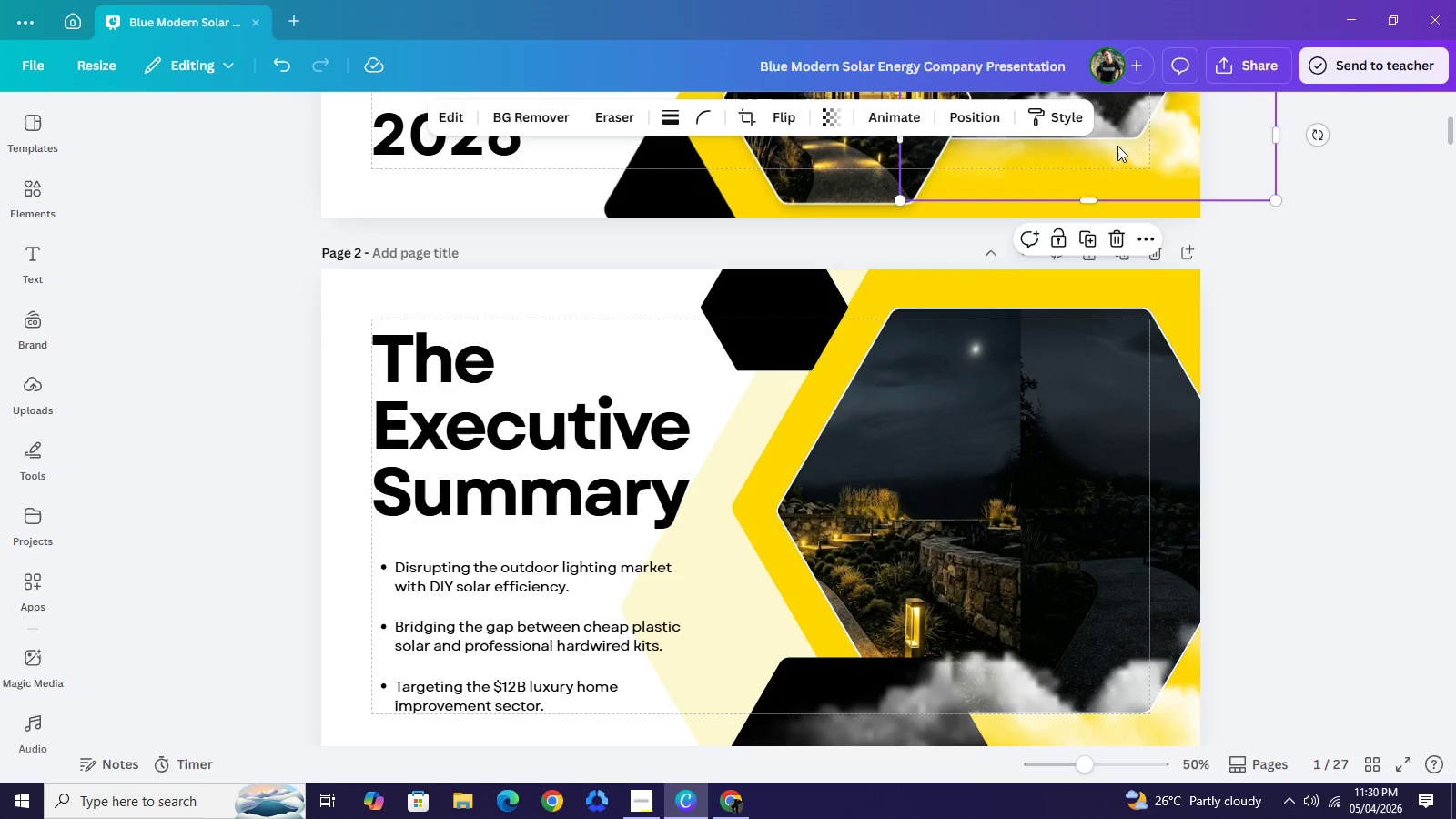 
scroll: coordinate [1370, 547], scroll_direction: down, amount: 5.0
 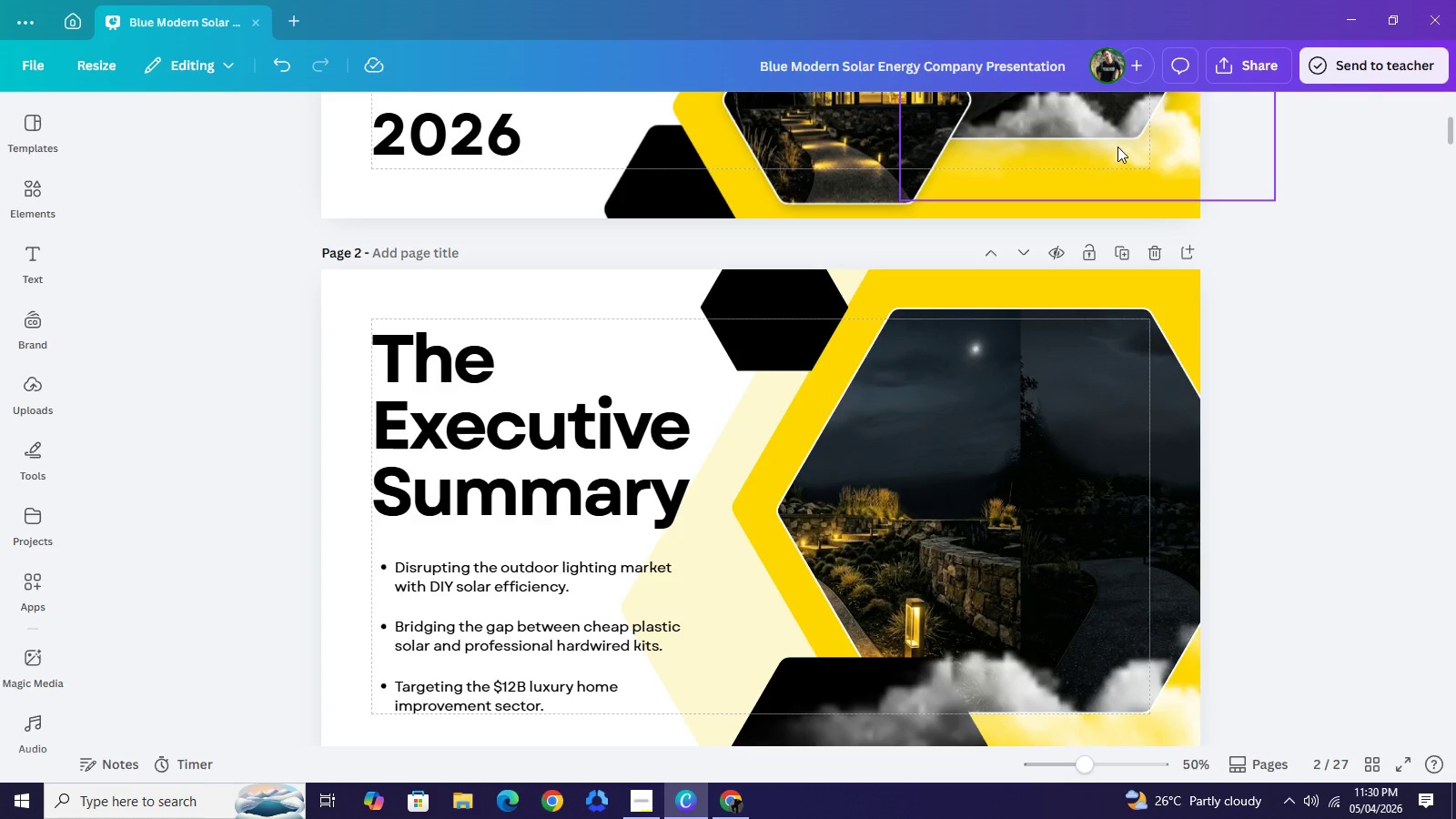 
key(Control+C)
 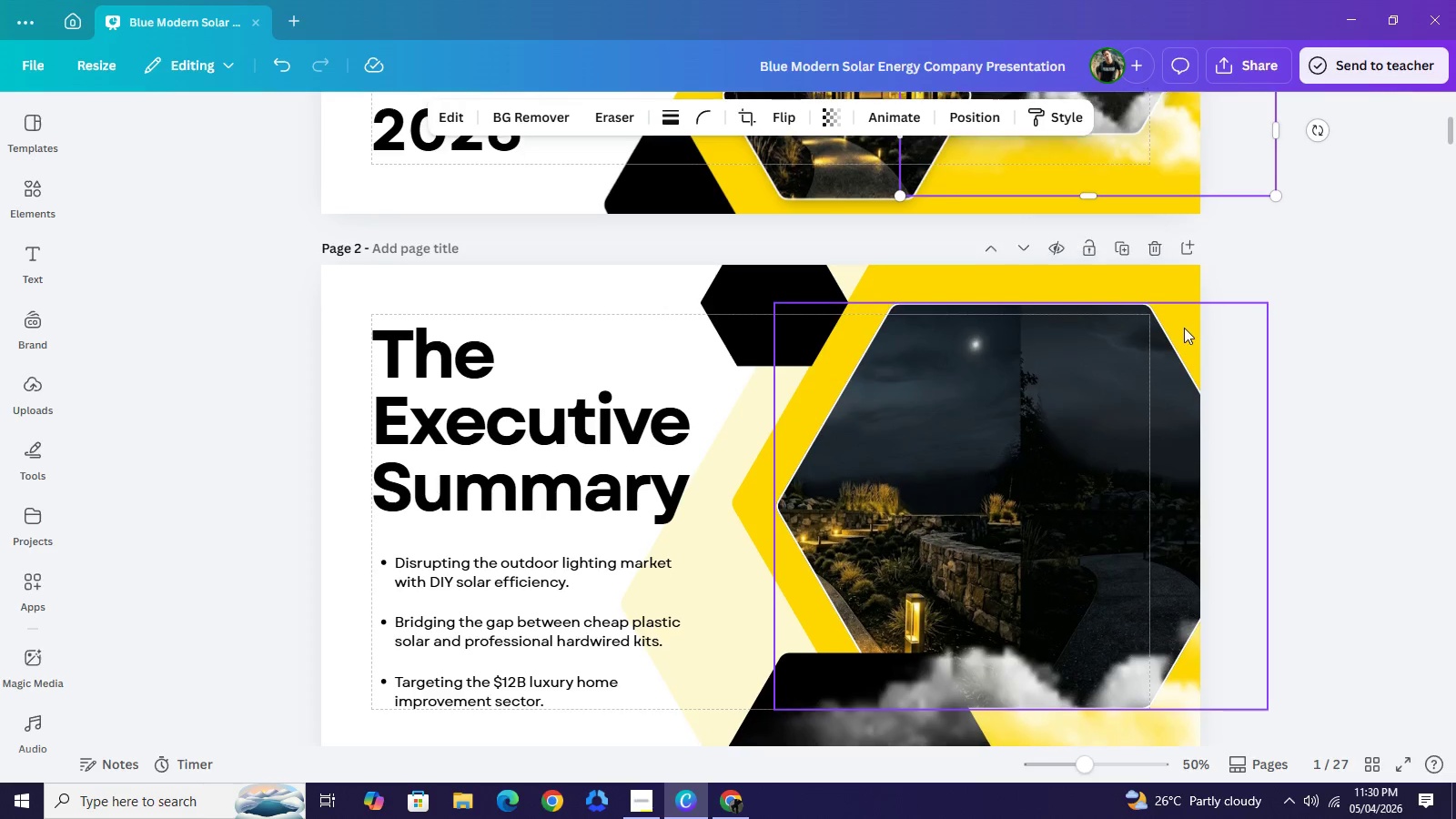 
scroll: coordinate [1185, 335], scroll_direction: down, amount: 17.0
 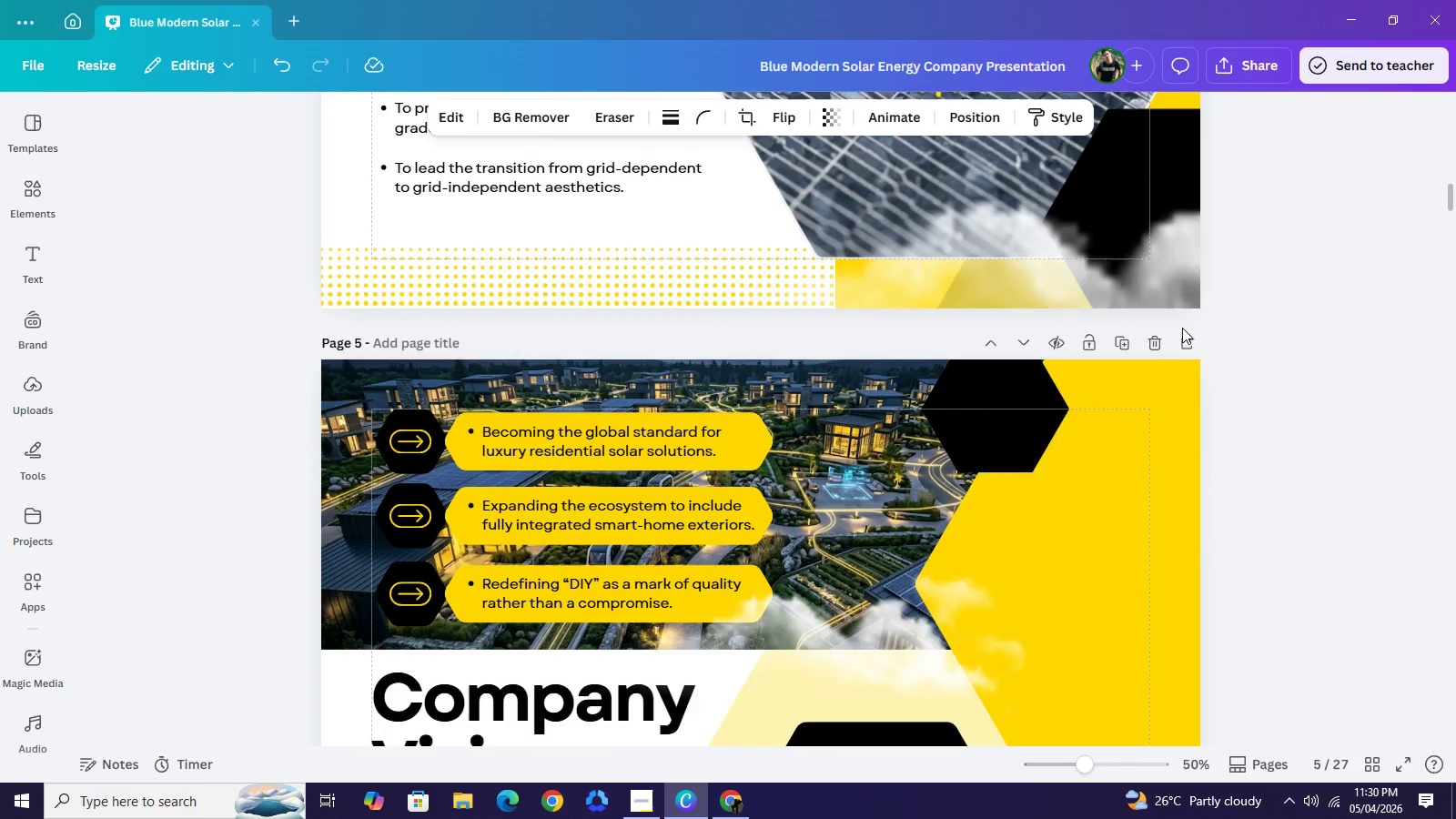 
scroll: coordinate [1183, 328], scroll_direction: up, amount: 2.0
 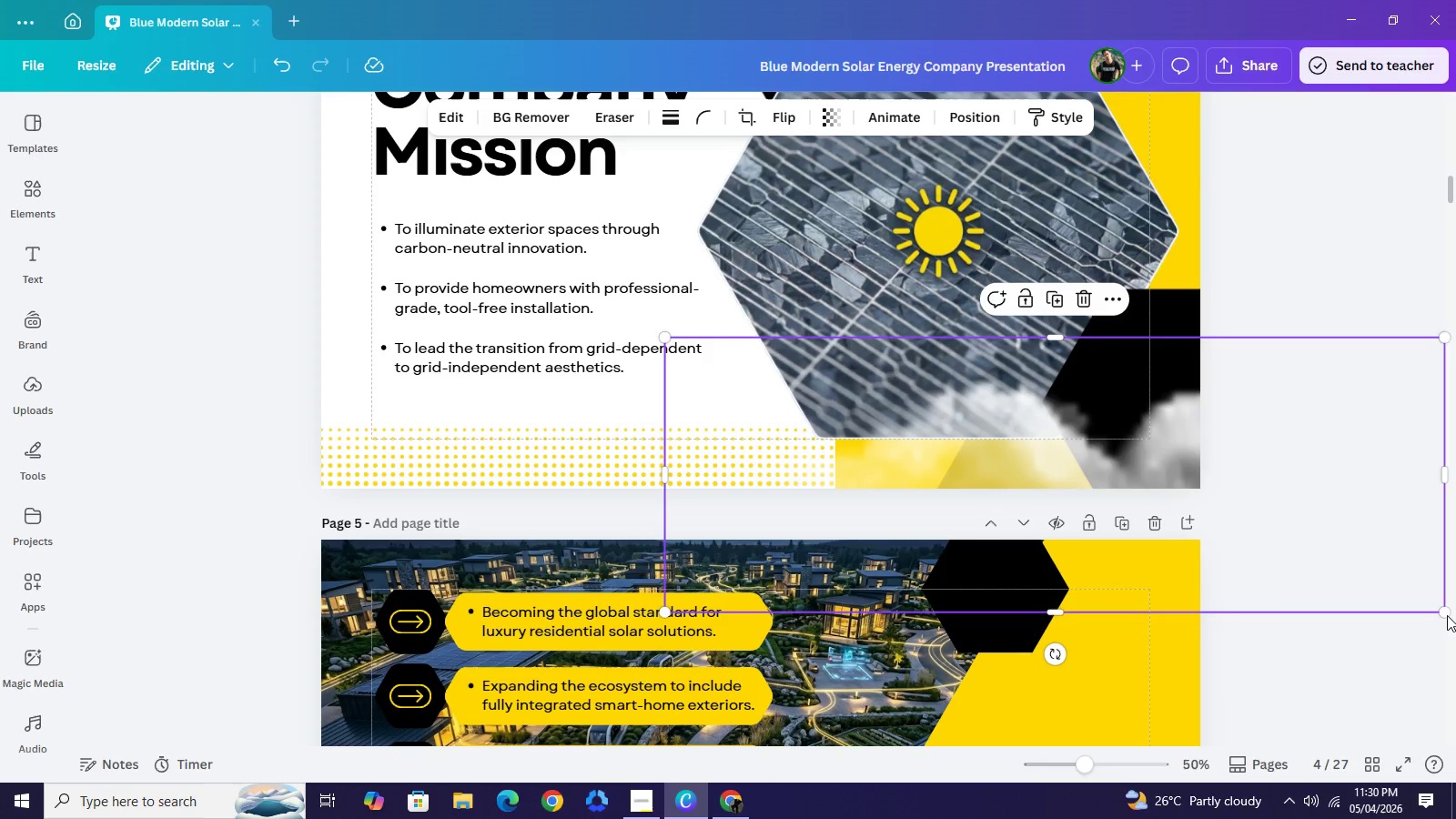 
left_click([1447, 614])
 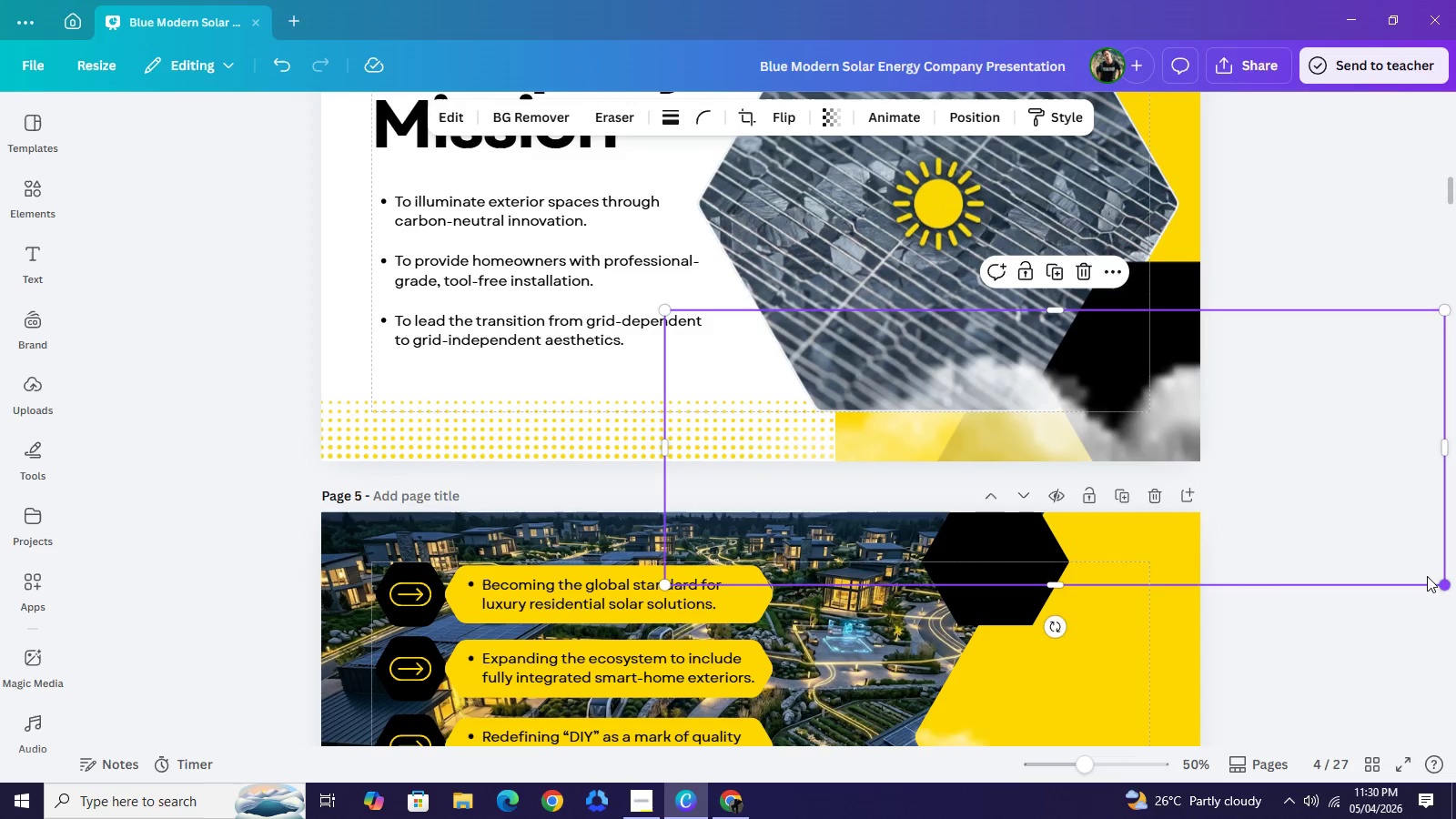 
left_click_drag(start_coordinate=[1438, 585], to_coordinate=[1169, 497])
 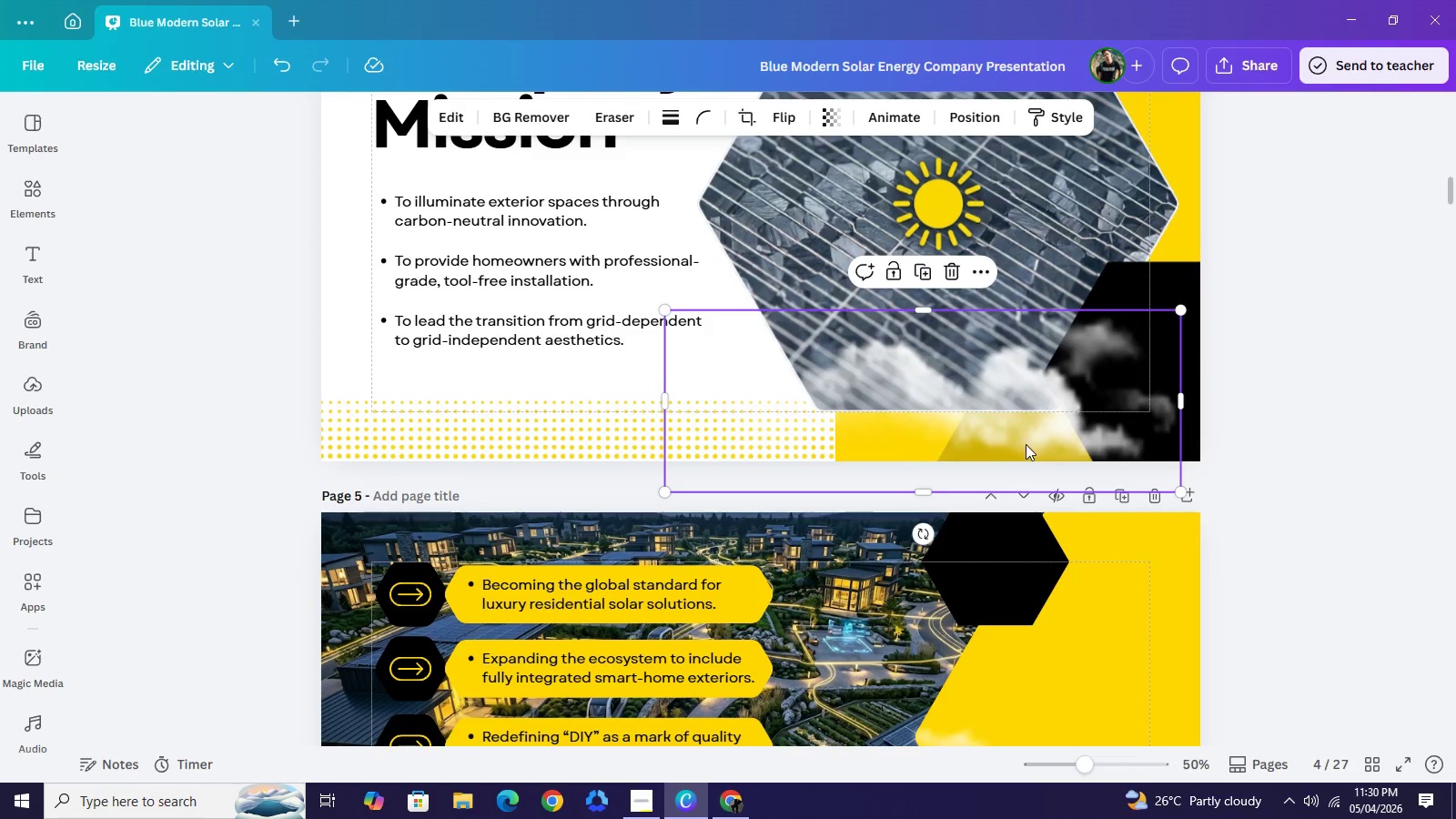 
left_click_drag(start_coordinate=[1021, 444], to_coordinate=[1137, 450])
 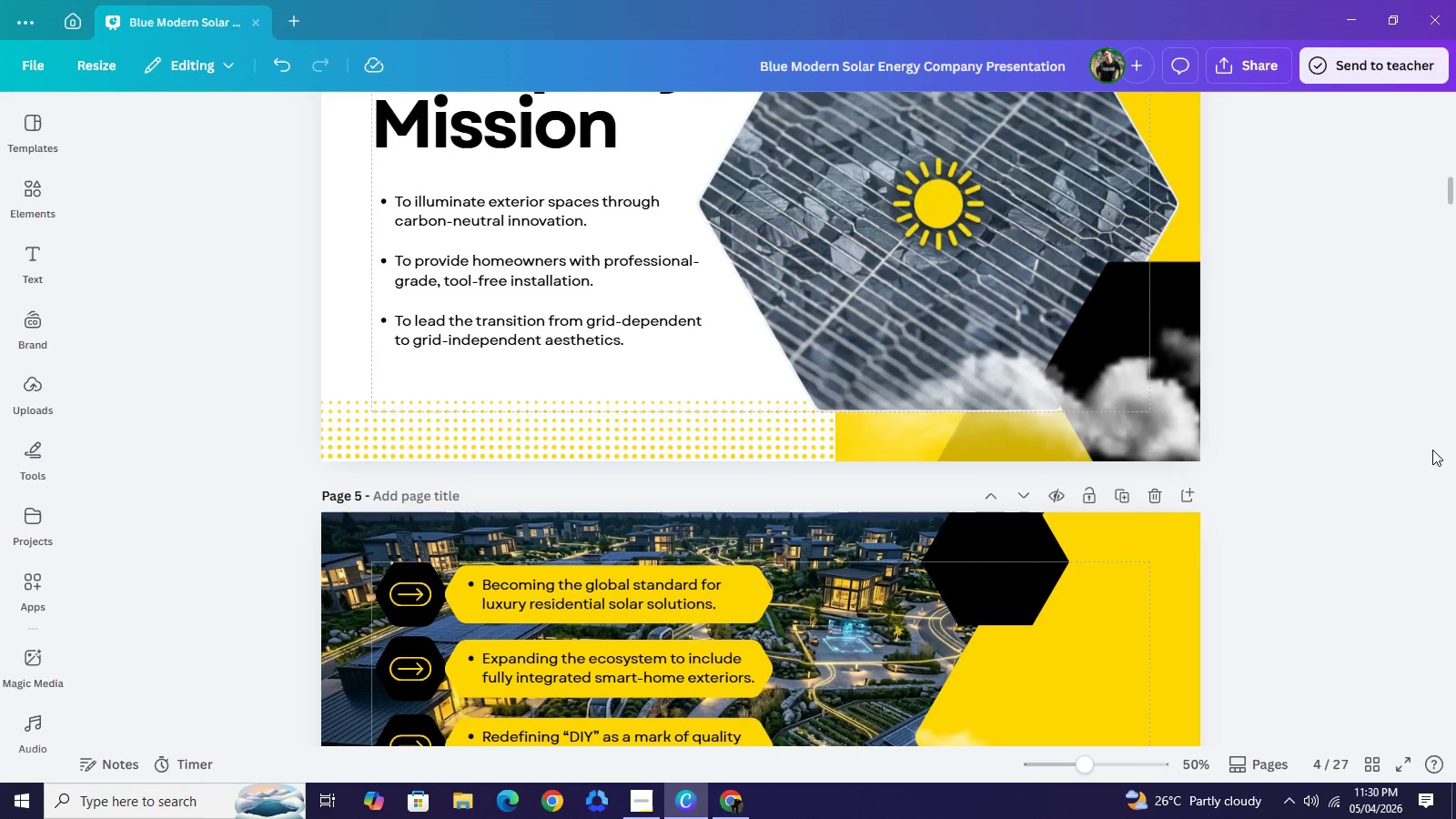 
left_click([1432, 450])
 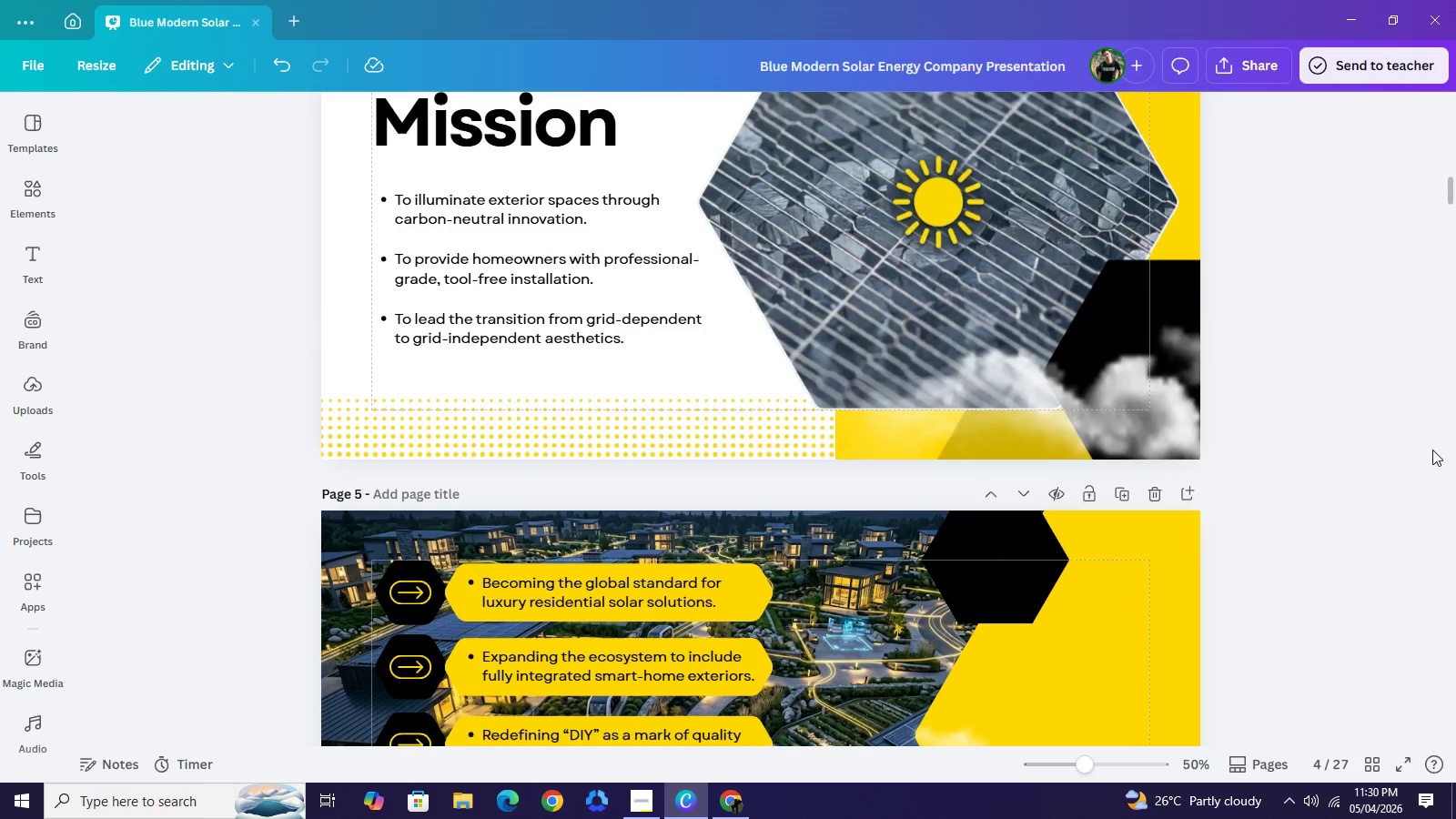 
scroll: coordinate [1432, 450], scroll_direction: down, amount: 5.0
 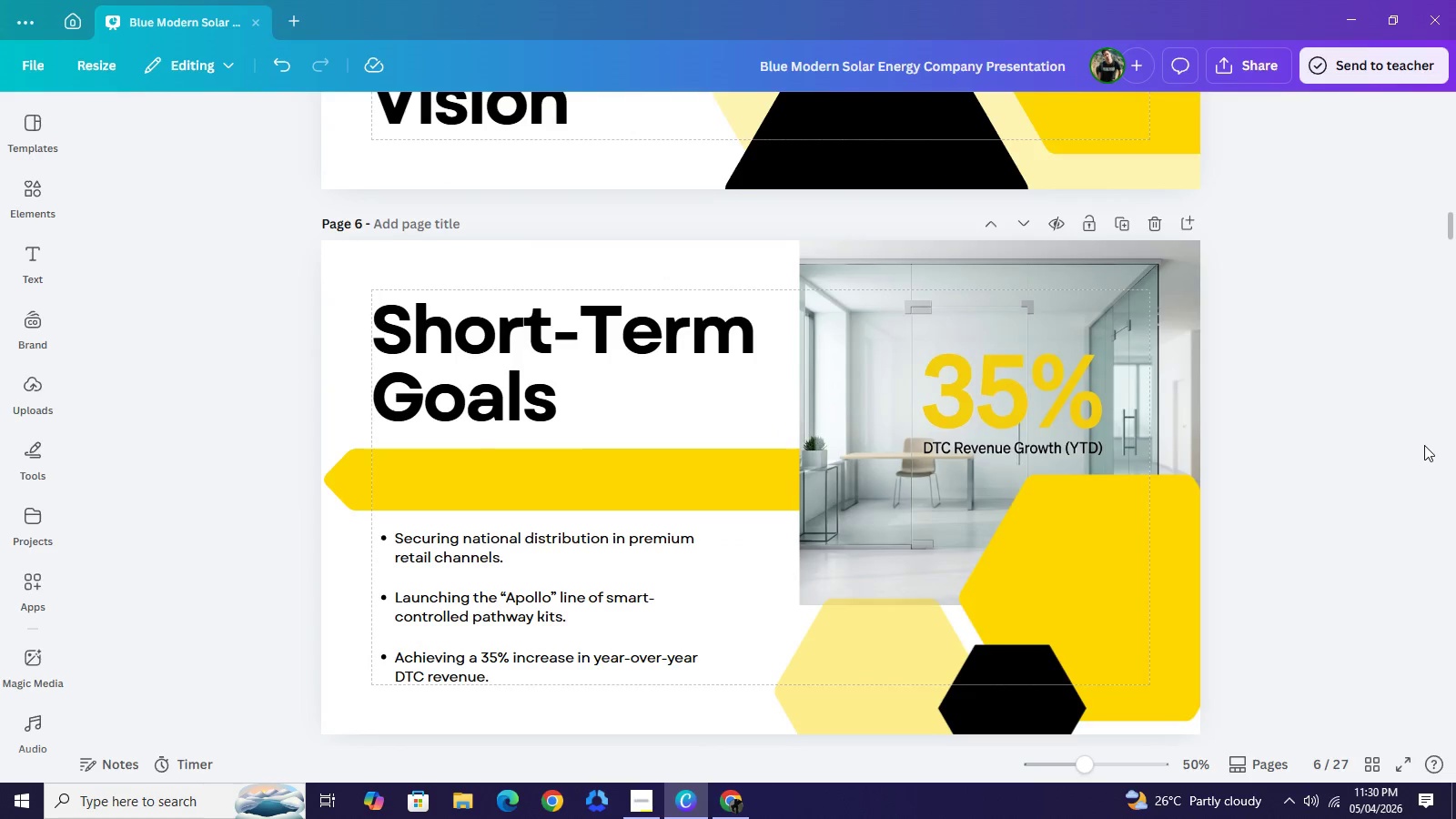 
left_click([987, 436])
 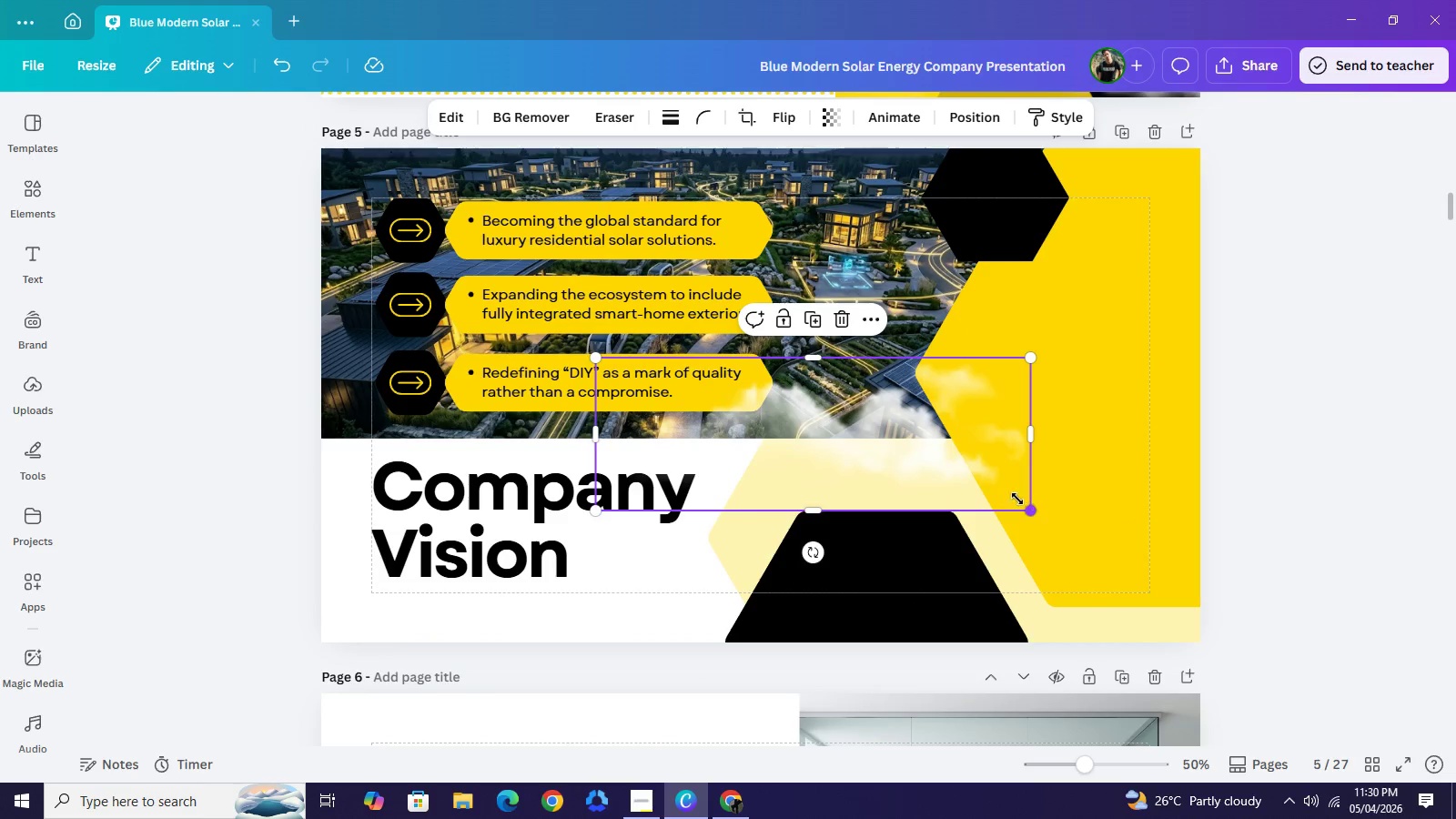 
scroll: coordinate [1424, 445], scroll_direction: up, amount: 5.0
 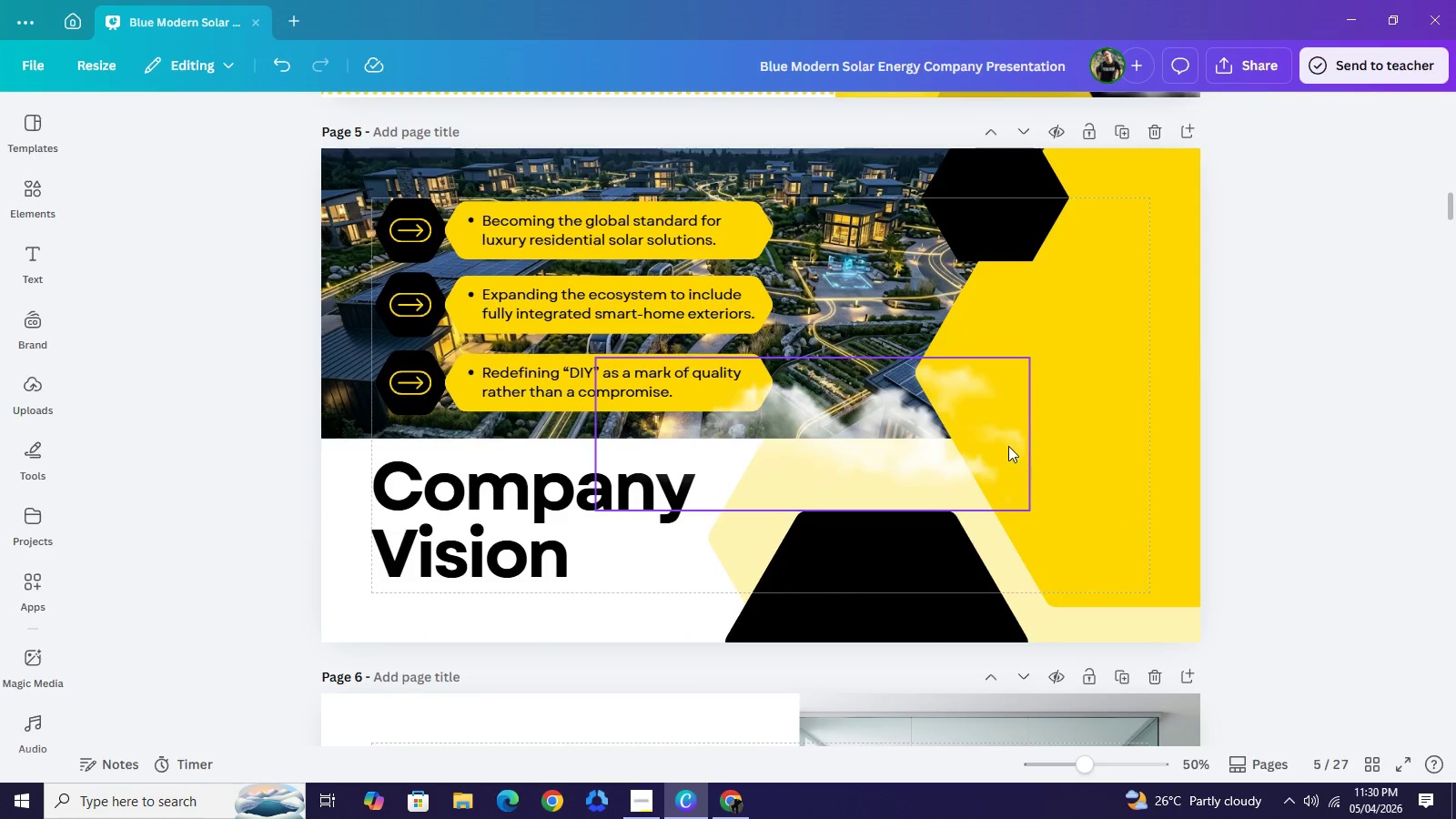 
left_click_drag(start_coordinate=[1031, 504], to_coordinate=[978, 455])
 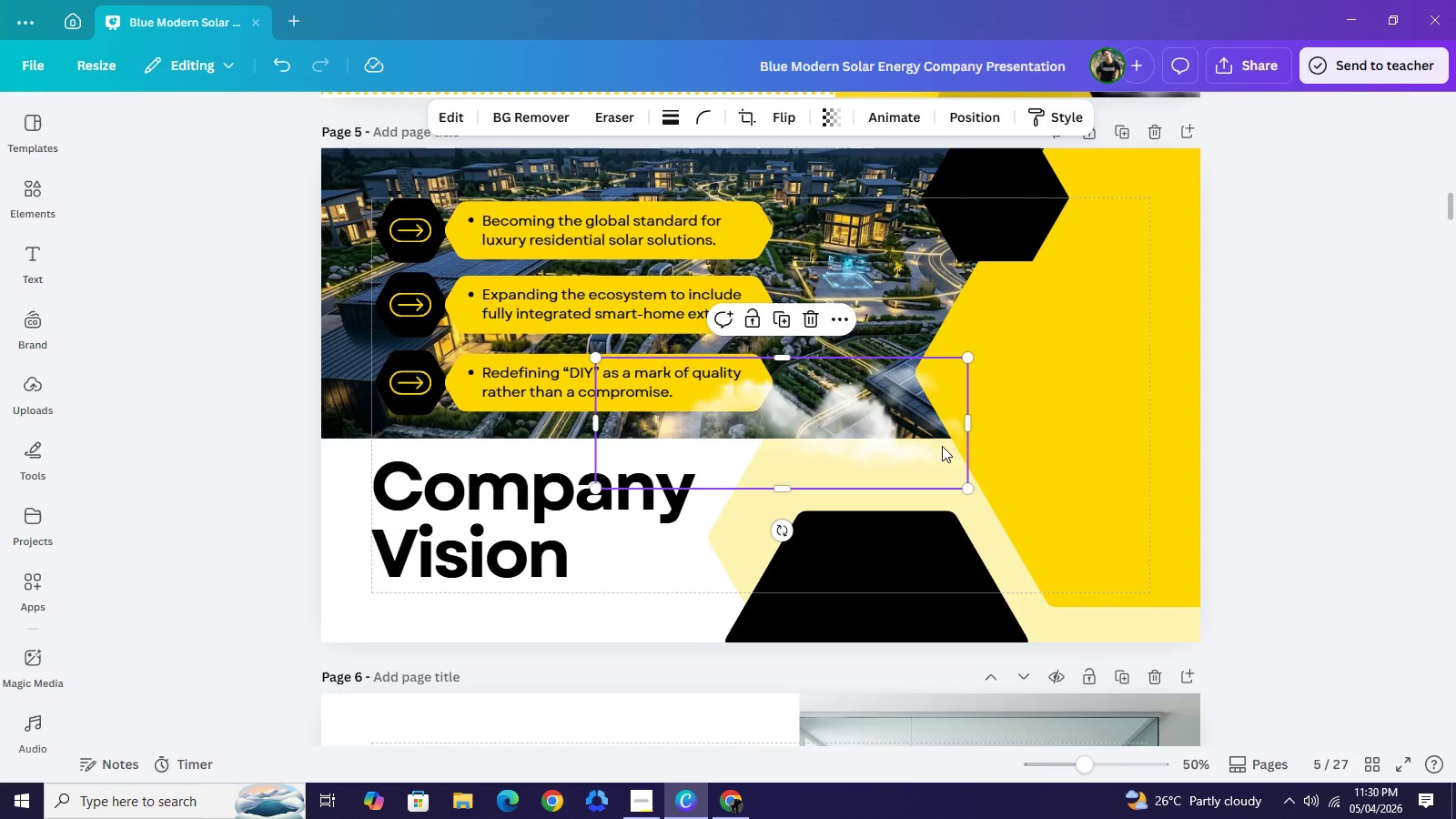 
left_click_drag(start_coordinate=[935, 447], to_coordinate=[978, 437])
 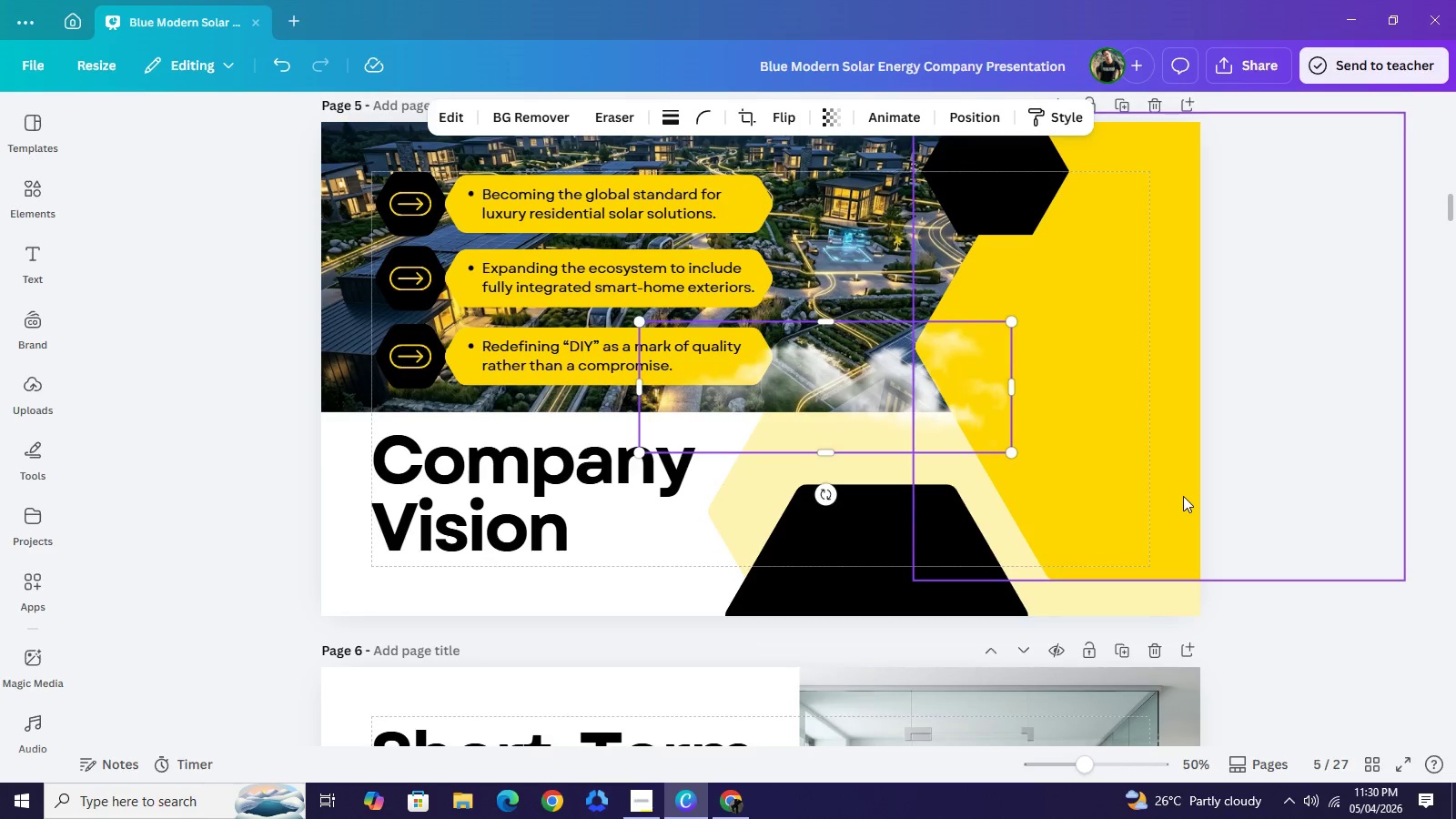 
key(Control+V)
 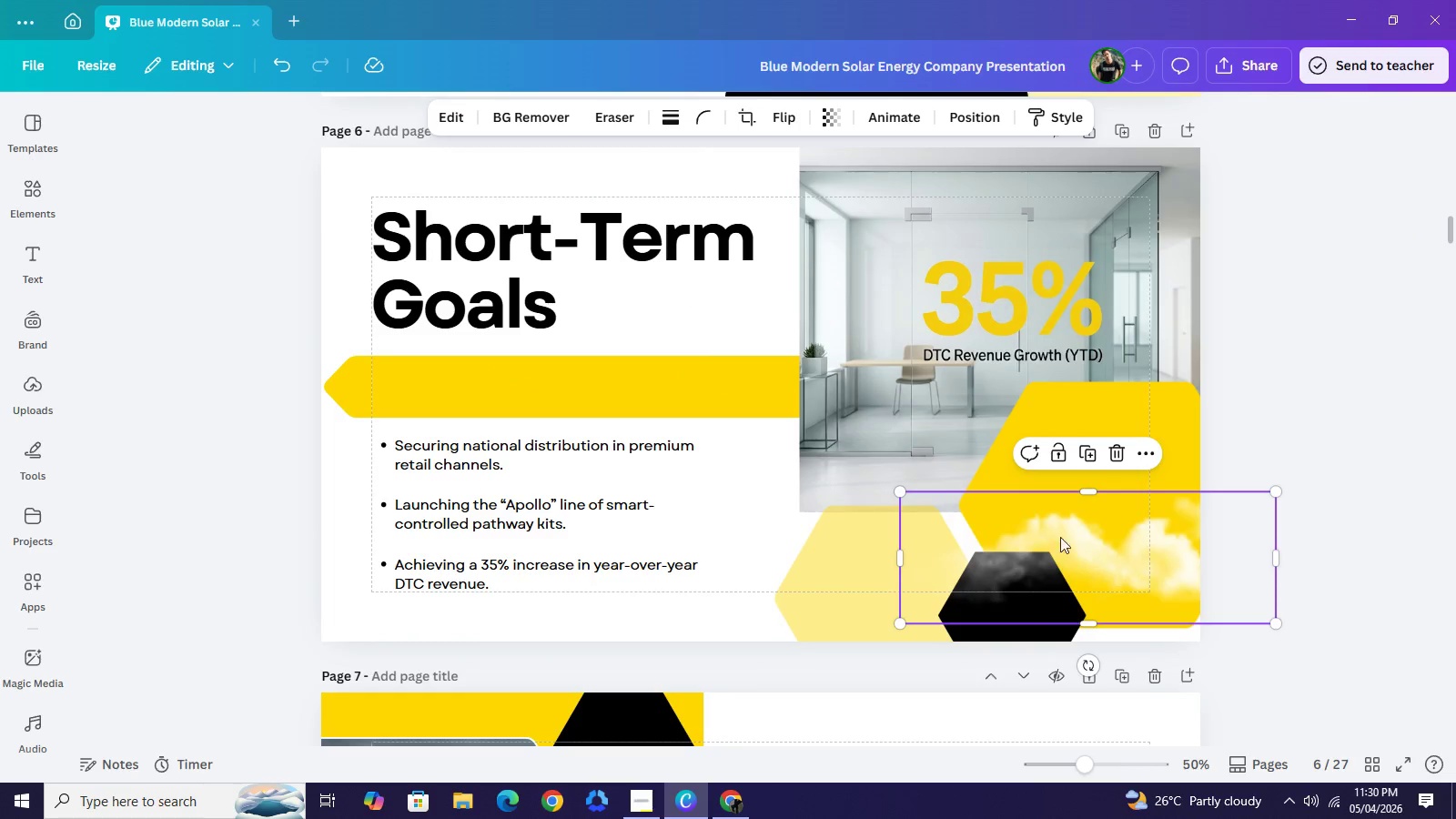 
scroll: coordinate [1183, 496], scroll_direction: down, amount: 6.0
 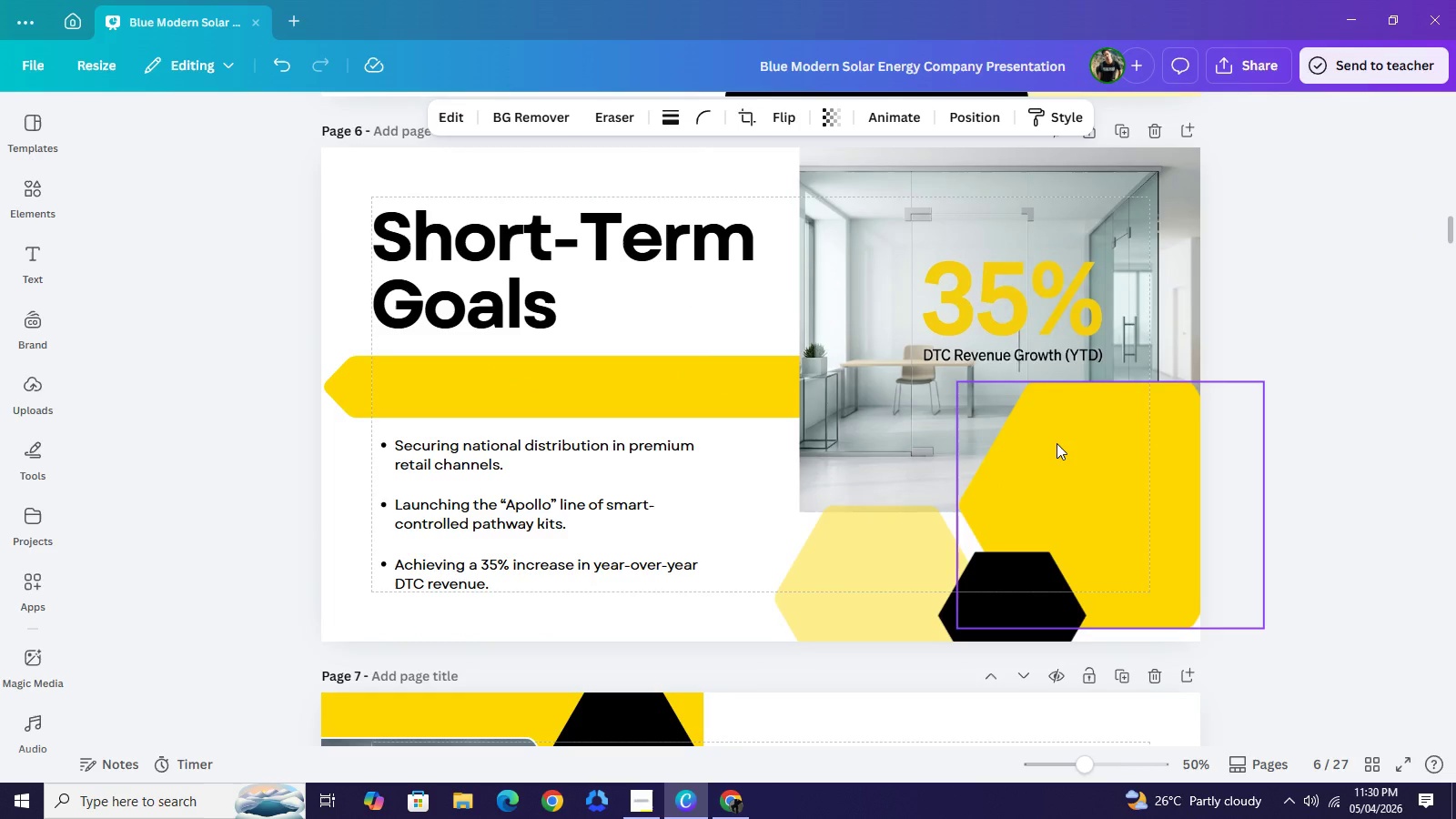 
left_click_drag(start_coordinate=[1087, 551], to_coordinate=[968, 487])
 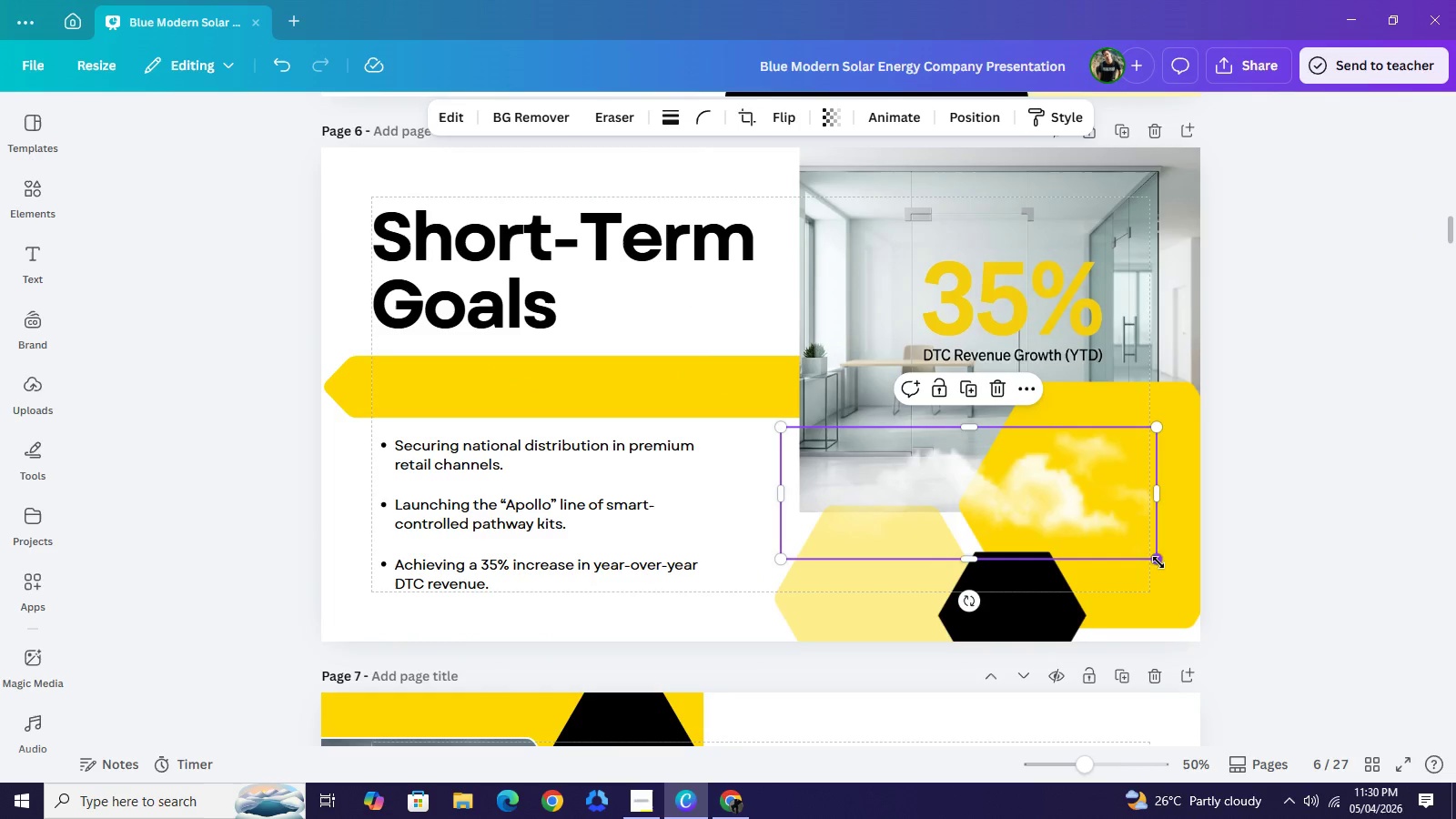 
left_click_drag(start_coordinate=[1158, 562], to_coordinate=[1094, 534])
 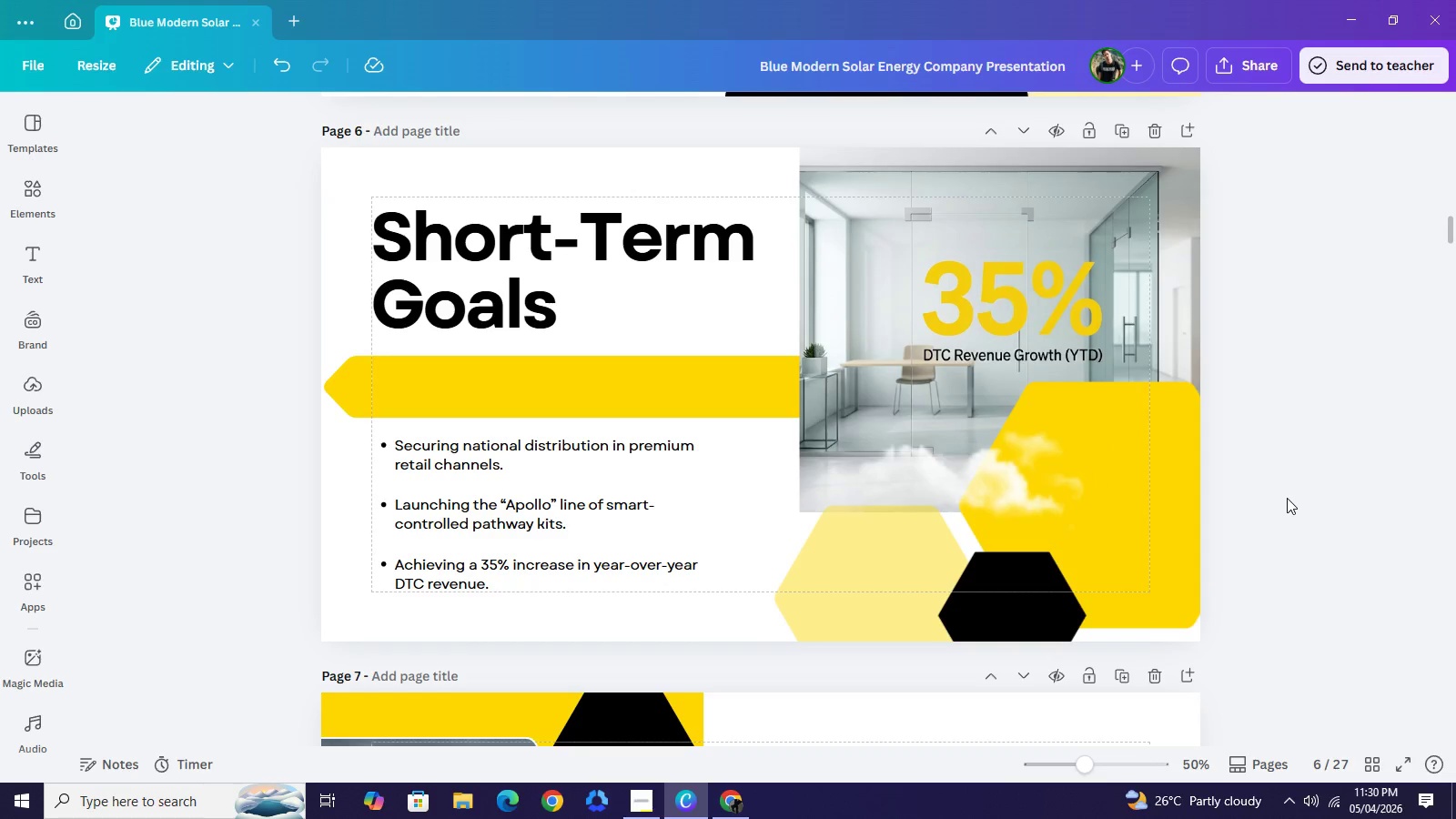 
scroll: coordinate [1290, 500], scroll_direction: down, amount: 3.0
 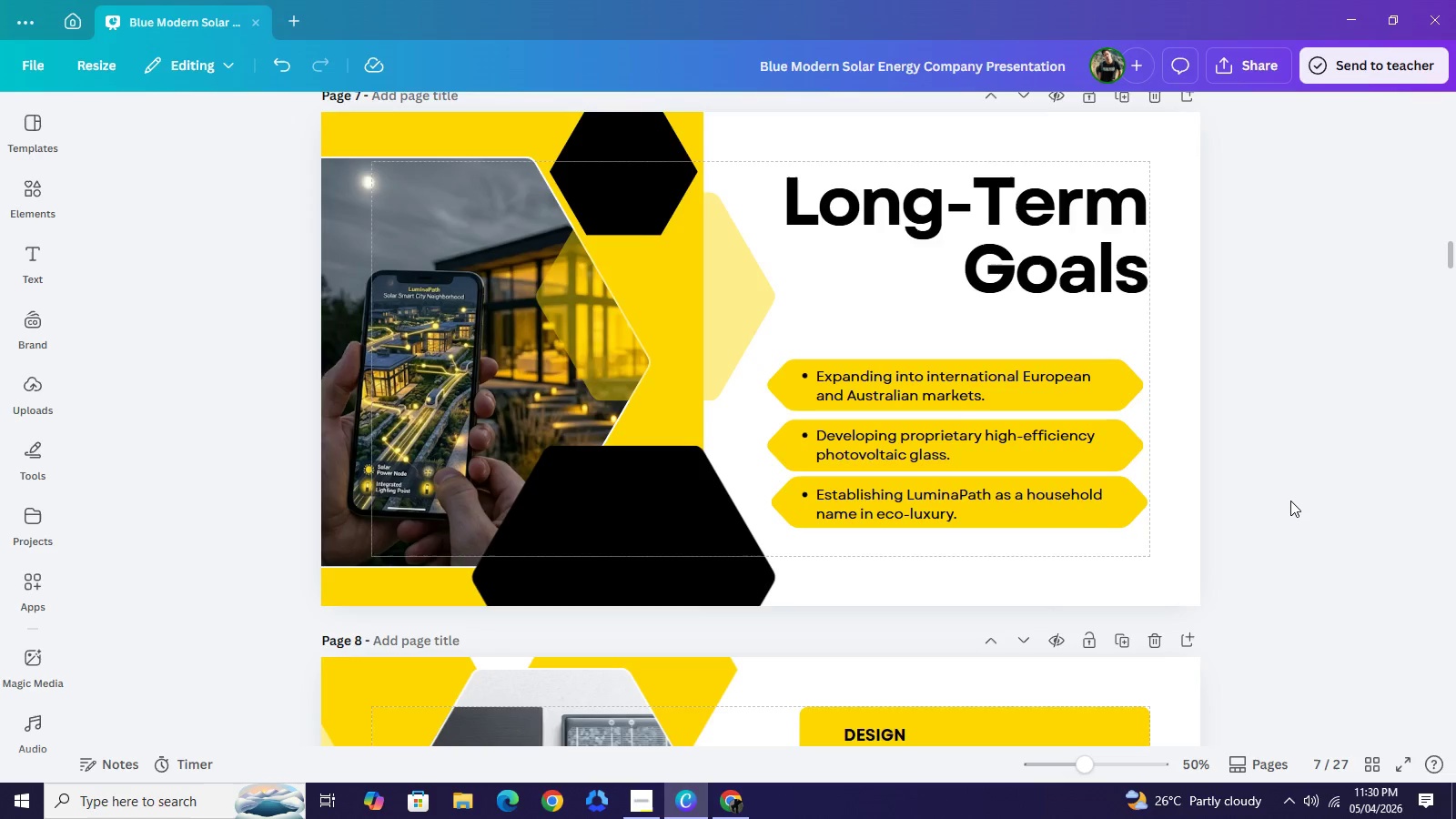 
key(Control+V)
 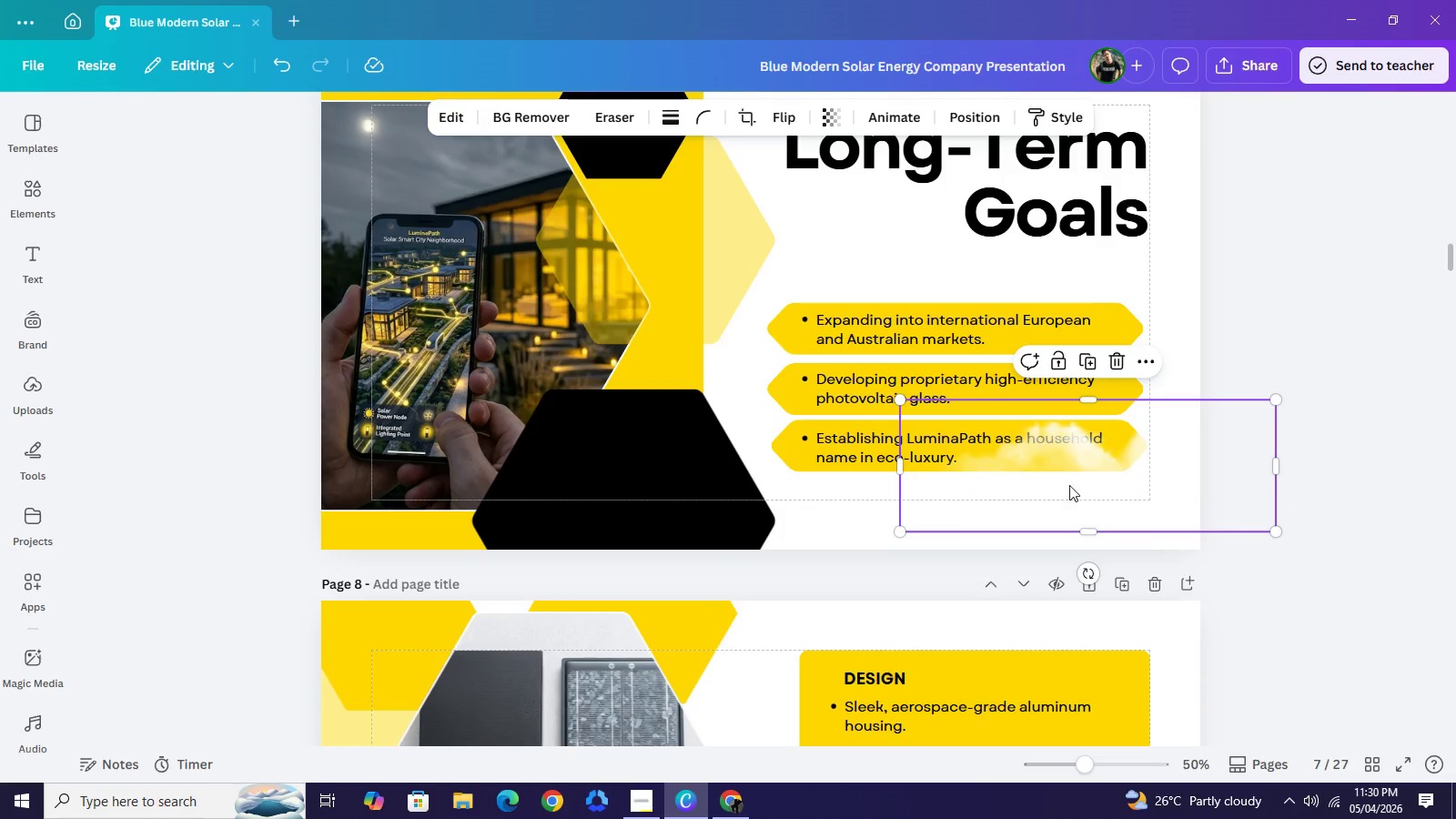 
left_click_drag(start_coordinate=[1175, 485], to_coordinate=[552, 531])
 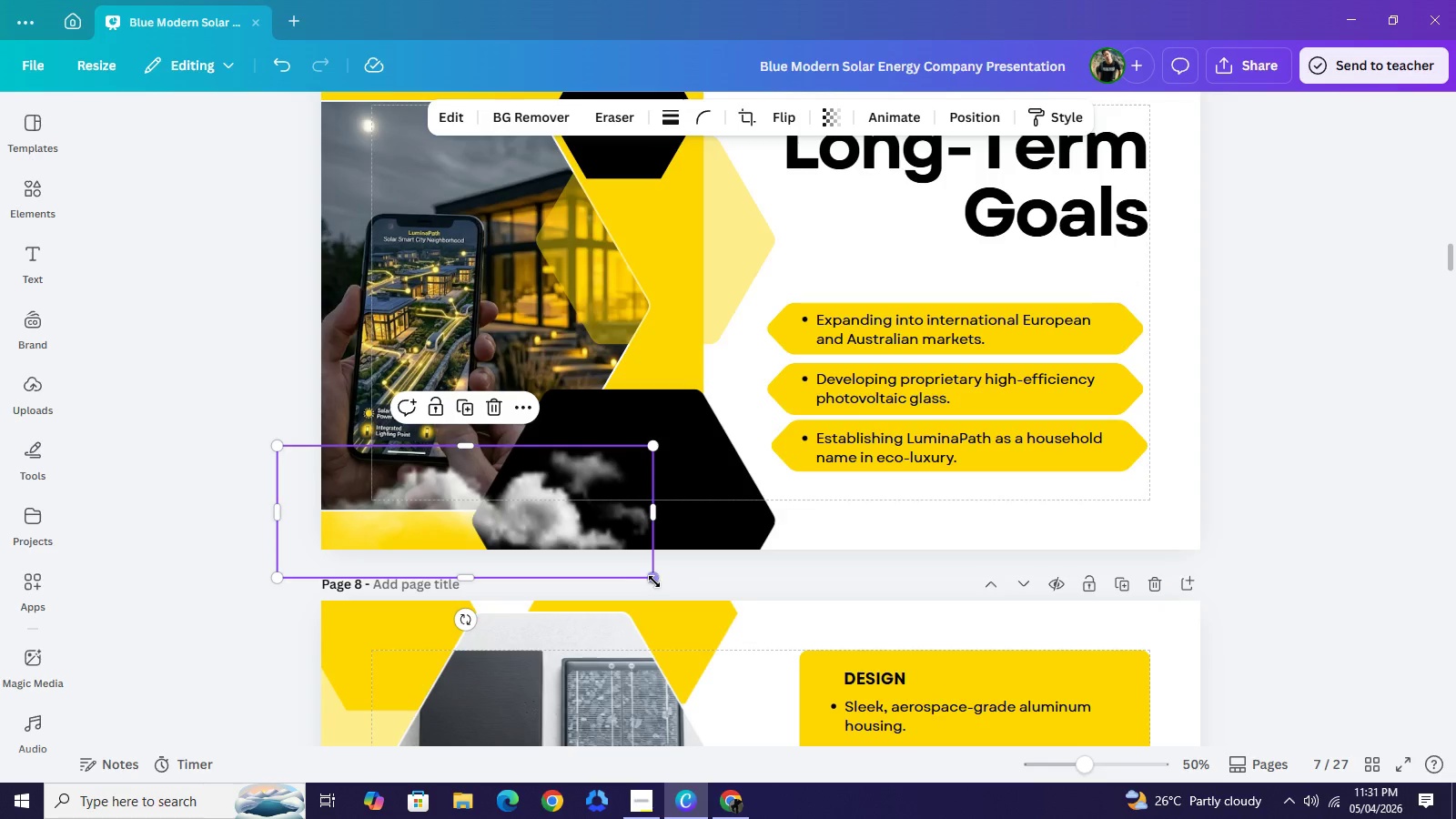 
left_click_drag(start_coordinate=[654, 584], to_coordinate=[612, 563])
 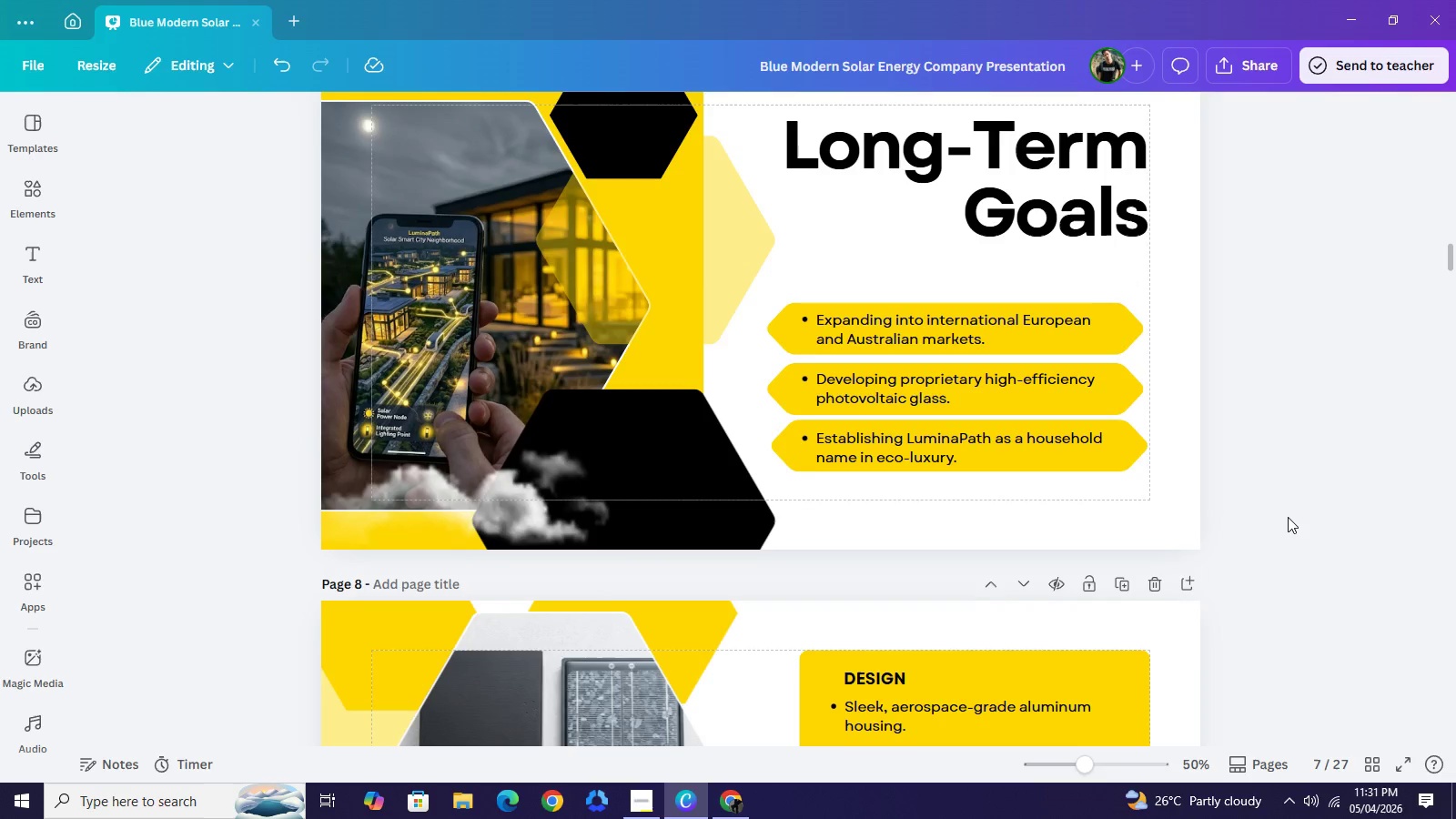 
key(Control+V)
 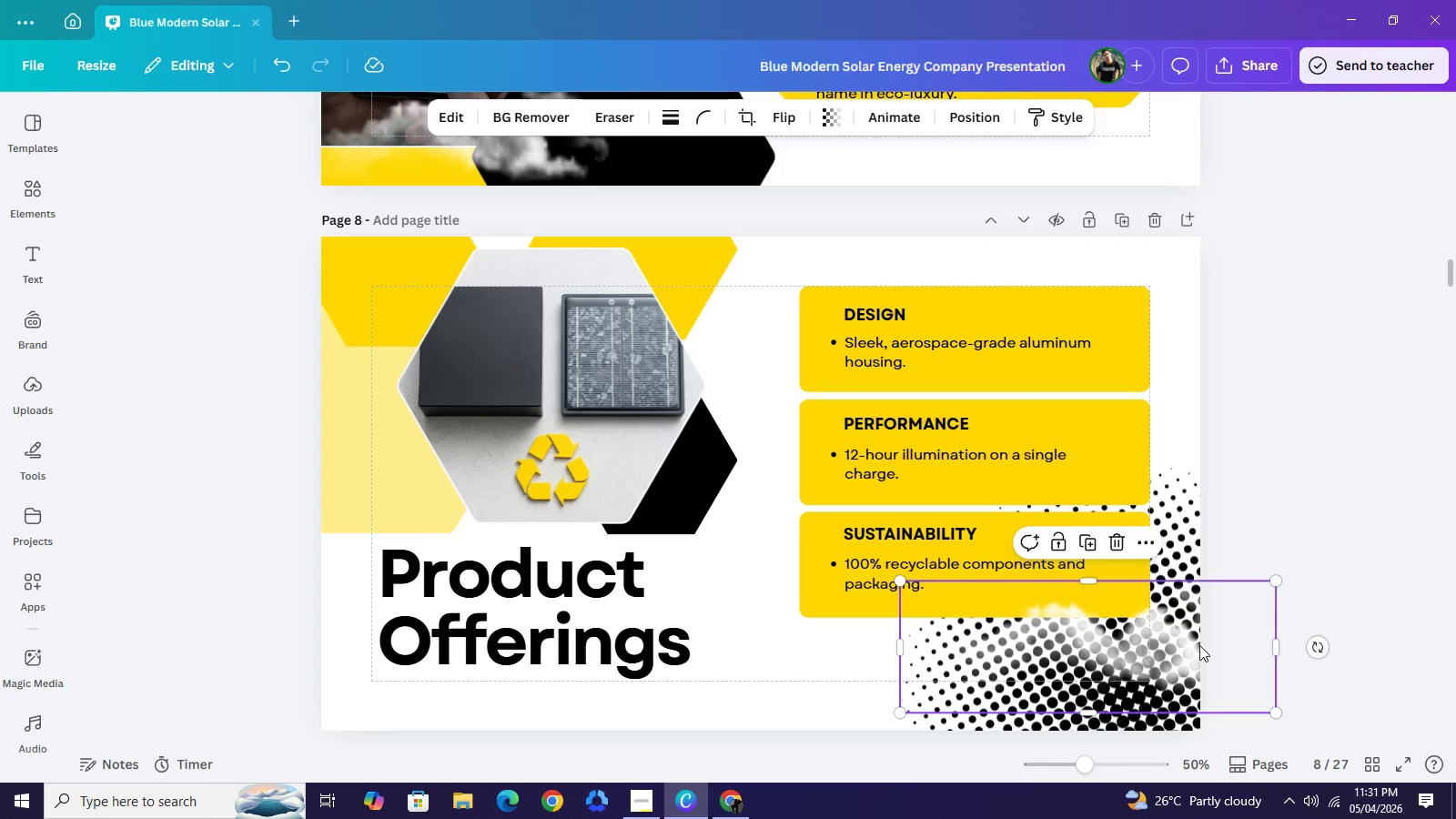 
scroll: coordinate [1288, 517], scroll_direction: down, amount: 4.0
 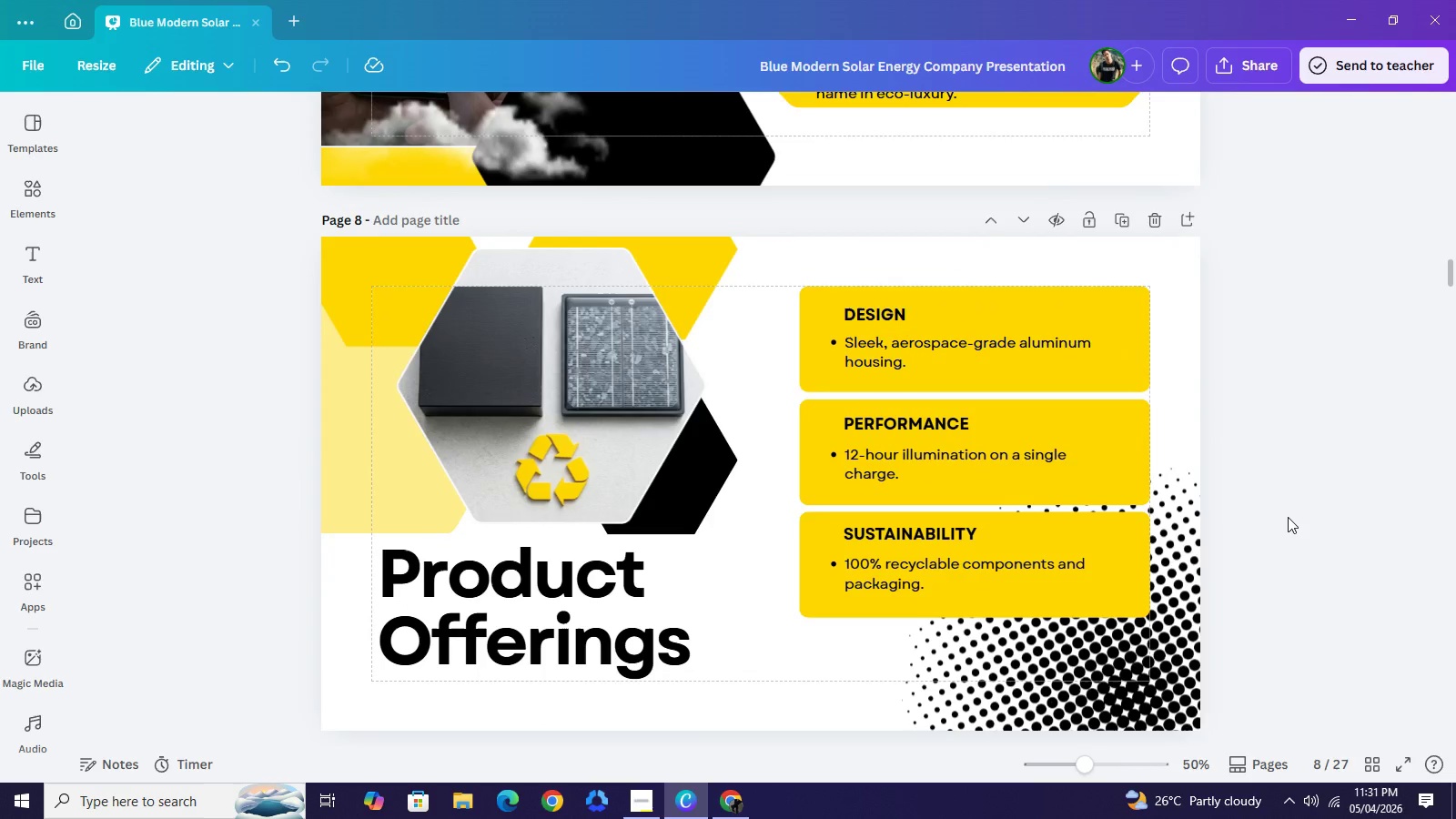 
wait(5.7)
 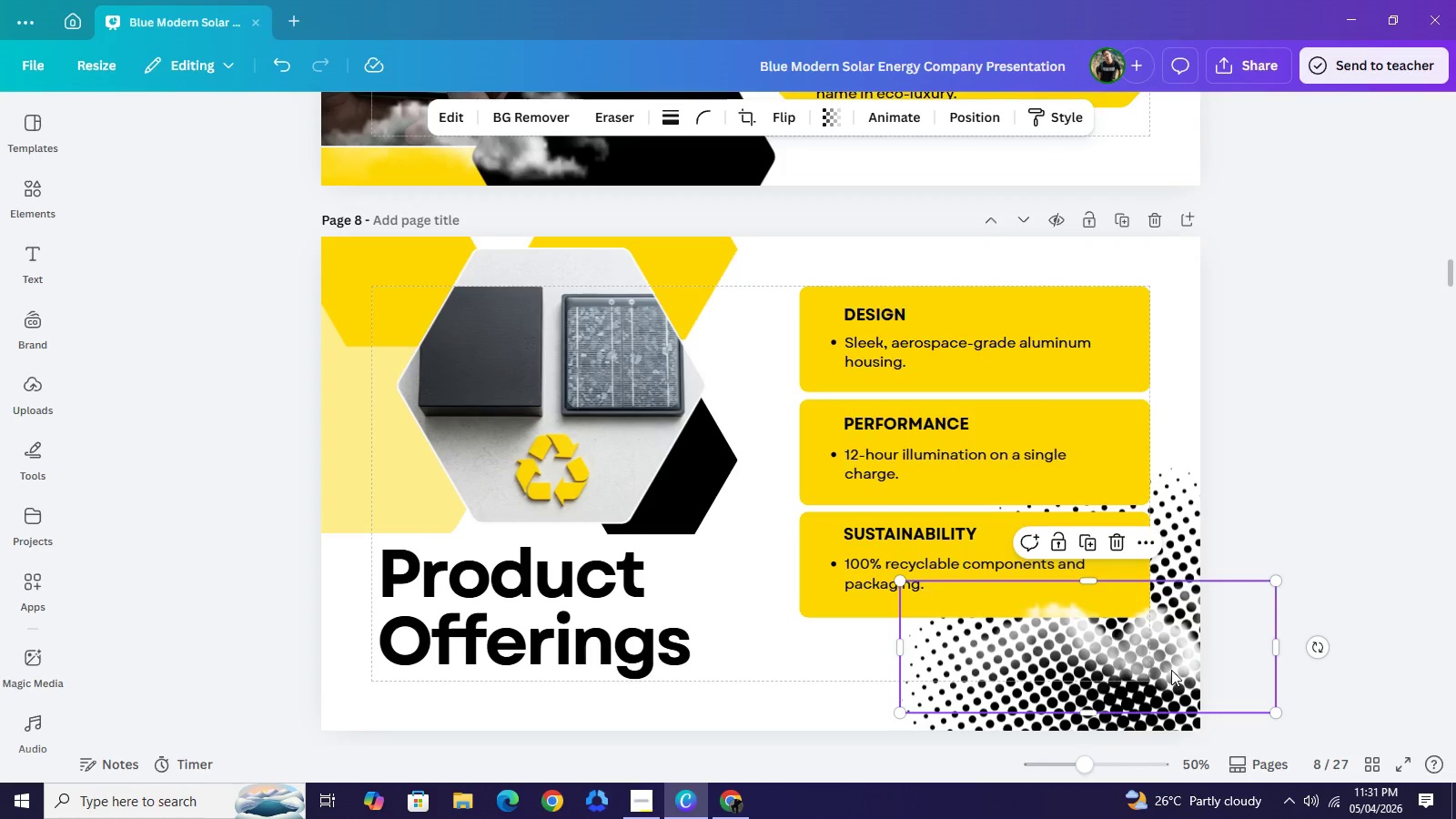 
left_click_drag(start_coordinate=[1189, 638], to_coordinate=[673, 507])
 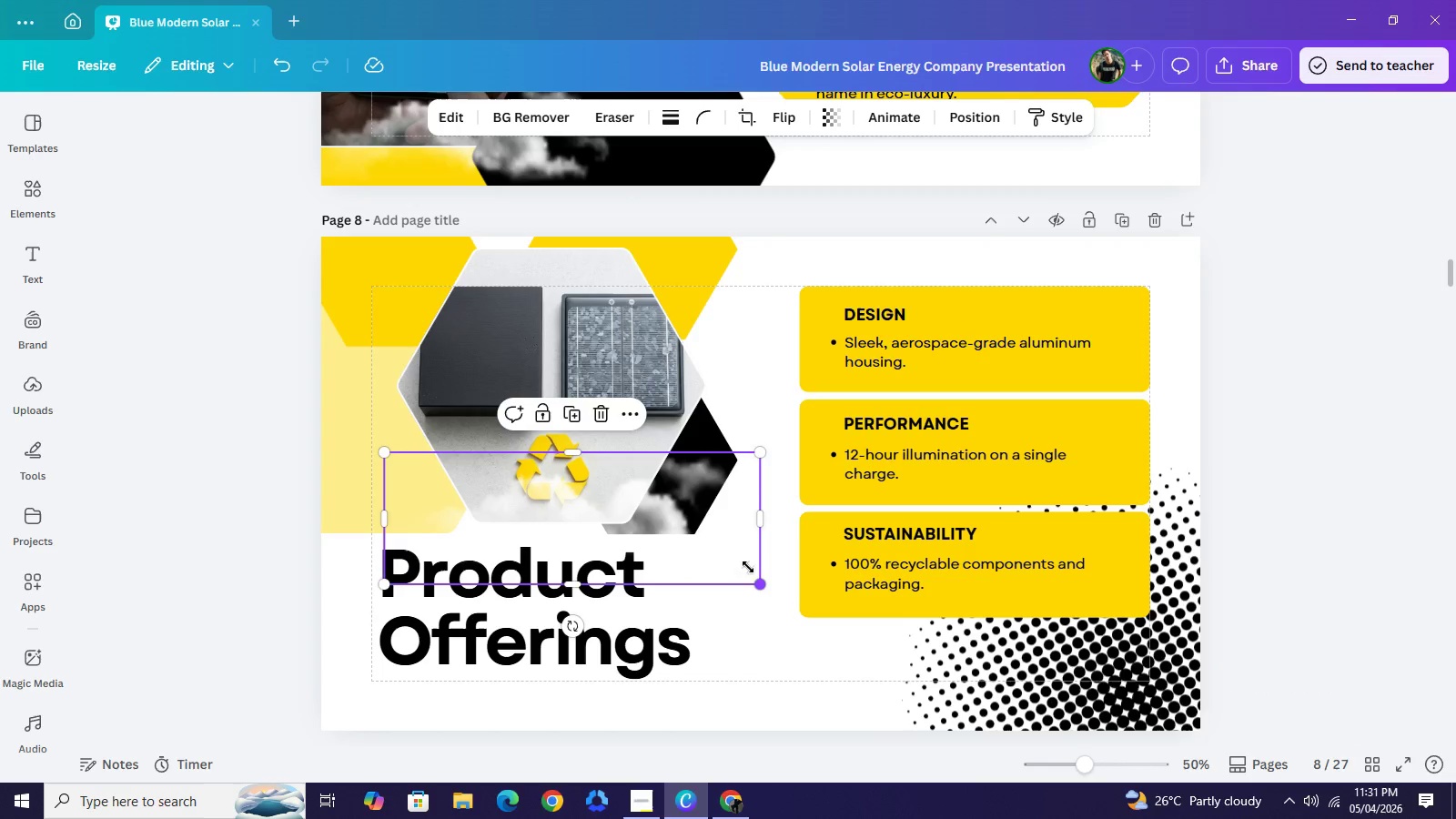 
left_click_drag(start_coordinate=[756, 582], to_coordinate=[703, 539])
 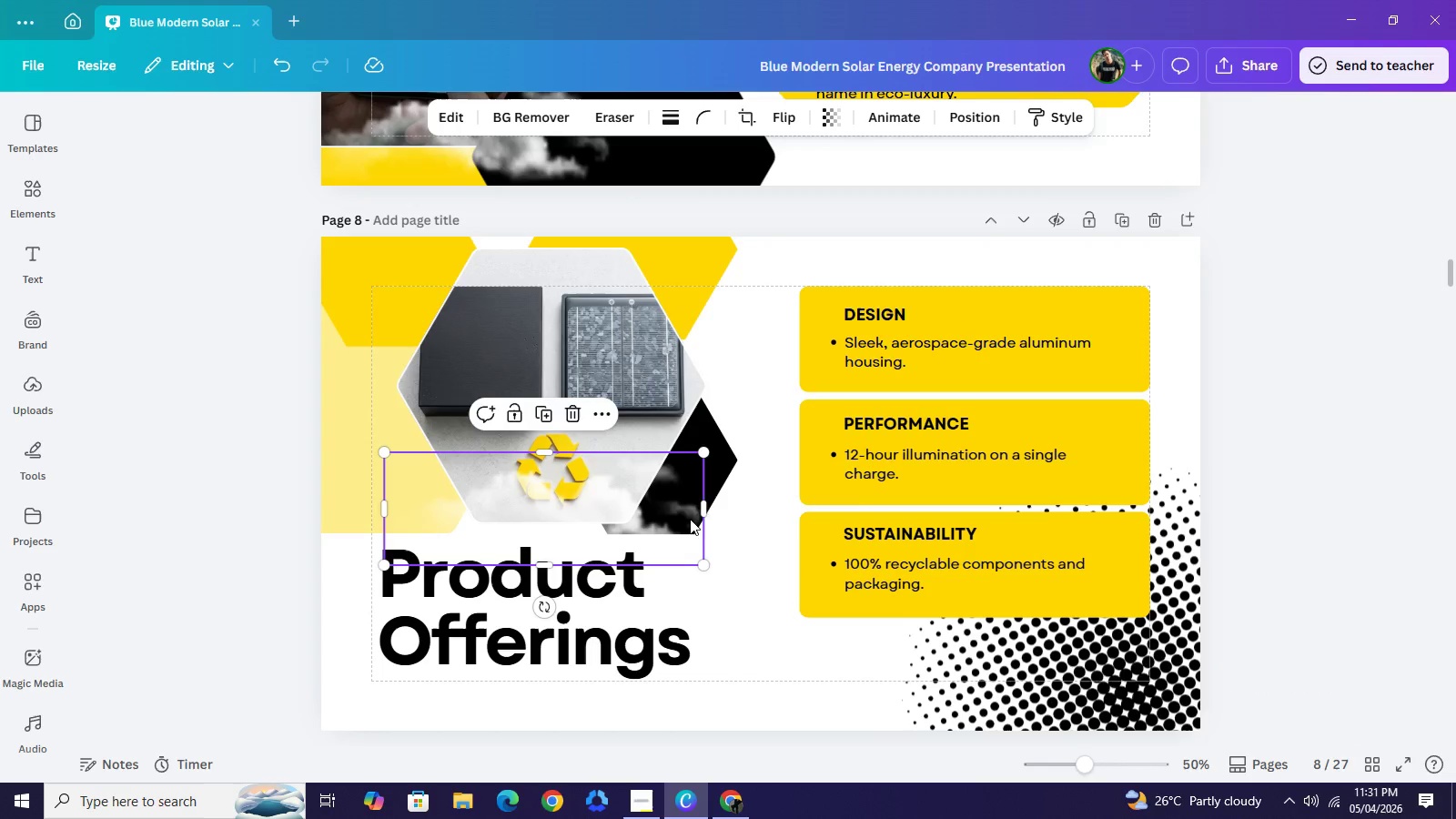 
left_click_drag(start_coordinate=[676, 526], to_coordinate=[706, 514])
 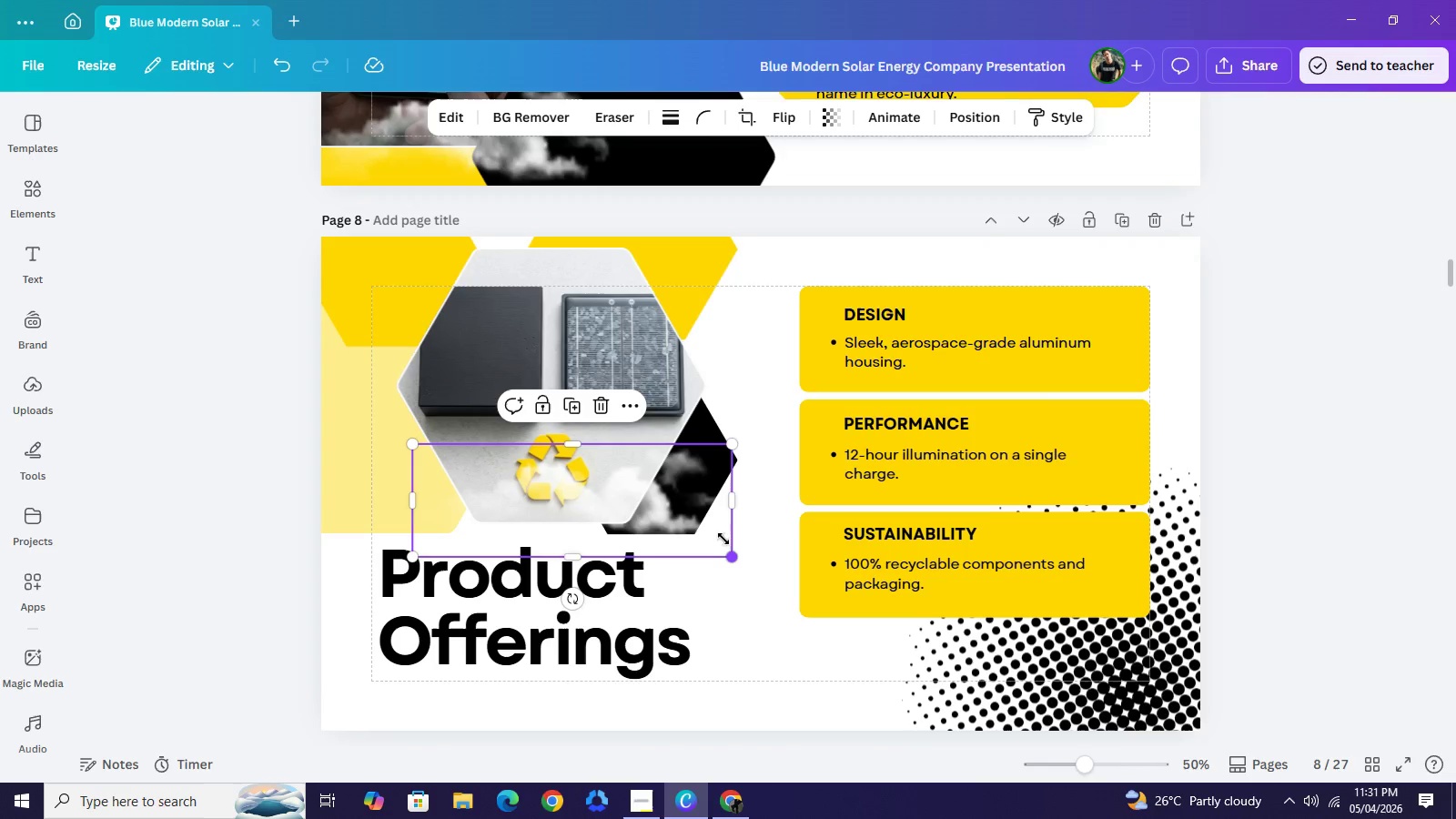 
left_click_drag(start_coordinate=[733, 556], to_coordinate=[707, 520])
 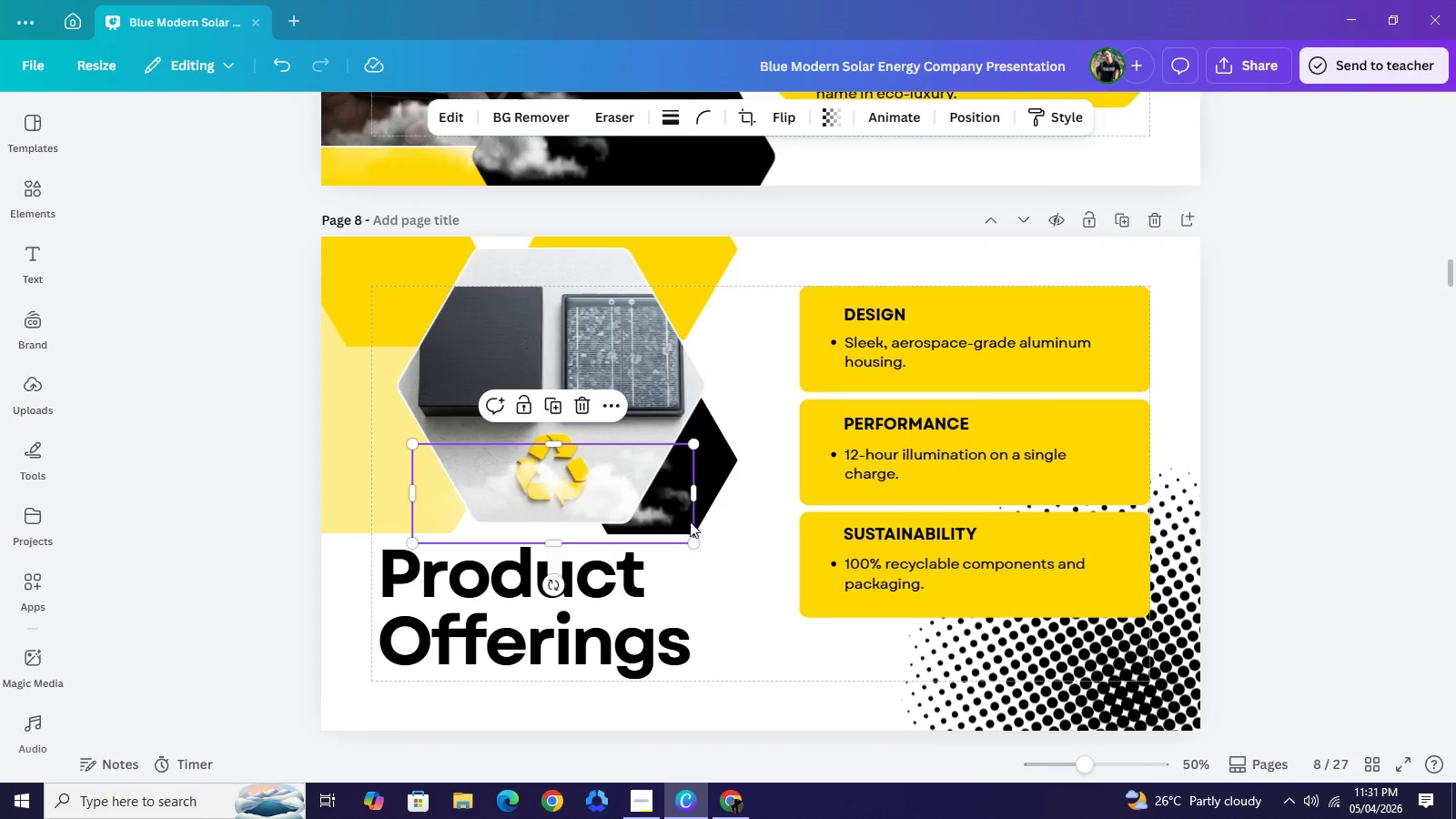 
left_click_drag(start_coordinate=[673, 513], to_coordinate=[749, 523])
 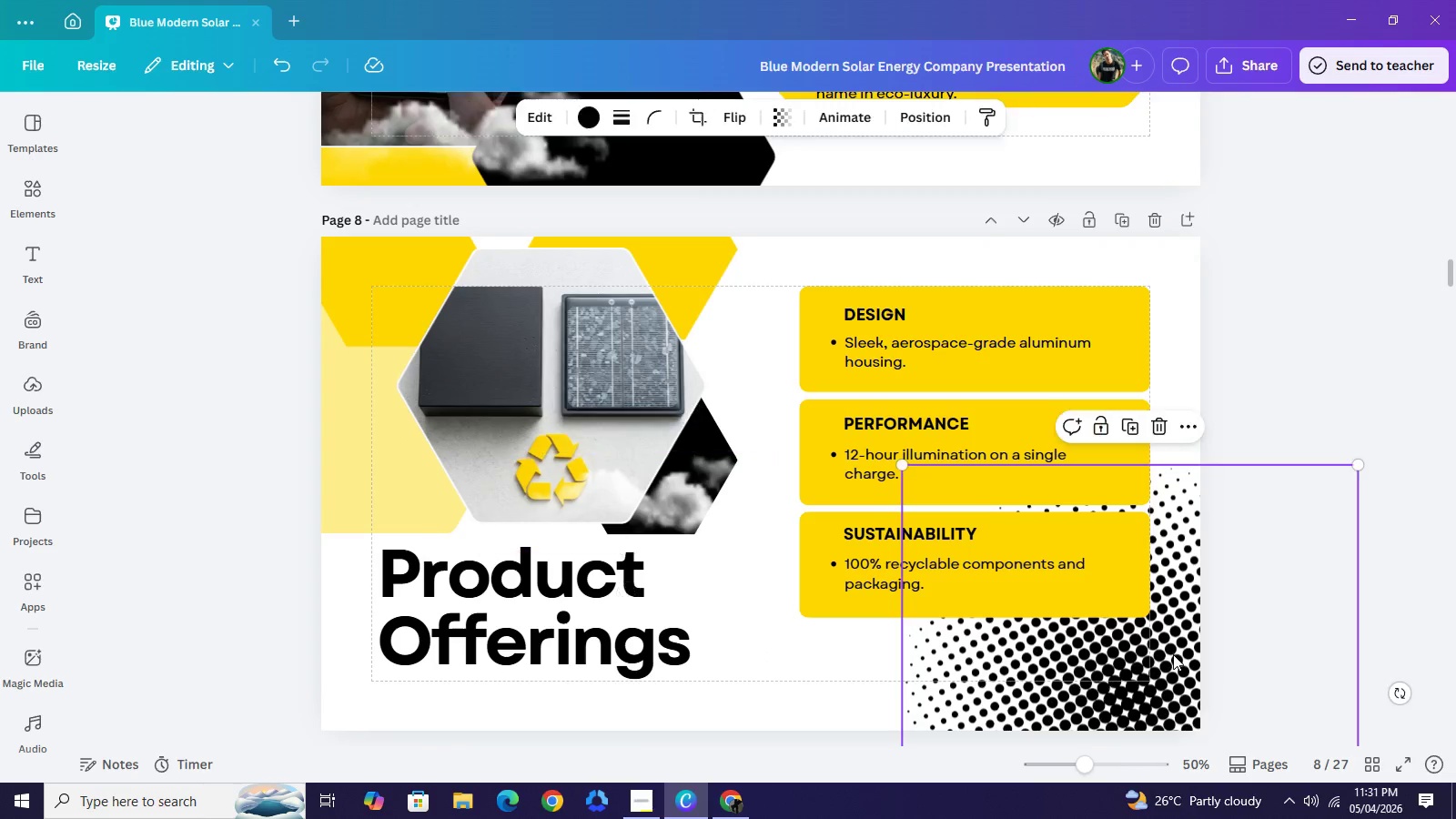 
left_click([1173, 654])
 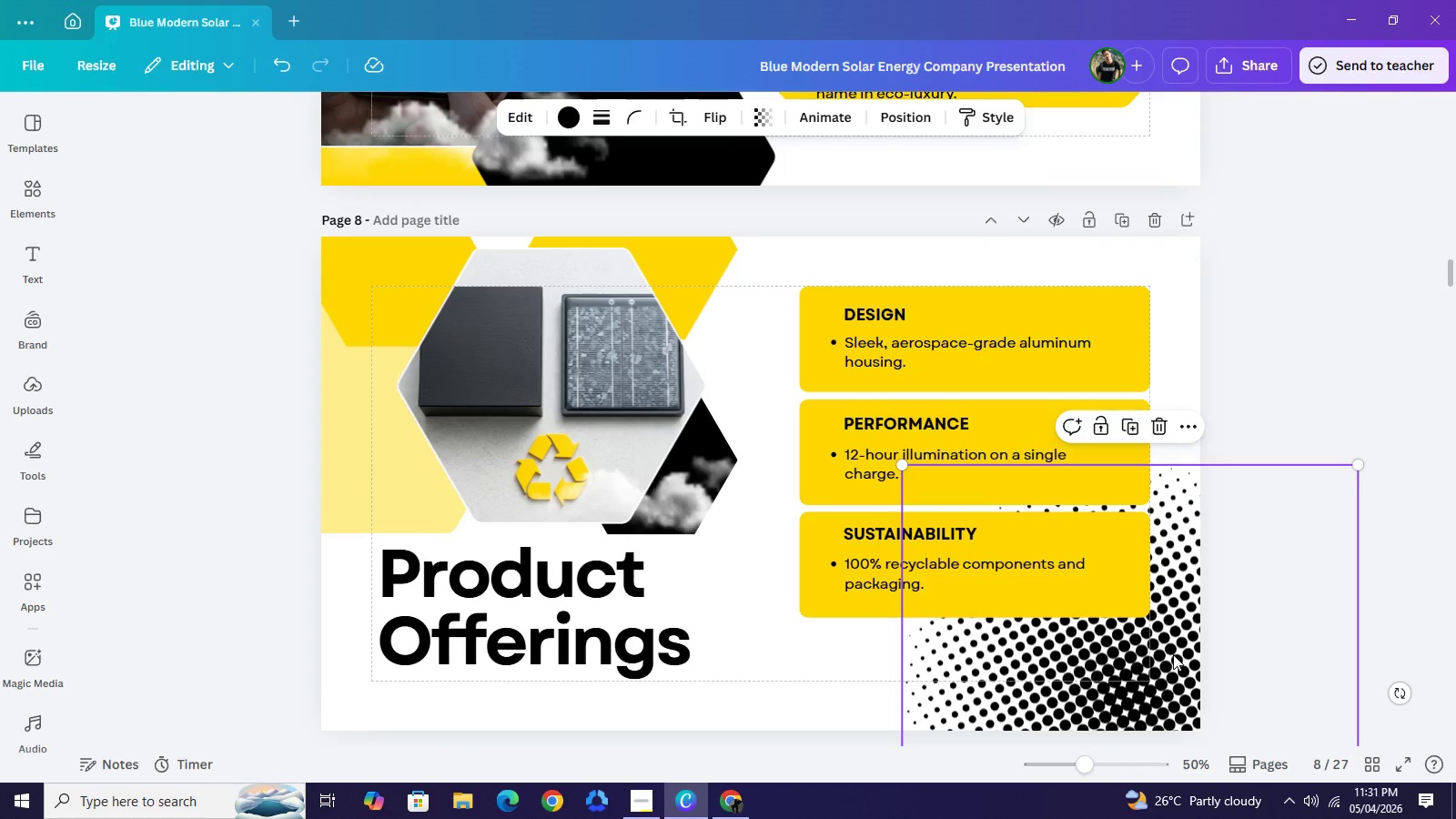 
left_click([1173, 654])
 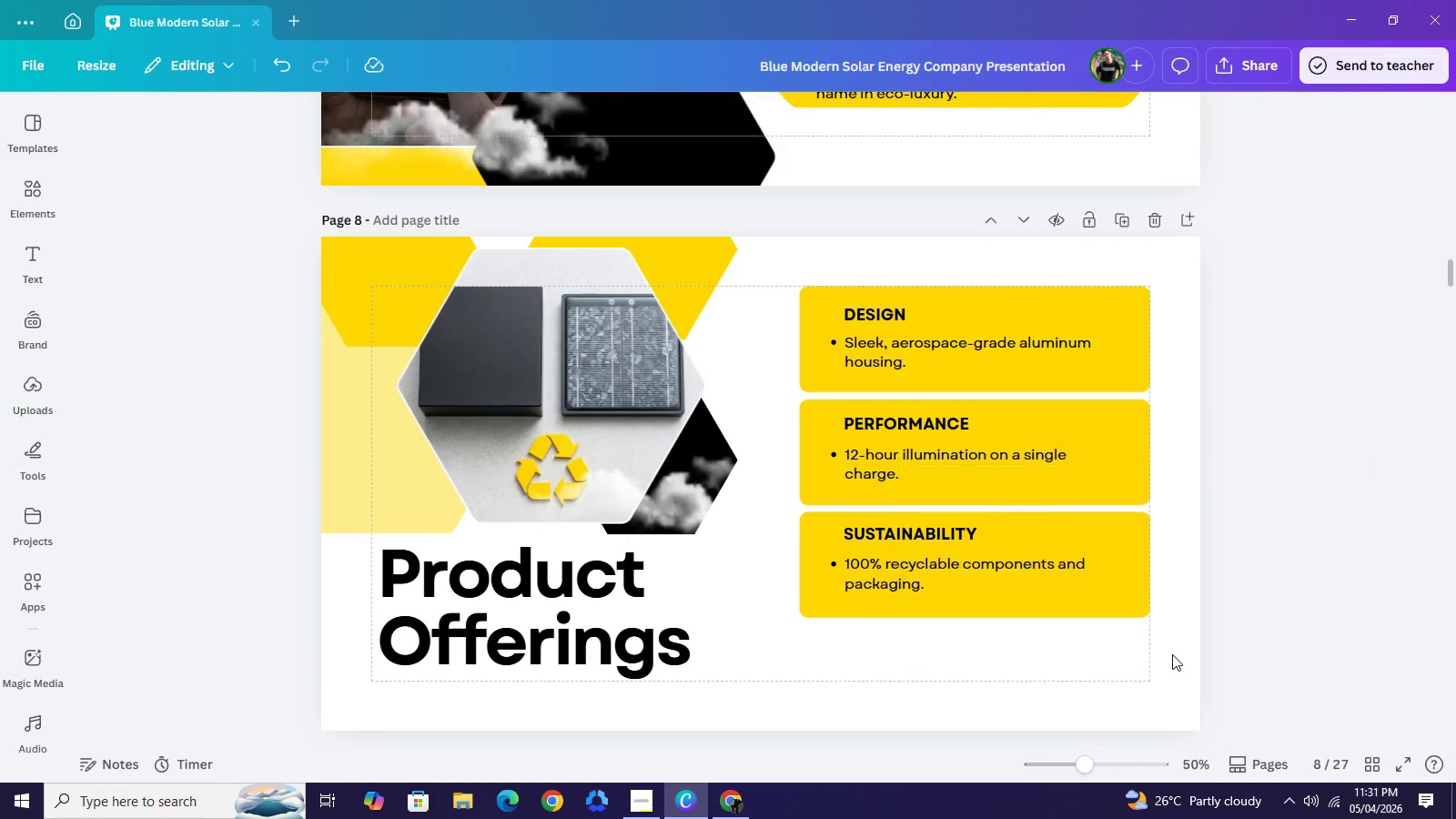 
key(Backspace)
 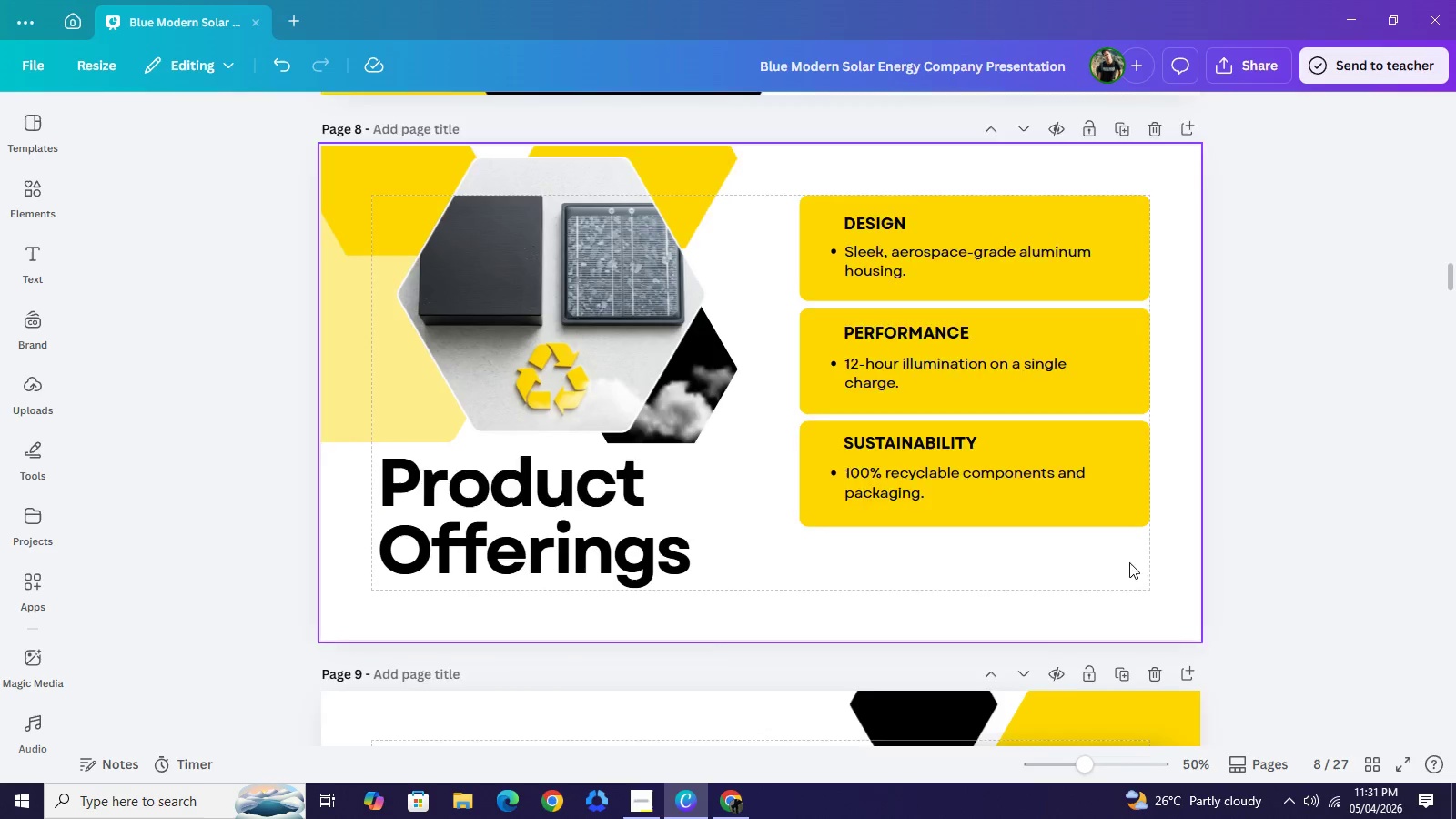 
scroll: coordinate [1060, 528], scroll_direction: down, amount: 2.0
 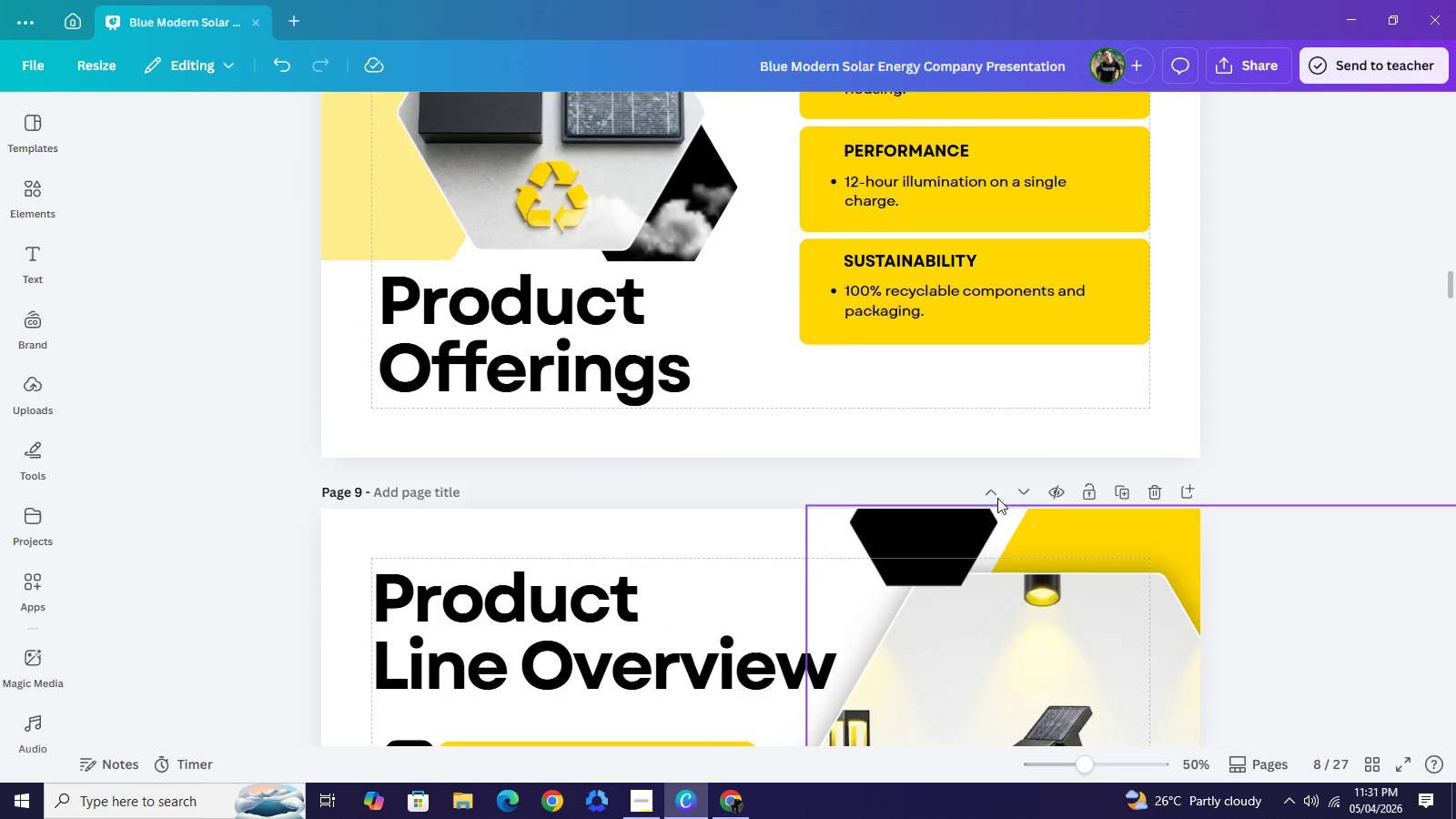 
scroll: coordinate [997, 498], scroll_direction: up, amount: 3.0
 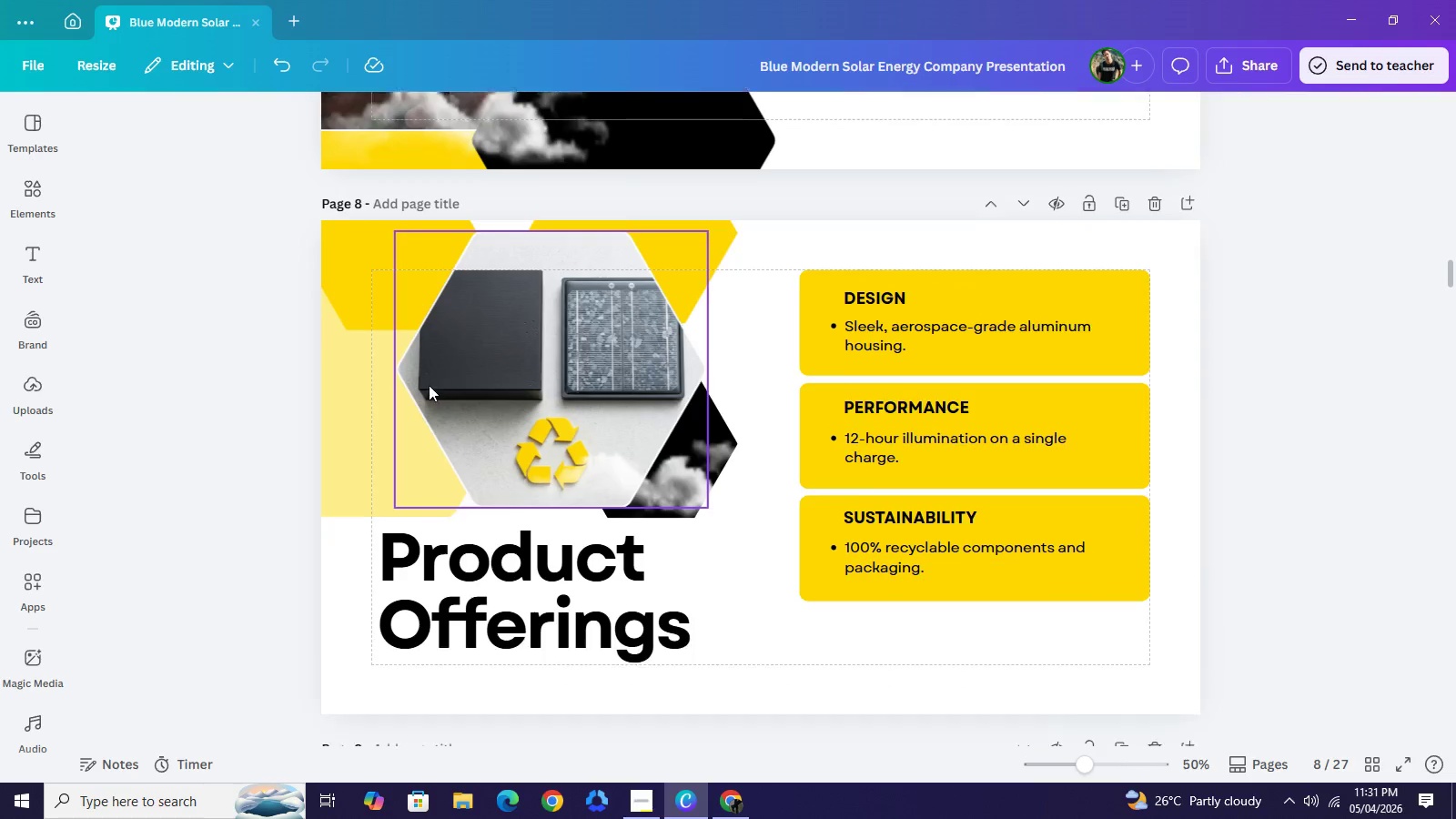 
left_click([354, 190])
 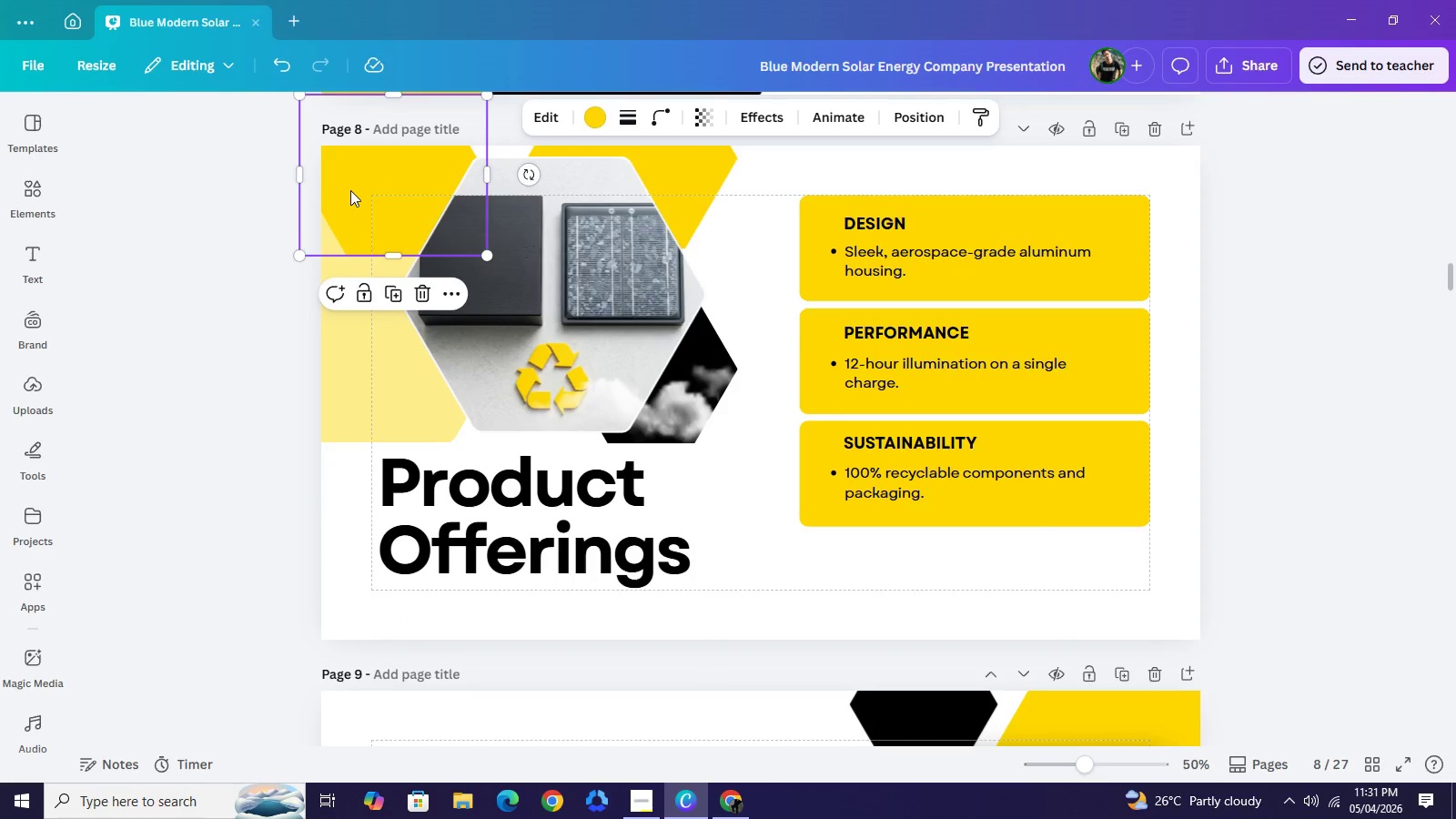 
key(Control+C)
 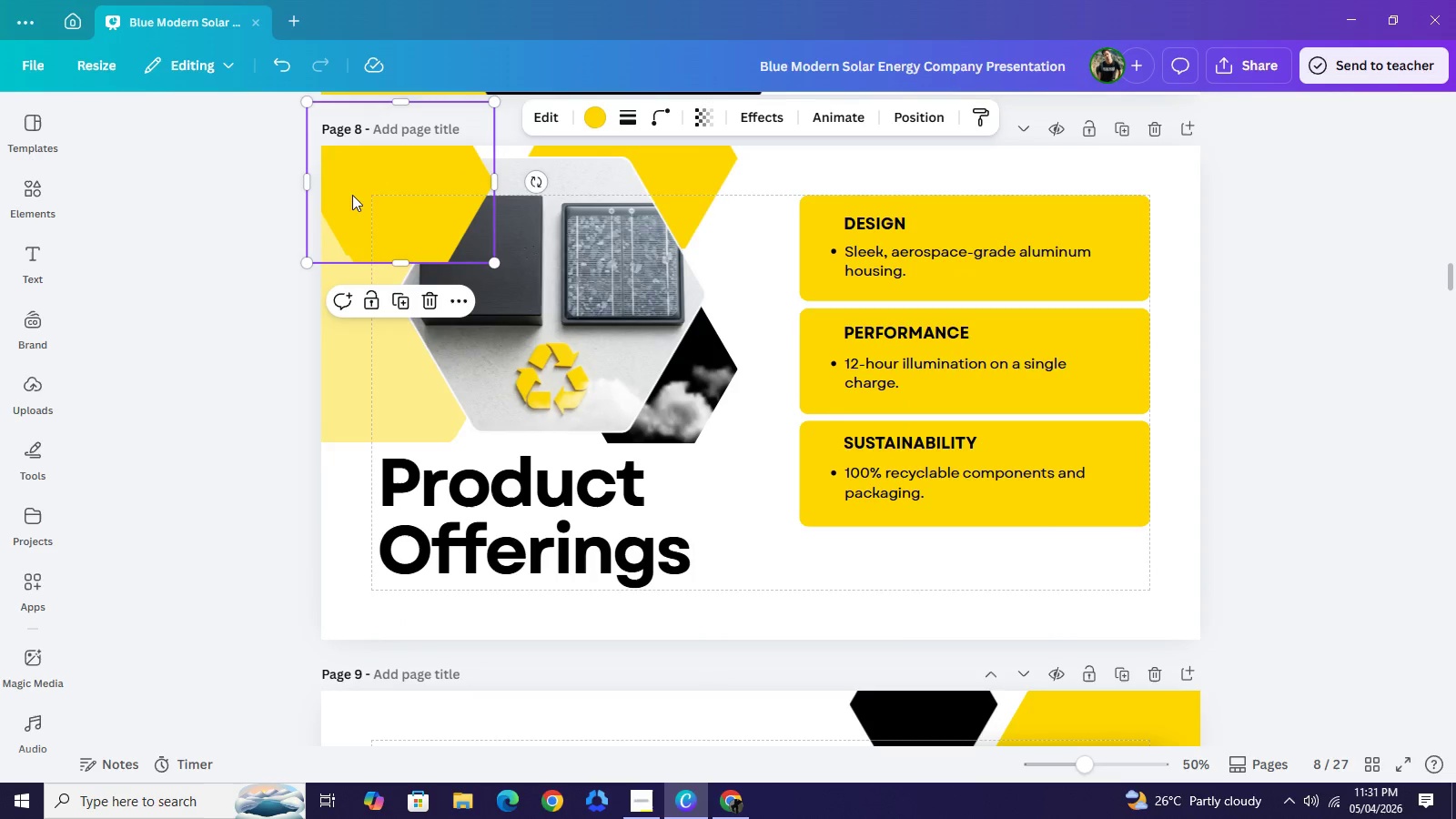 
scroll: coordinate [433, 397], scroll_direction: down, amount: 1.0
 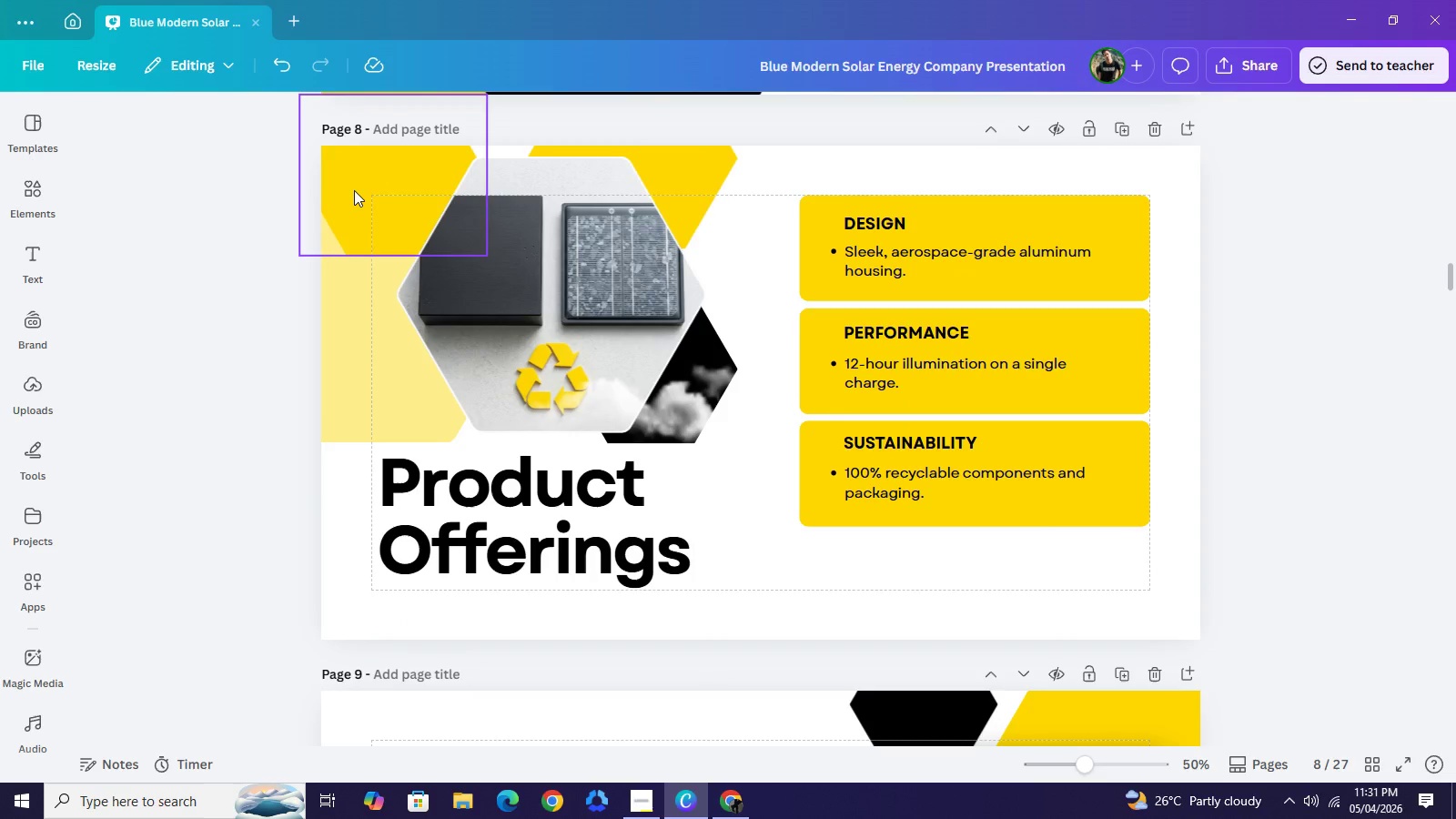 
key(Control+V)
 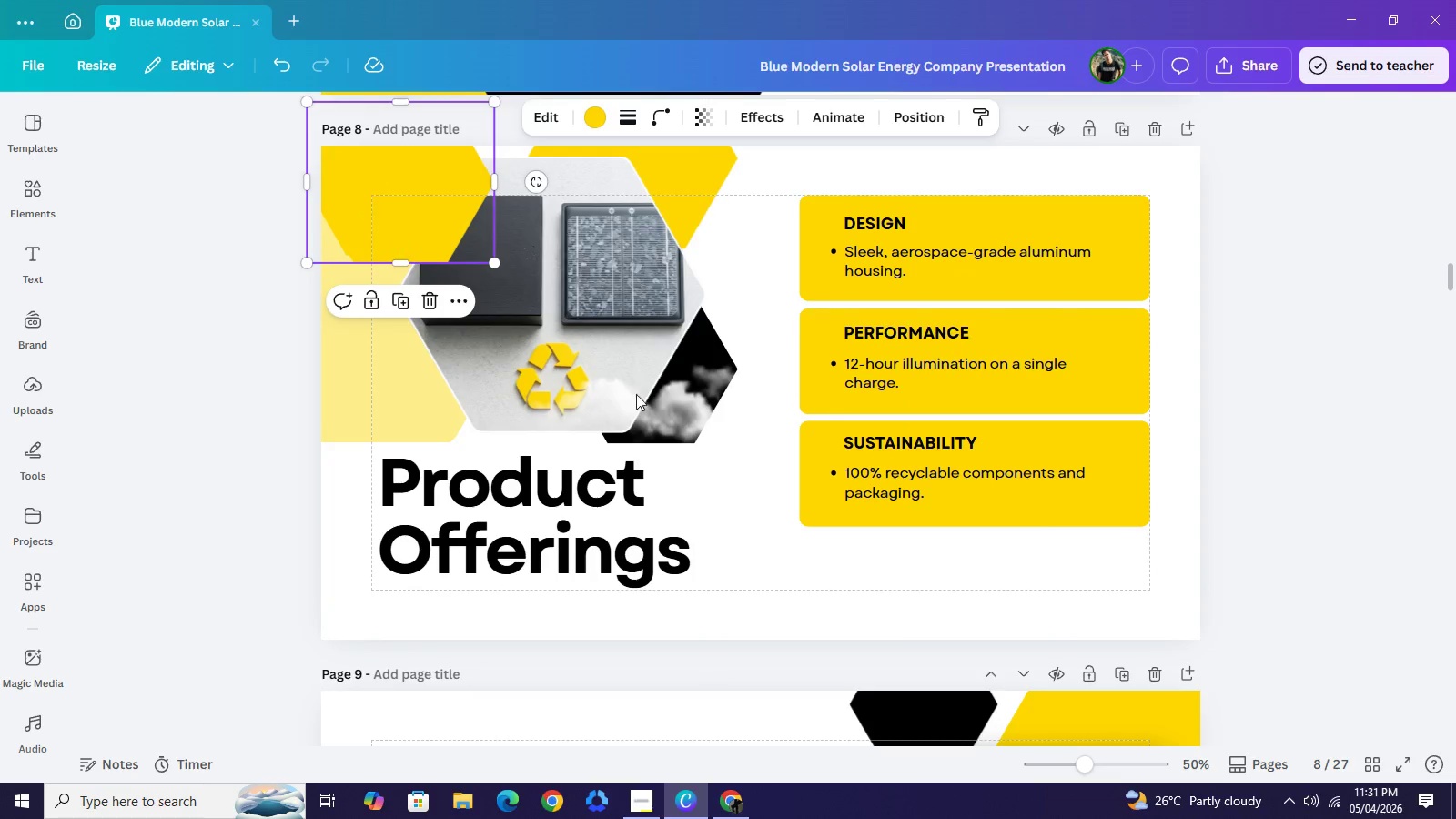 
left_click_drag(start_coordinate=[357, 198], to_coordinate=[1111, 636])
 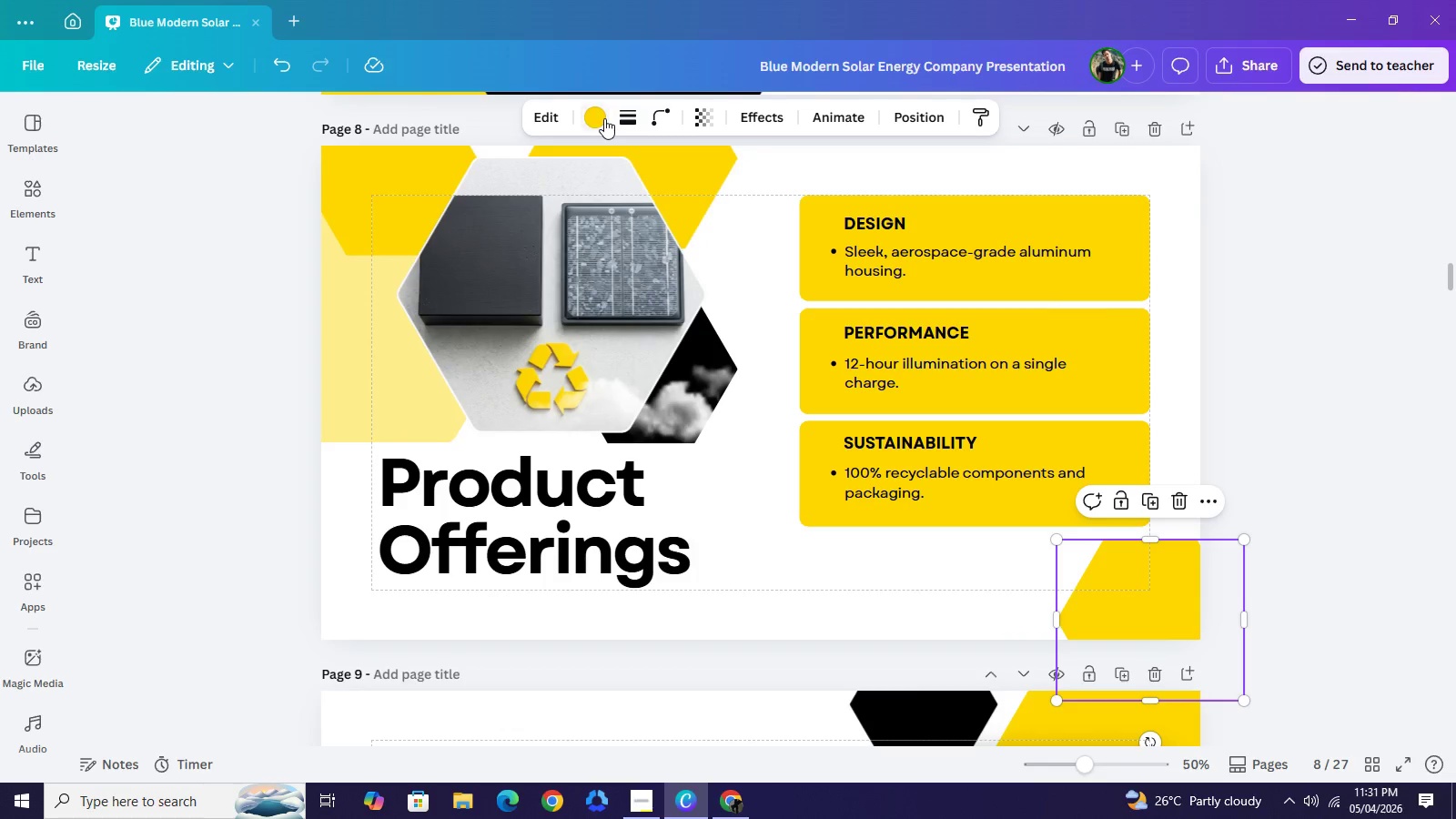 
left_click([604, 118])
 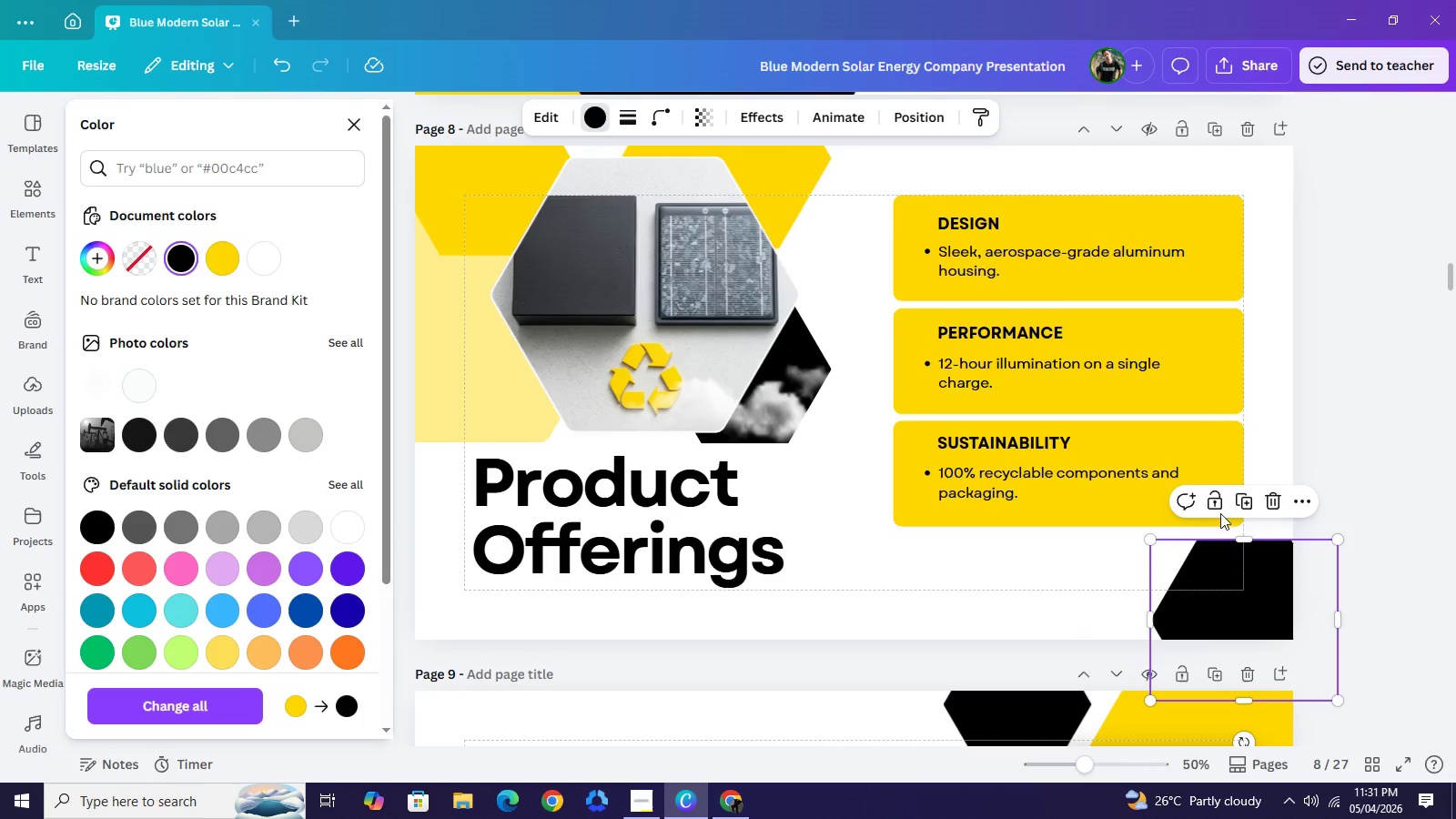 
left_click([1416, 461])
 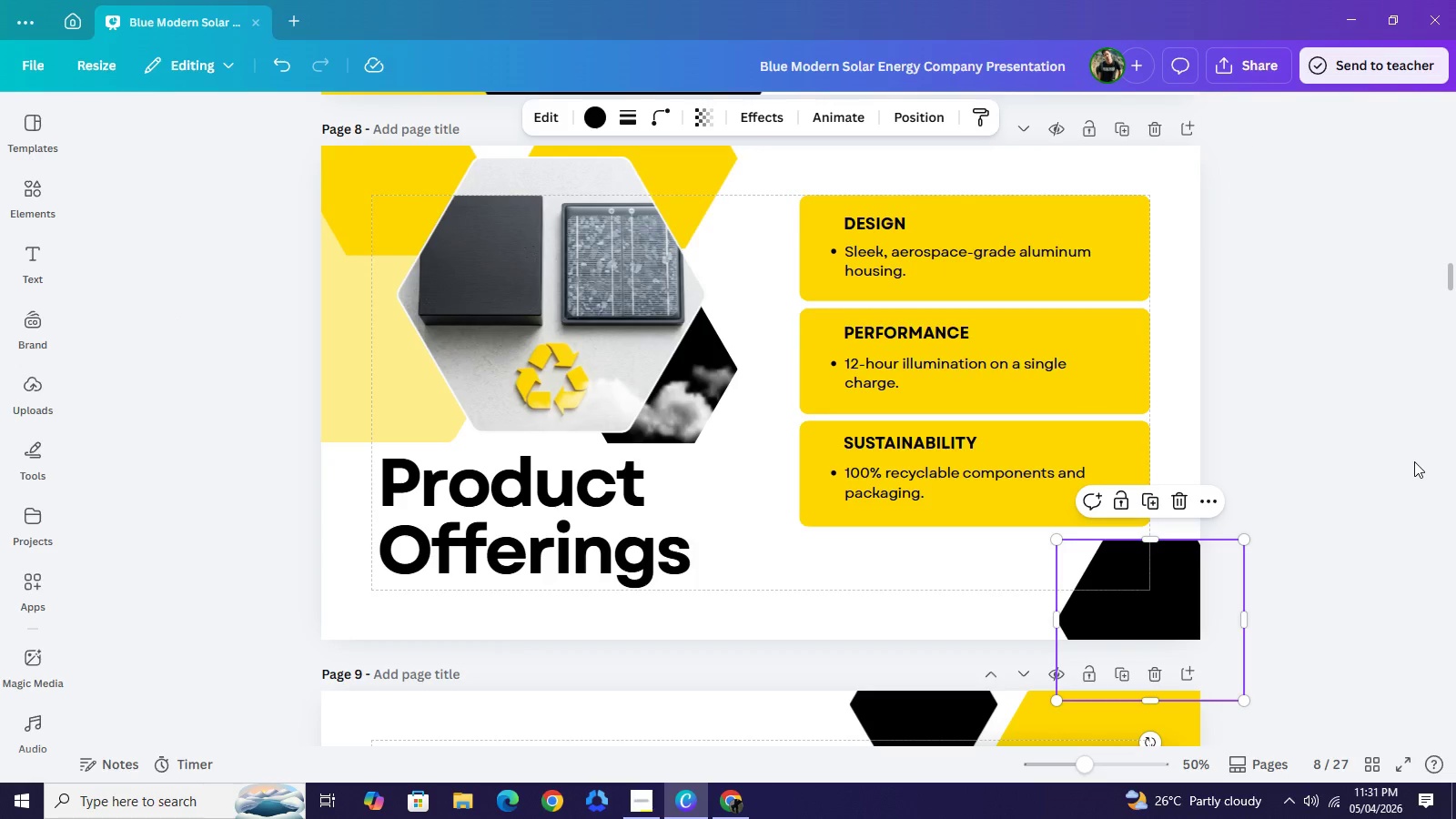 
left_click([1414, 461])
 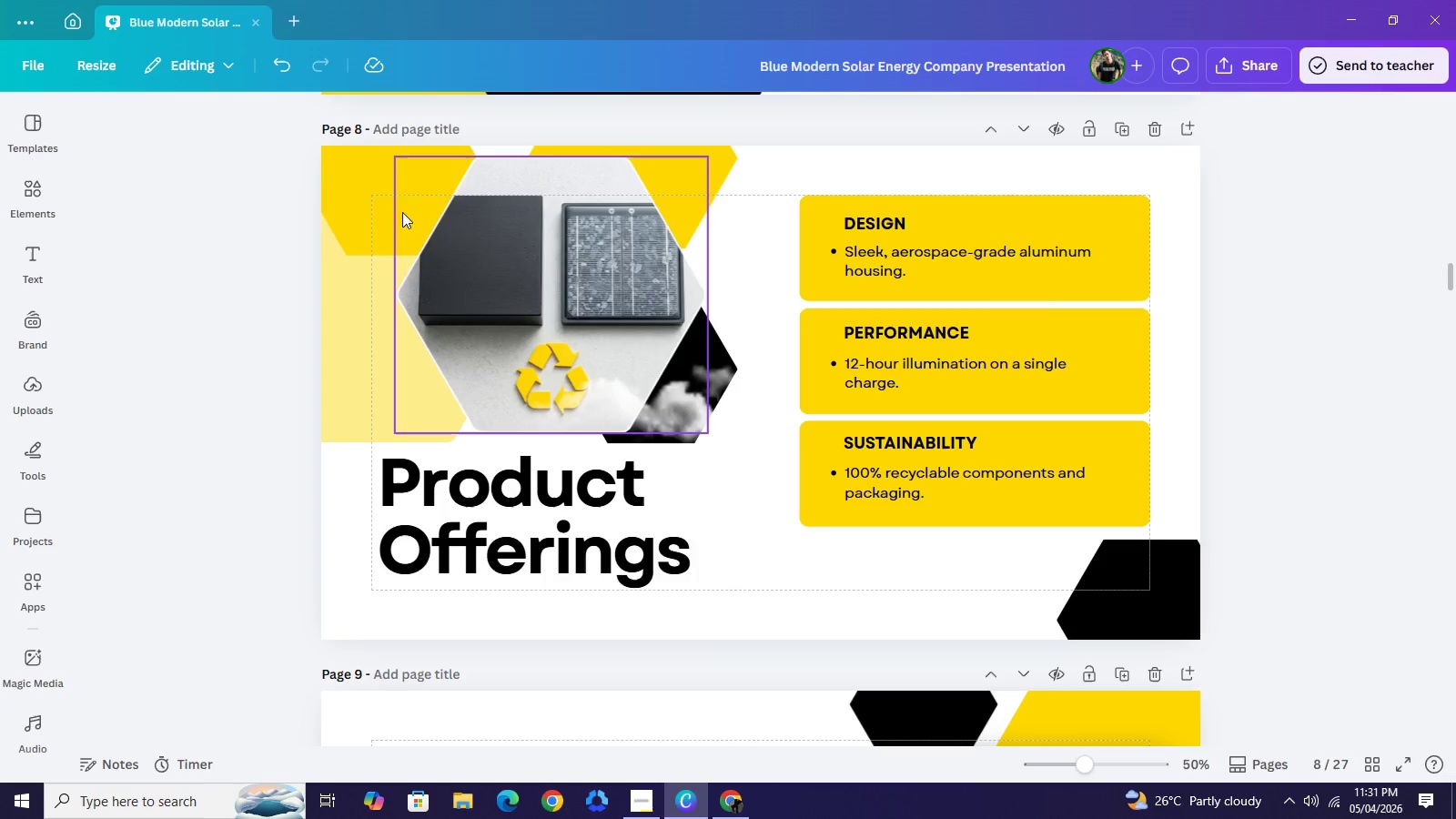 
left_click([377, 177])
 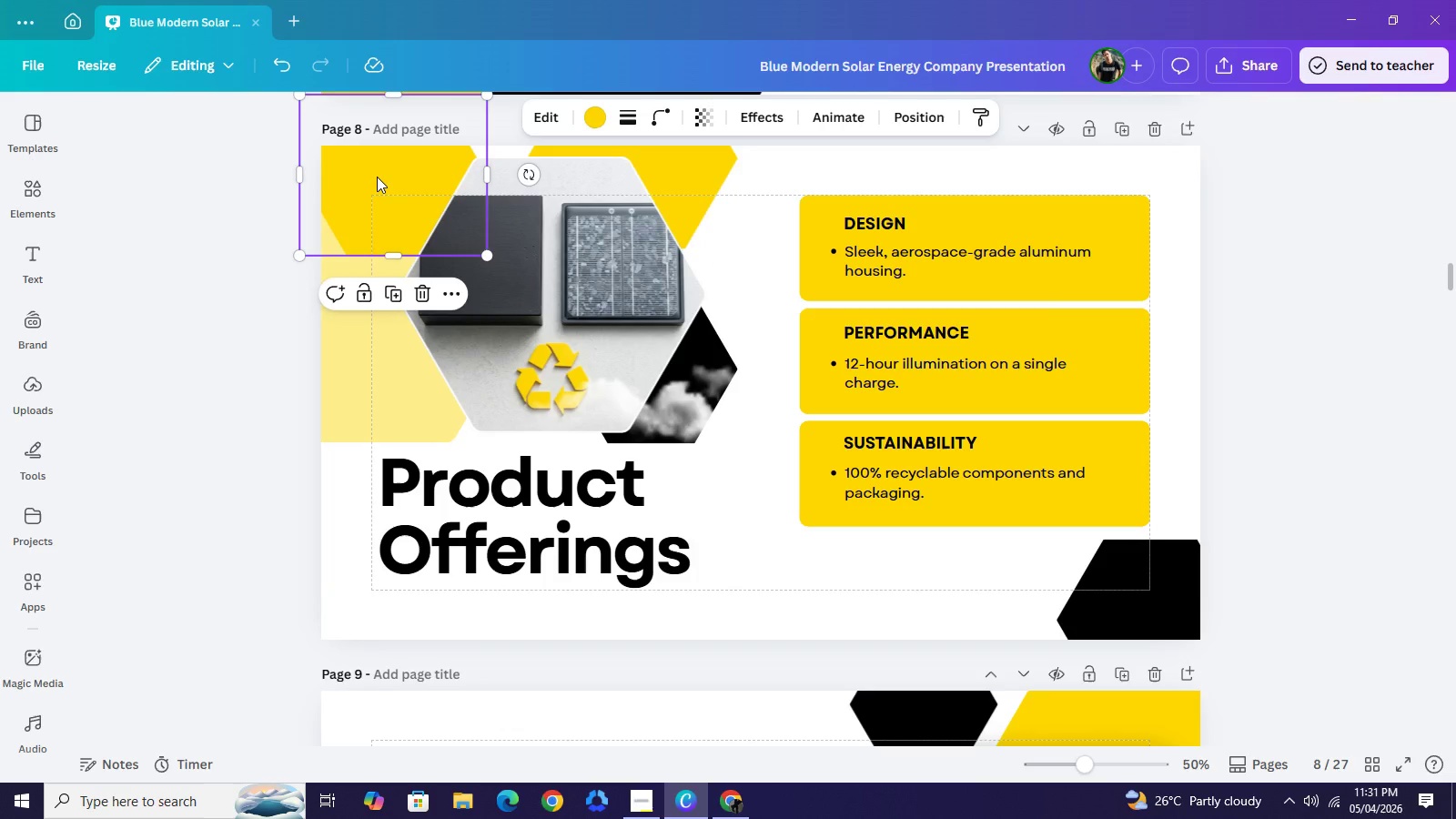 
key(Control+C)
 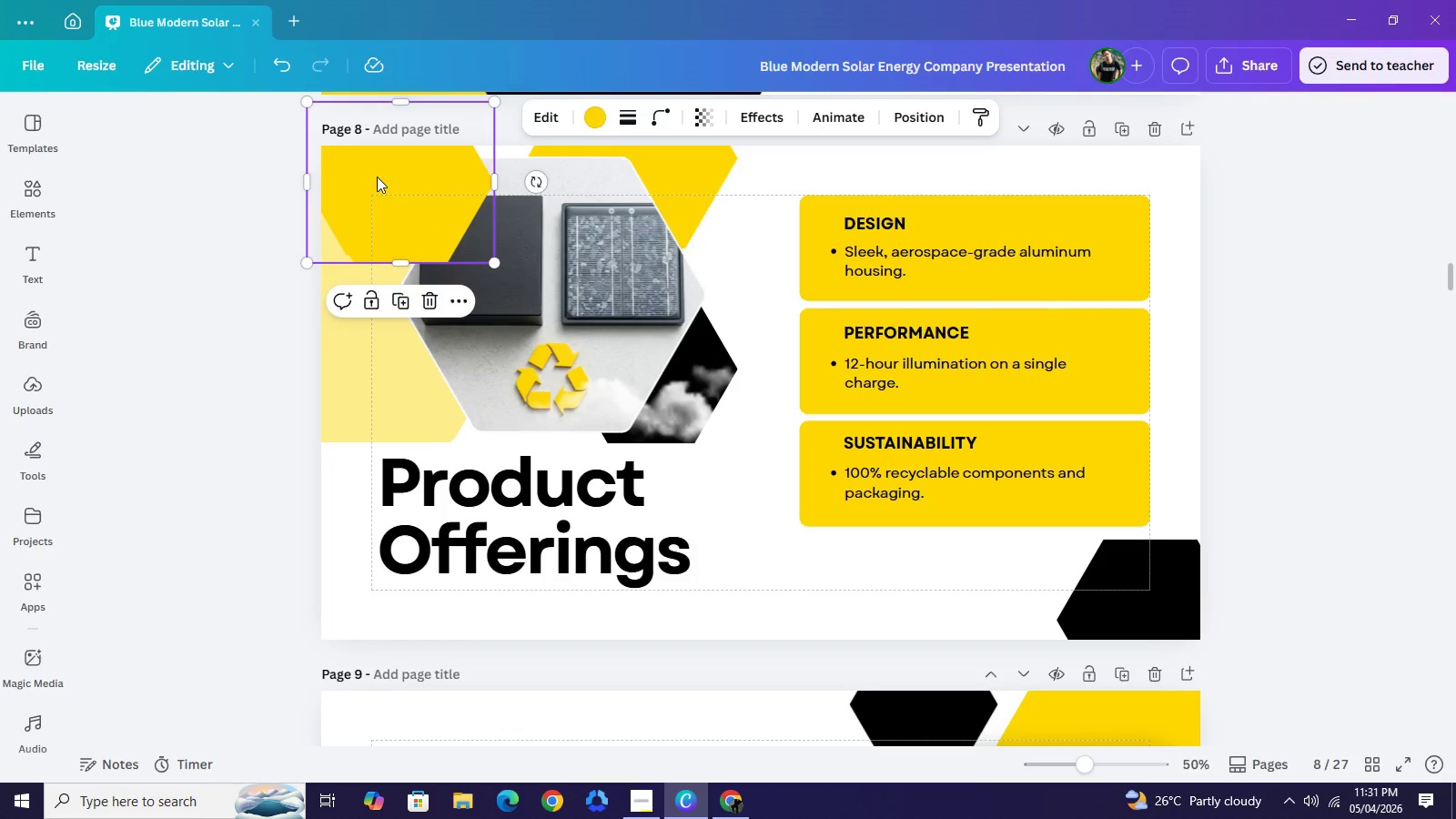 
key(Control+V)
 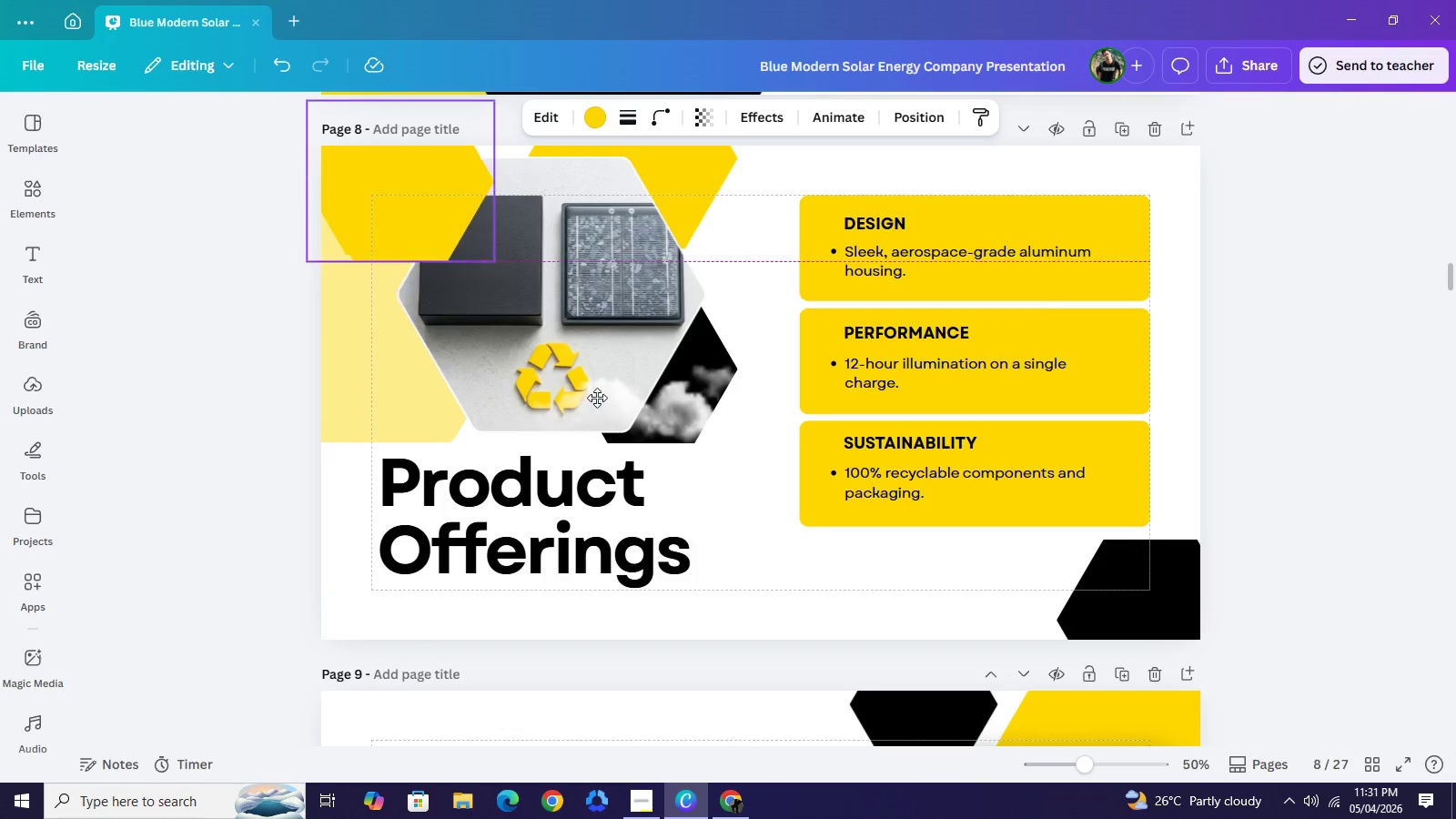 
left_click_drag(start_coordinate=[377, 177], to_coordinate=[994, 638])
 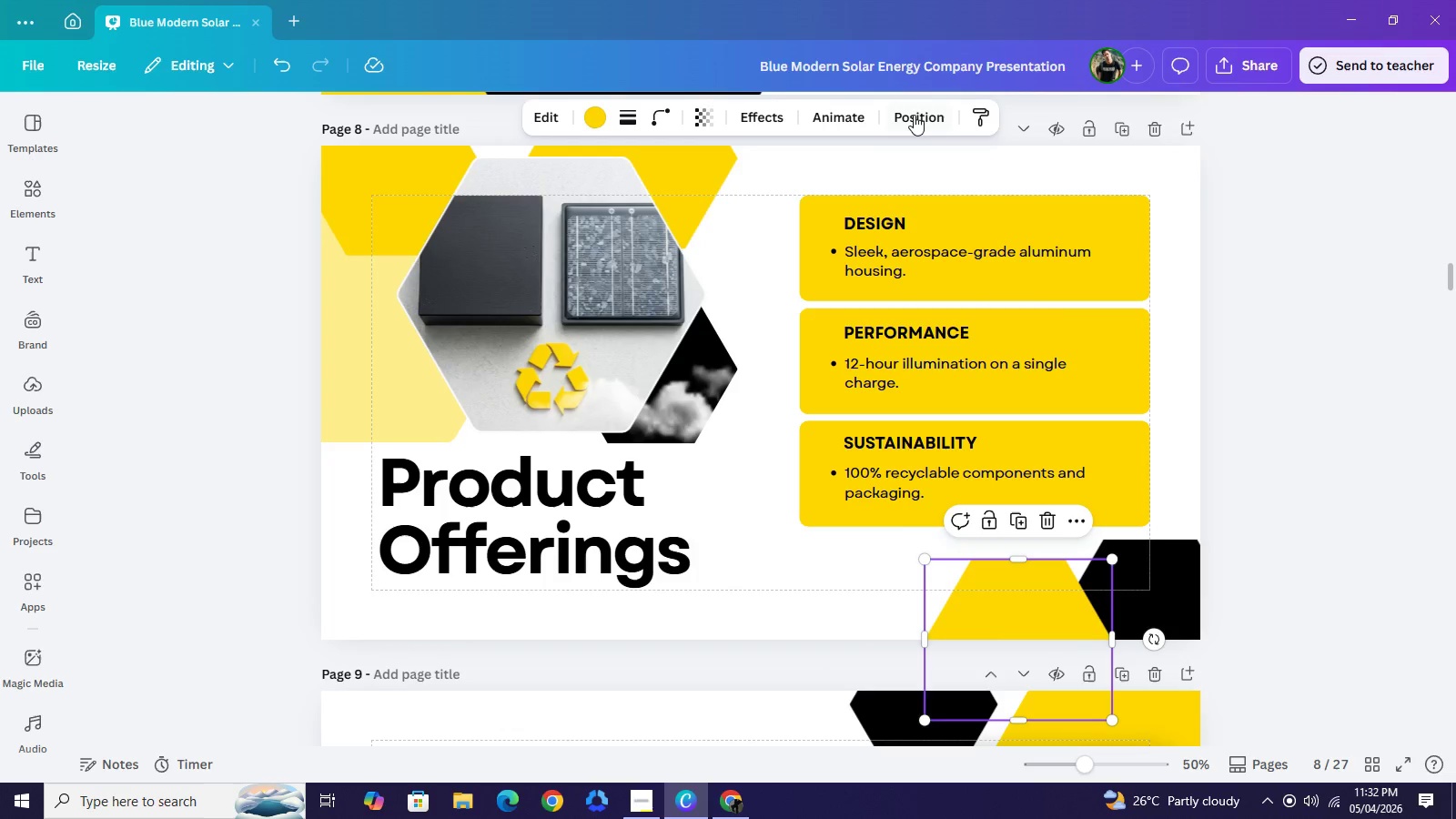 
left_click([914, 115])
 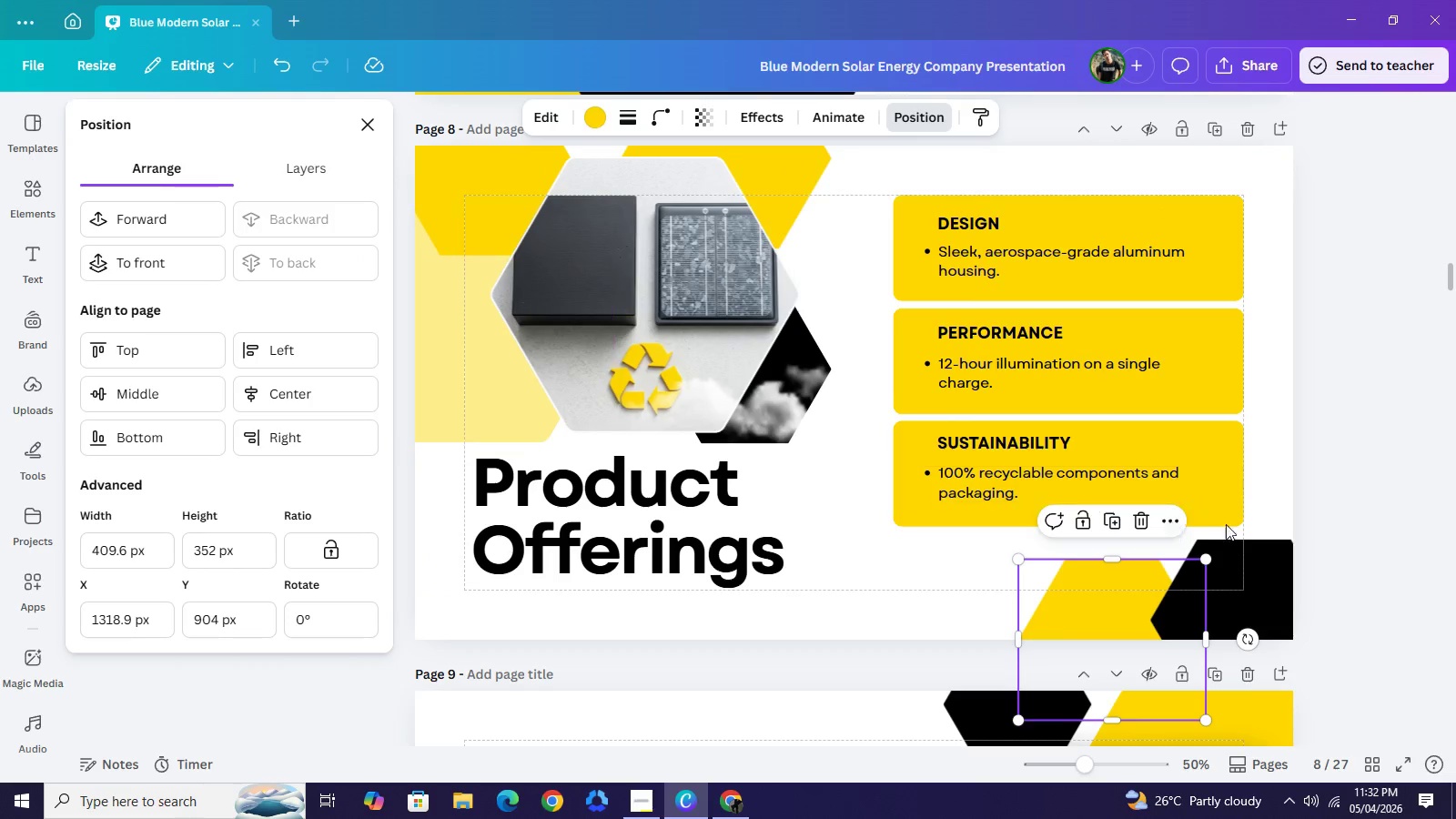 
left_click([1399, 482])
 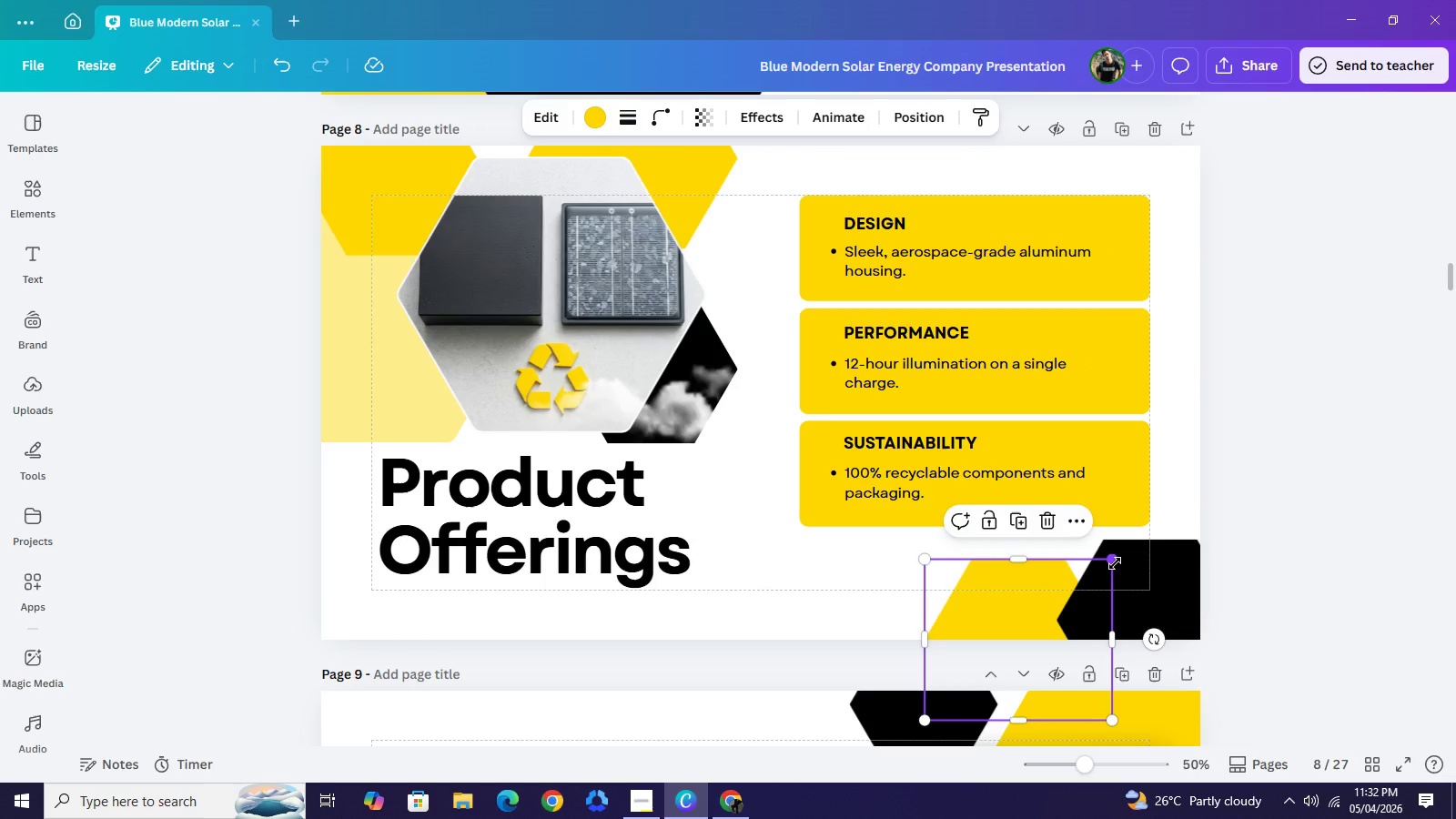 
left_click_drag(start_coordinate=[1115, 563], to_coordinate=[1100, 579])
 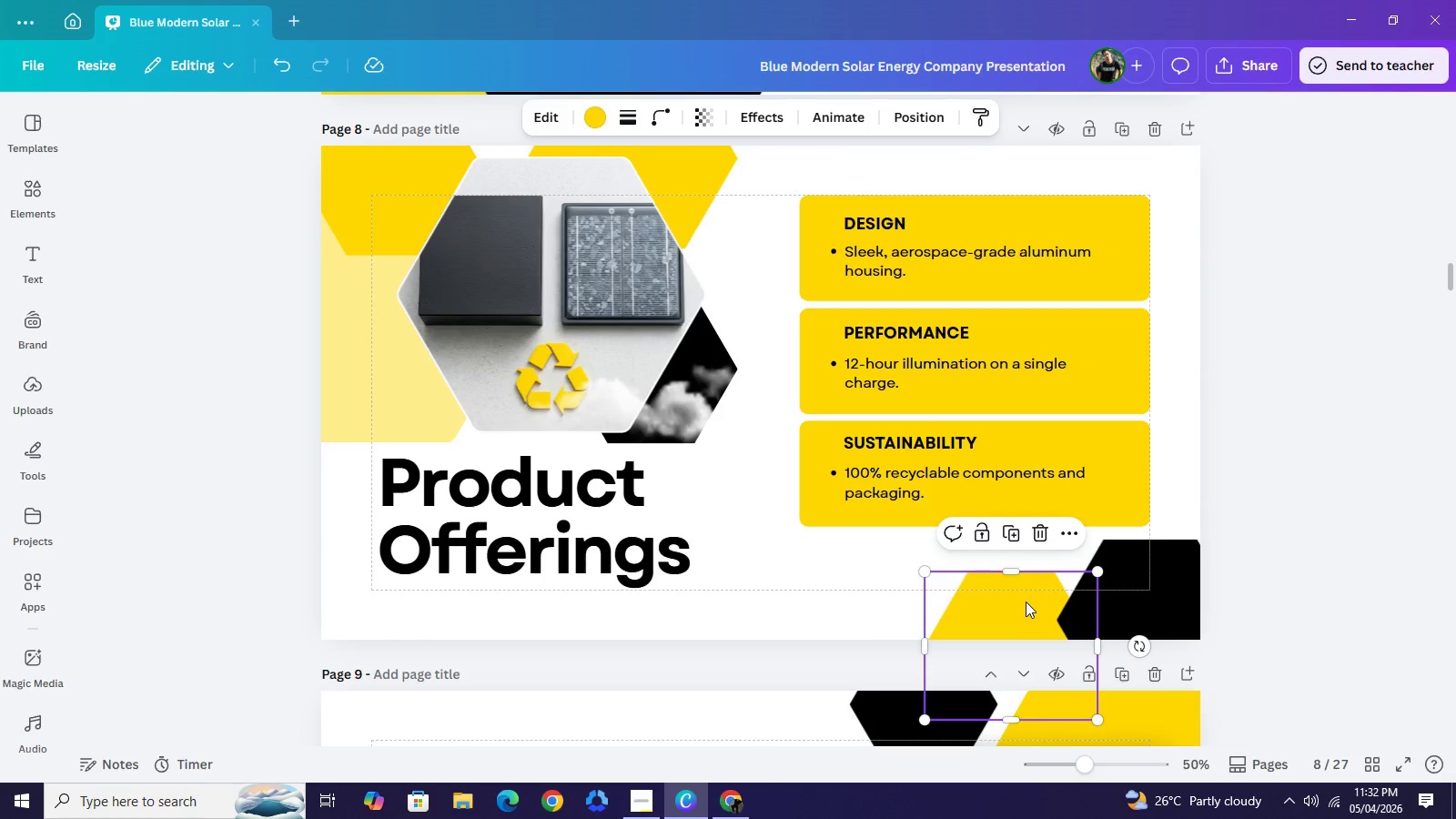 
left_click_drag(start_coordinate=[1029, 603], to_coordinate=[1025, 601])
 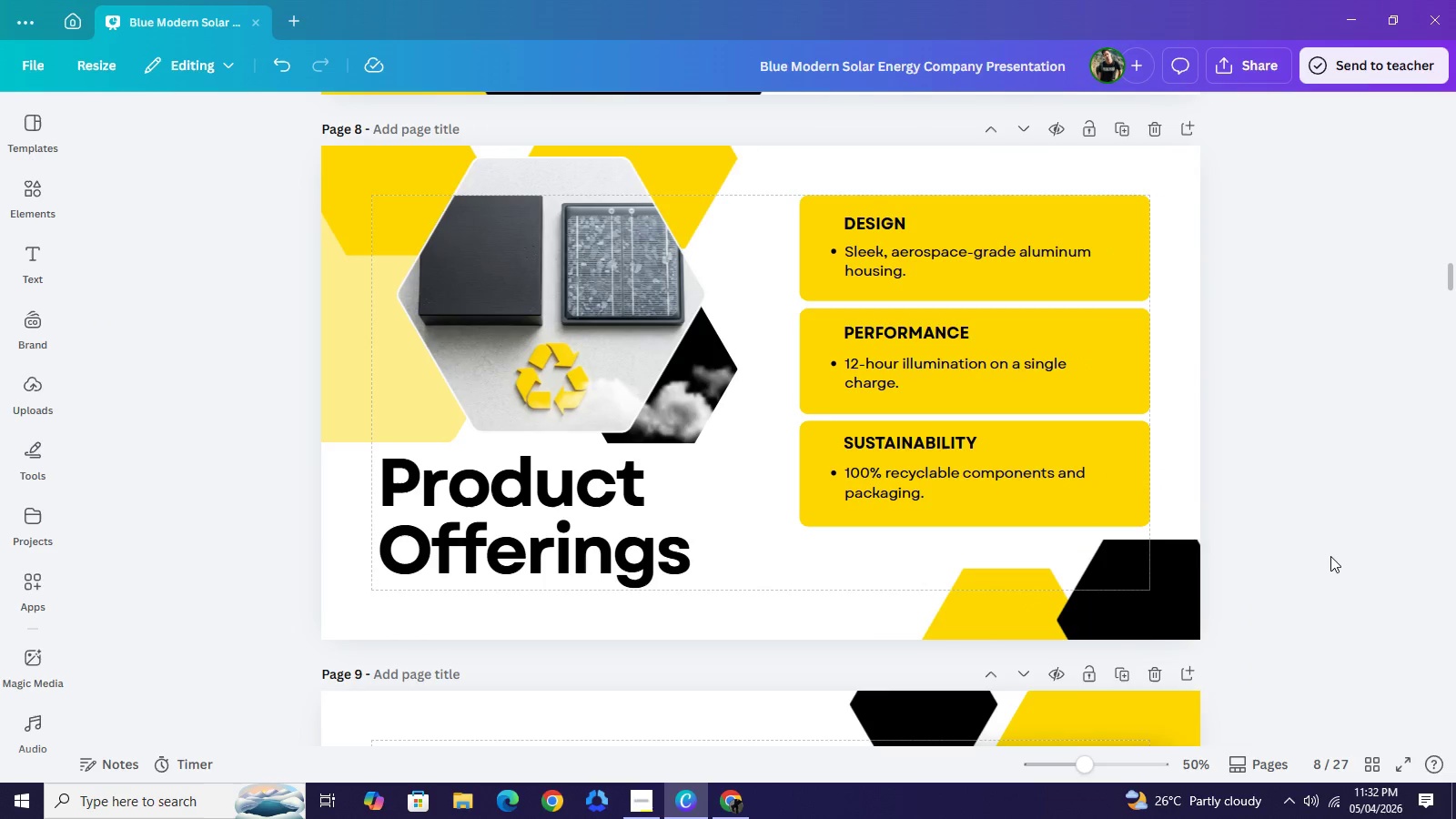 
left_click([1330, 556])
 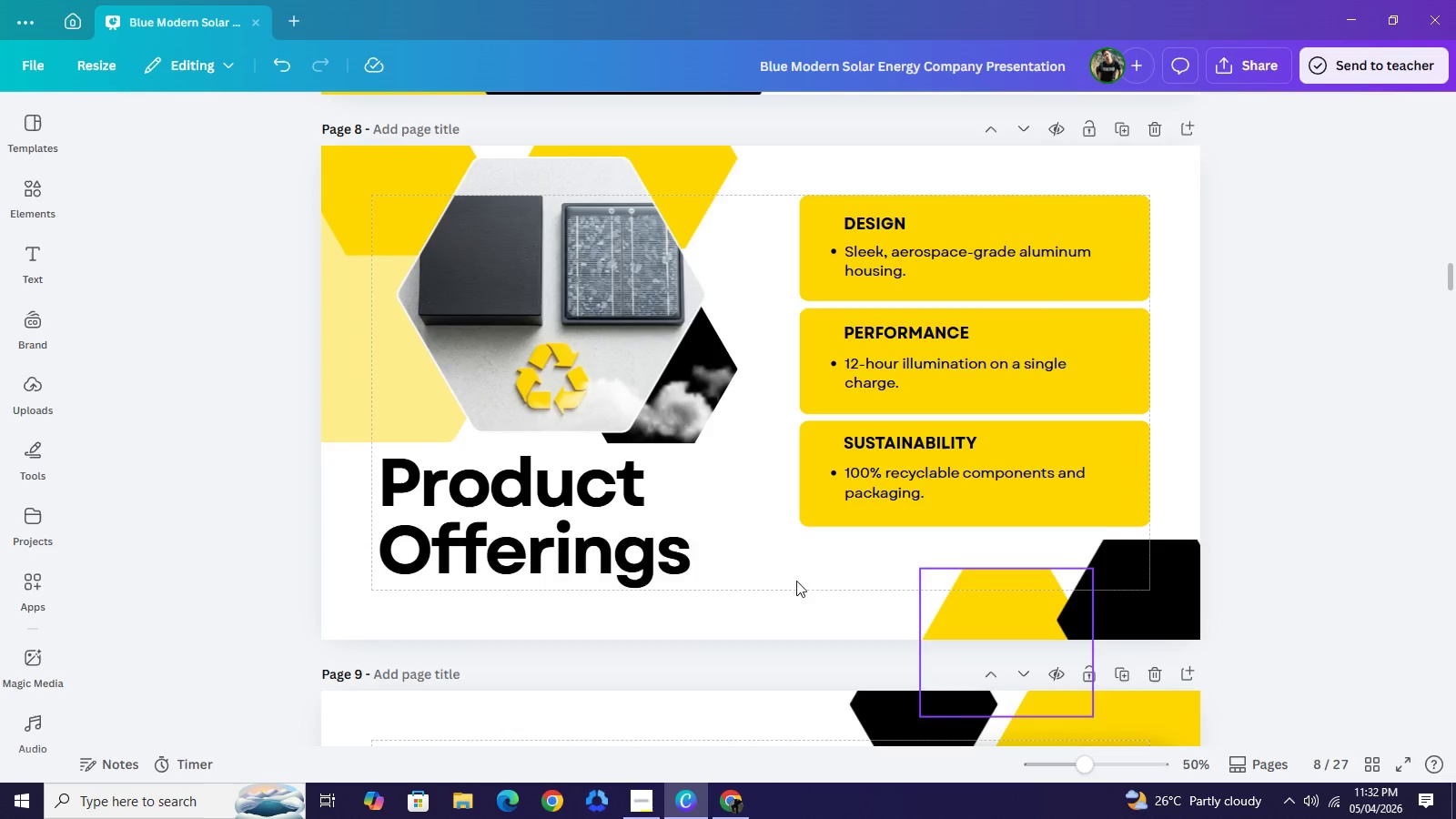 
wait(5.94)
 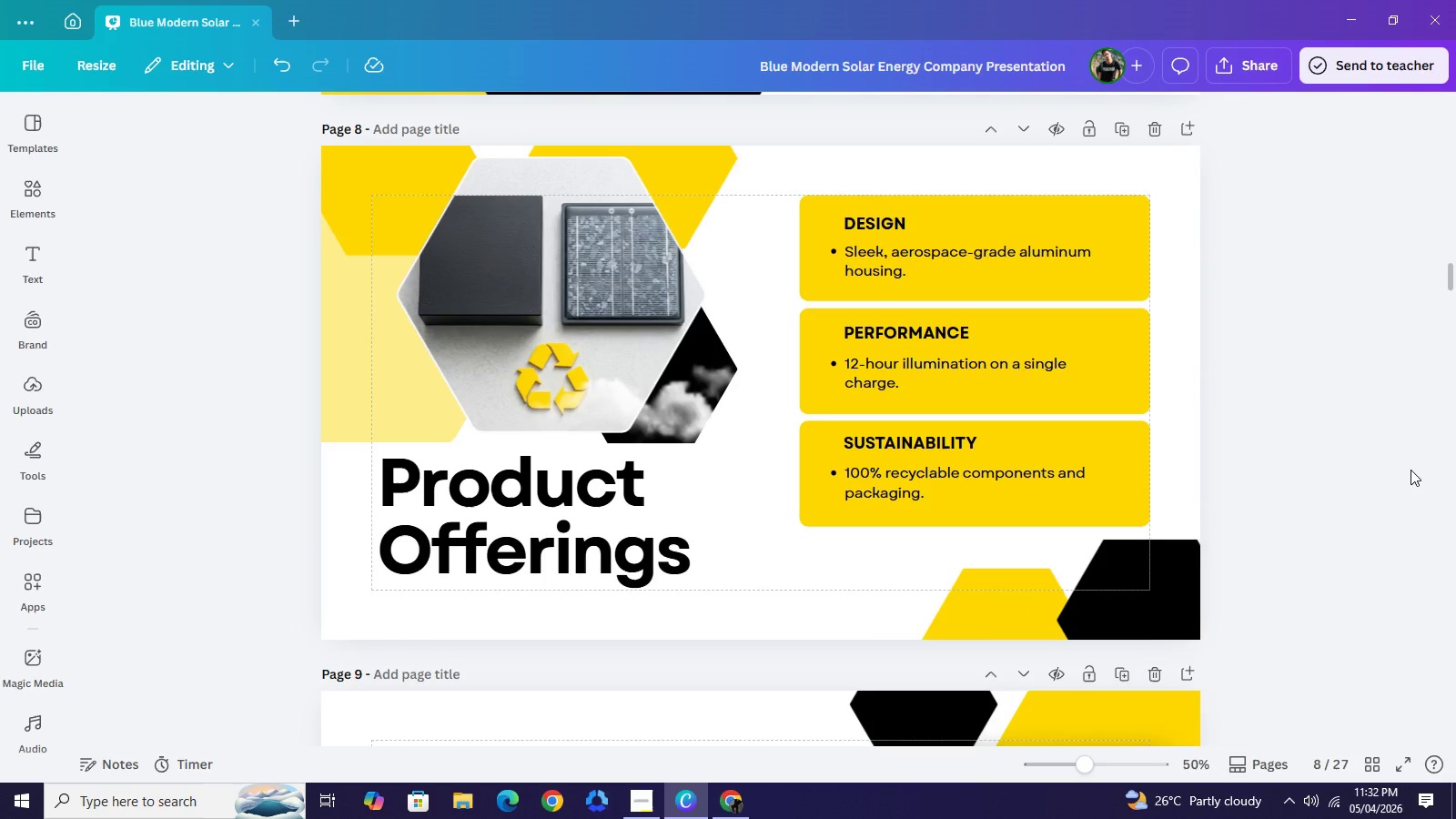 
left_click_drag(start_coordinate=[346, 409], to_coordinate=[332, 381])
 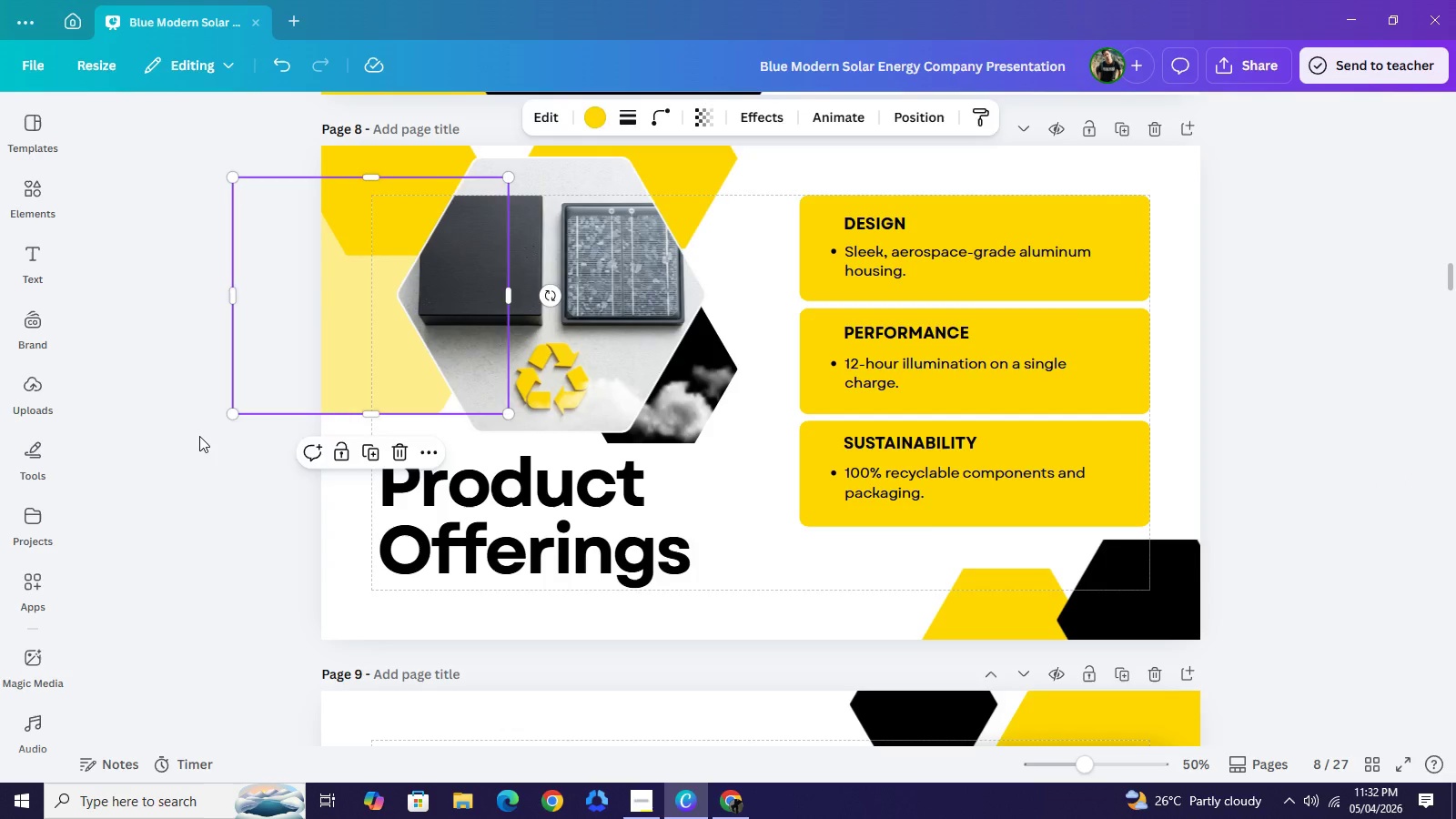 
left_click([199, 436])
 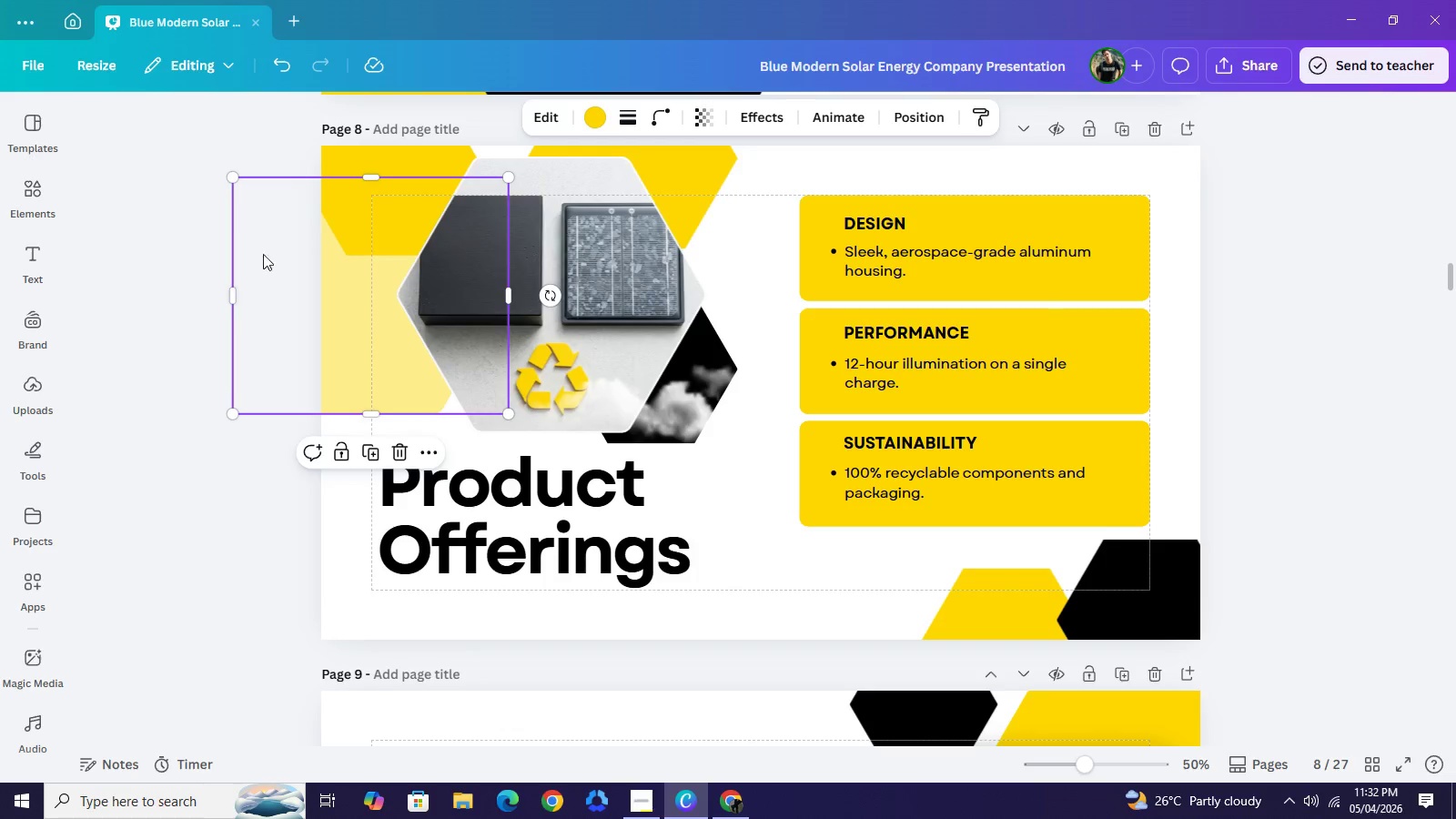 
left_click_drag(start_coordinate=[226, 185], to_coordinate=[238, 191])
 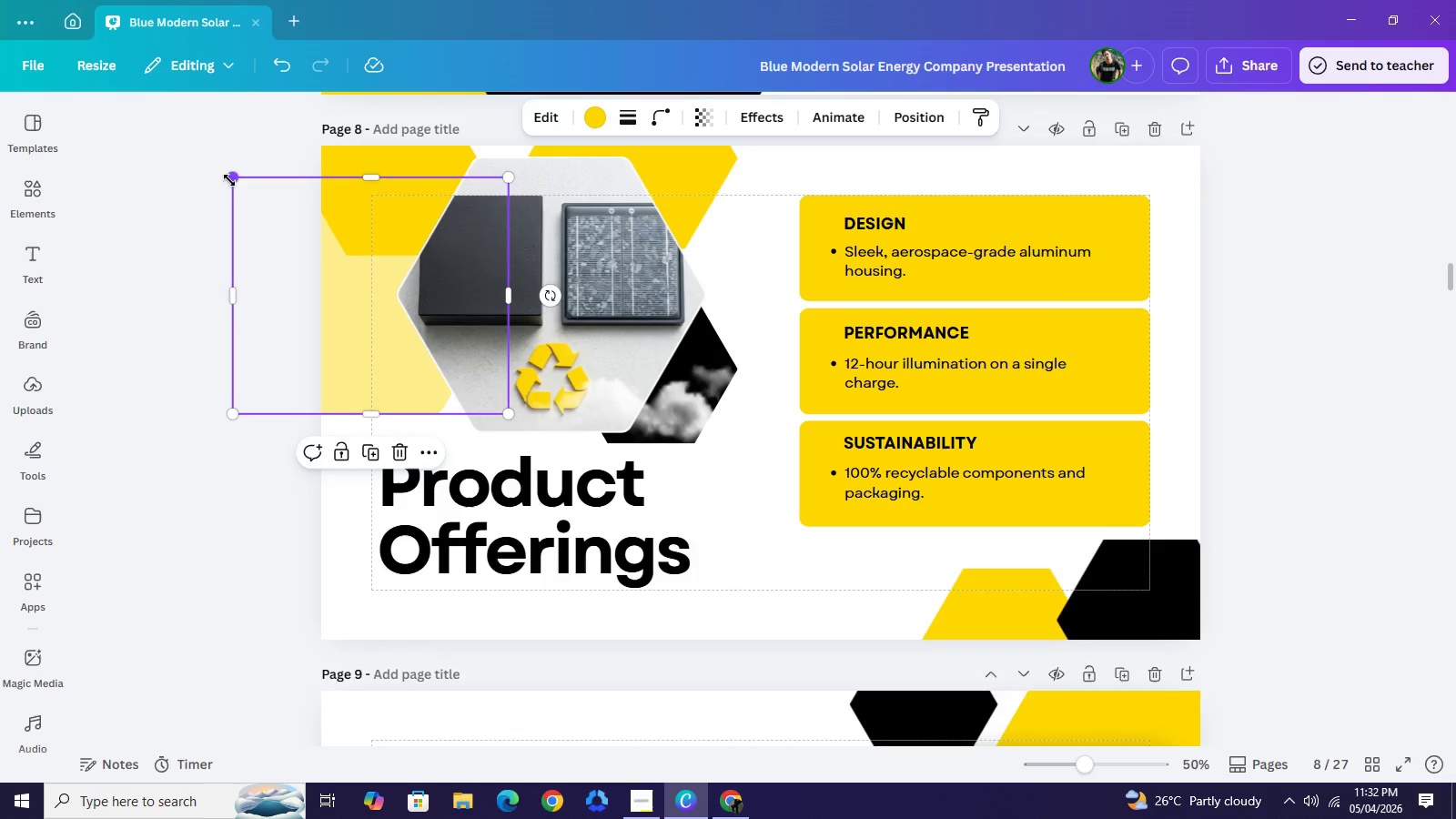 
left_click_drag(start_coordinate=[229, 180], to_coordinate=[247, 227])
 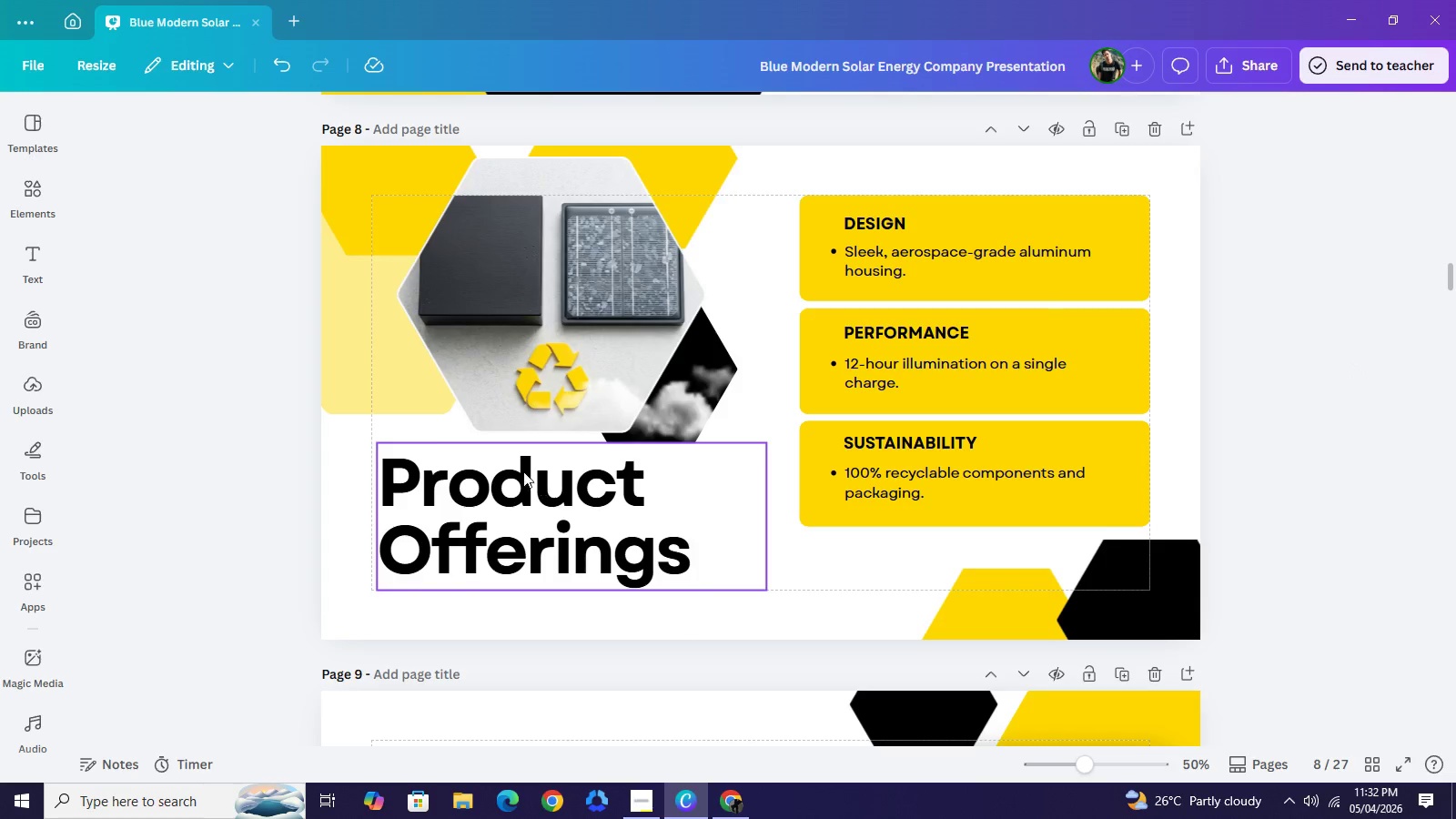 
key(Control+Z)
 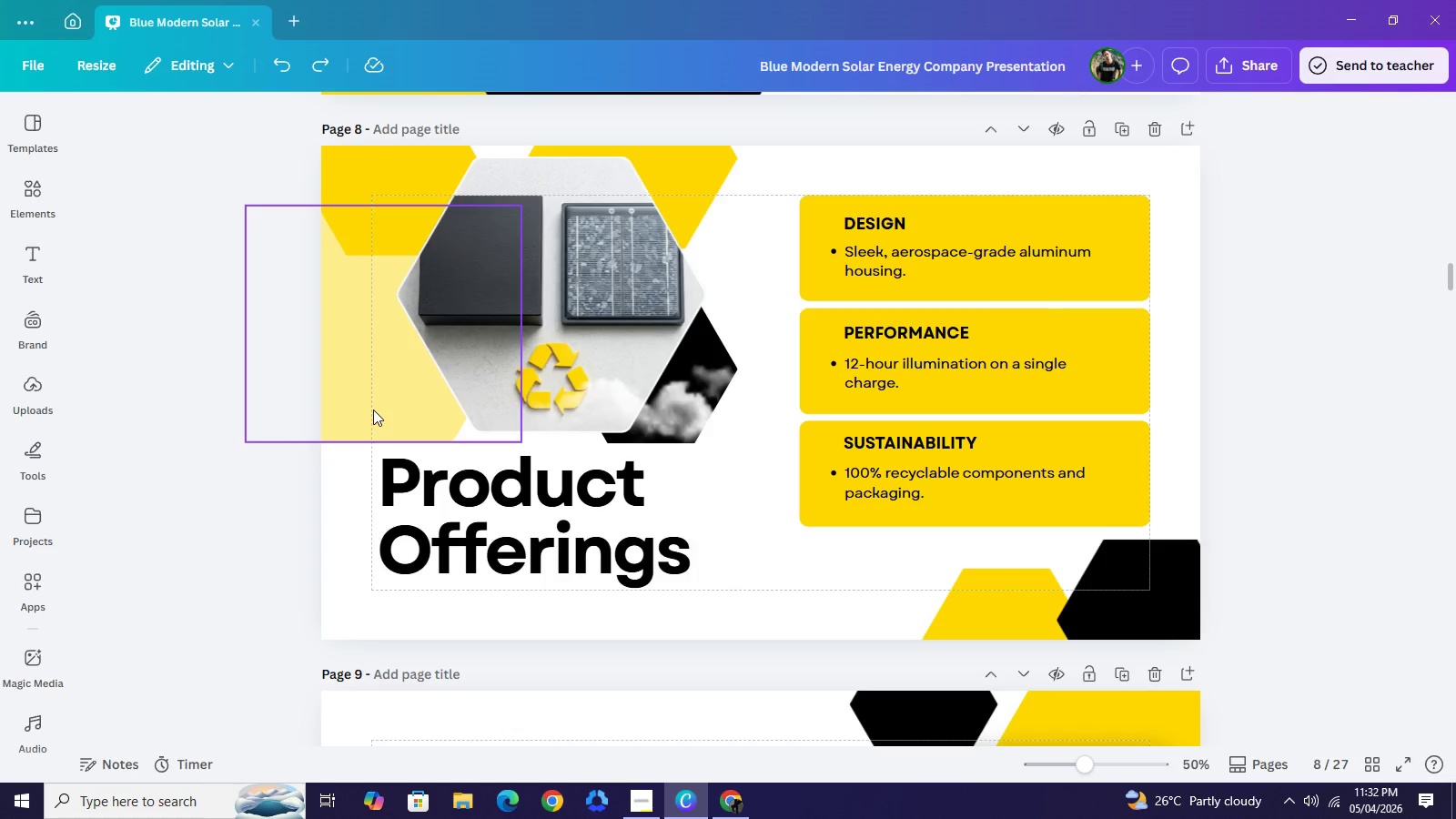 
key(Control+Z)
 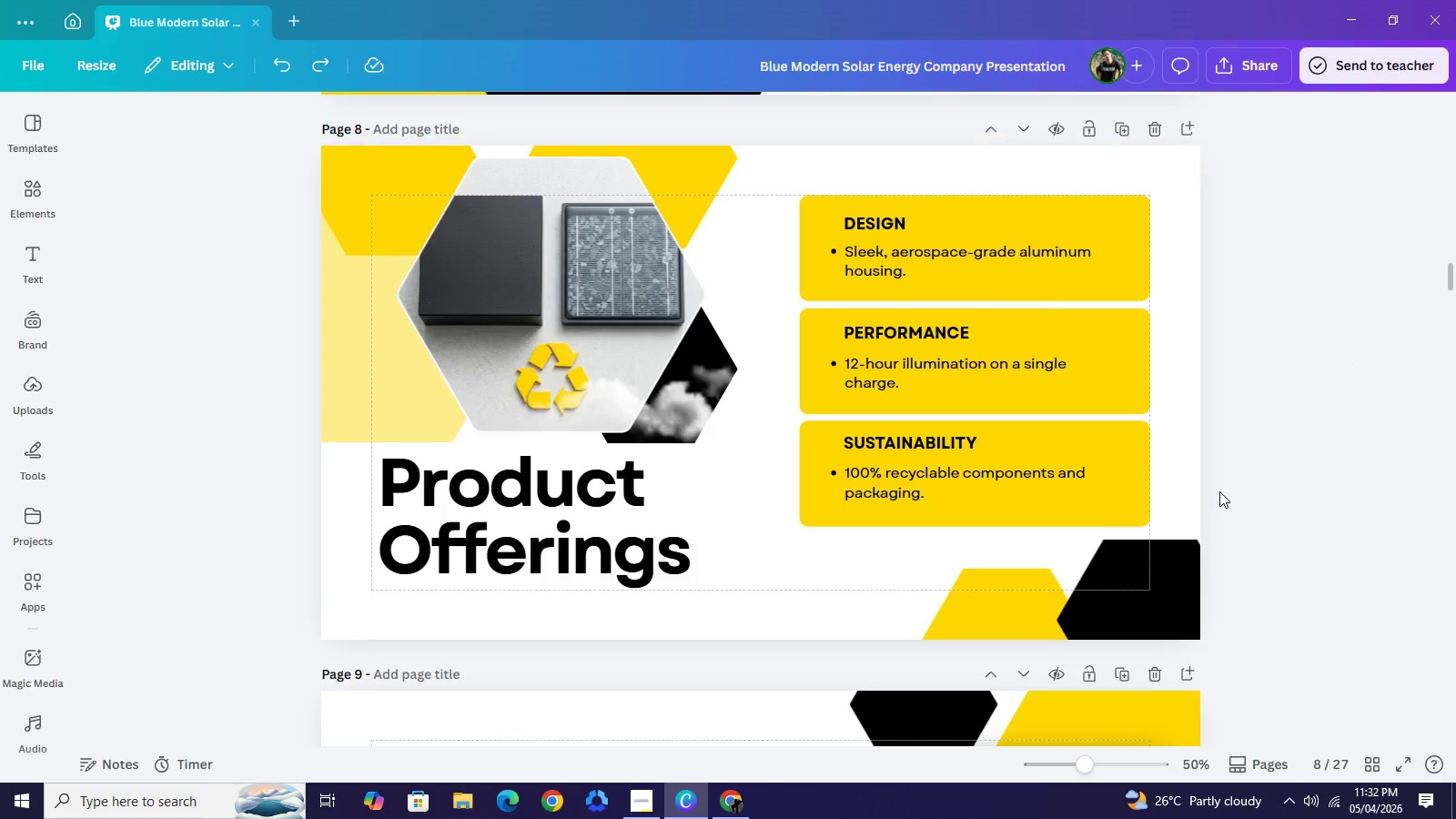 
left_click_drag(start_coordinate=[1211, 496], to_coordinate=[1216, 495])
 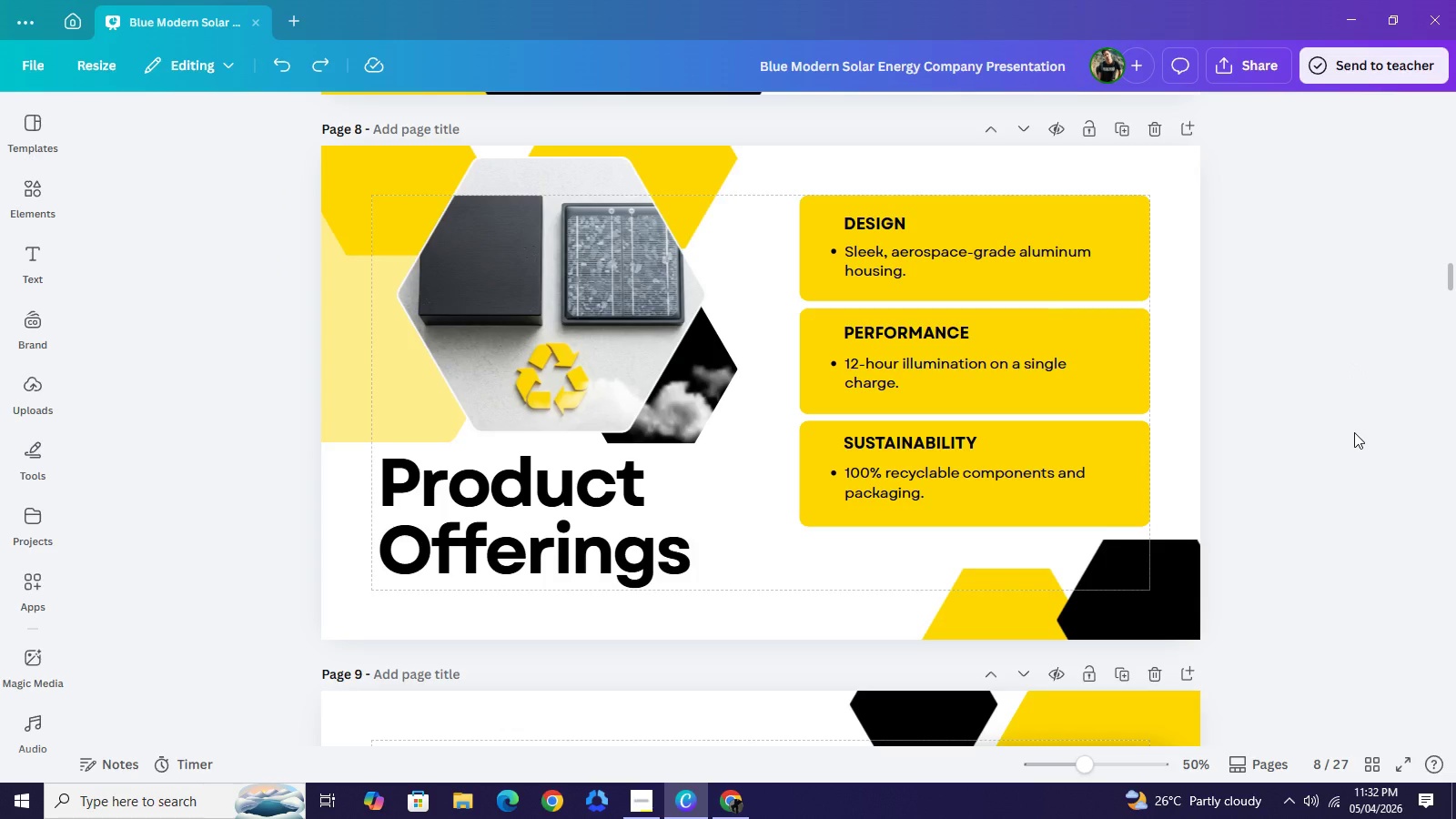 
left_click([1354, 432])
 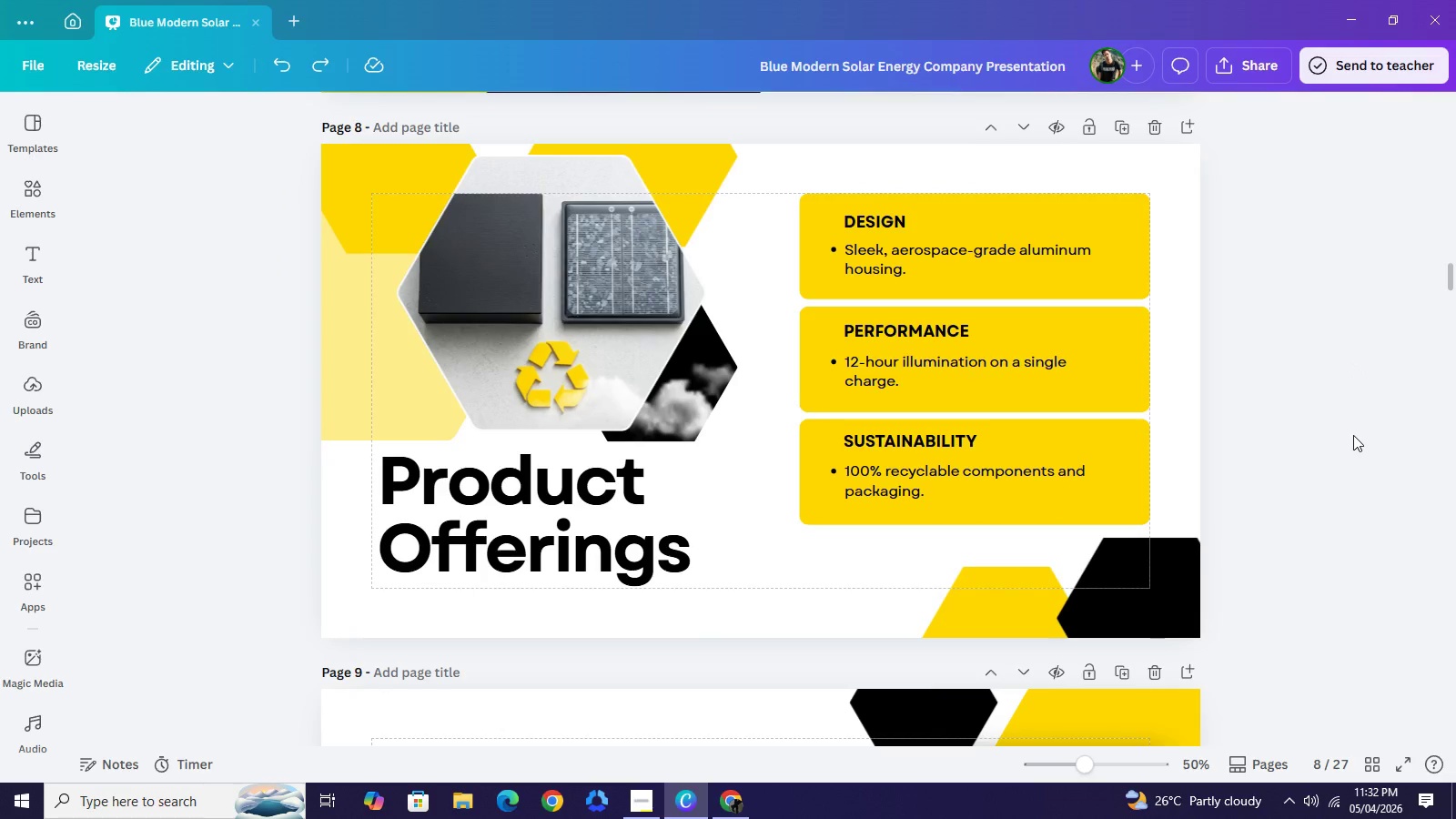 
scroll: coordinate [1352, 435], scroll_direction: down, amount: 6.0
 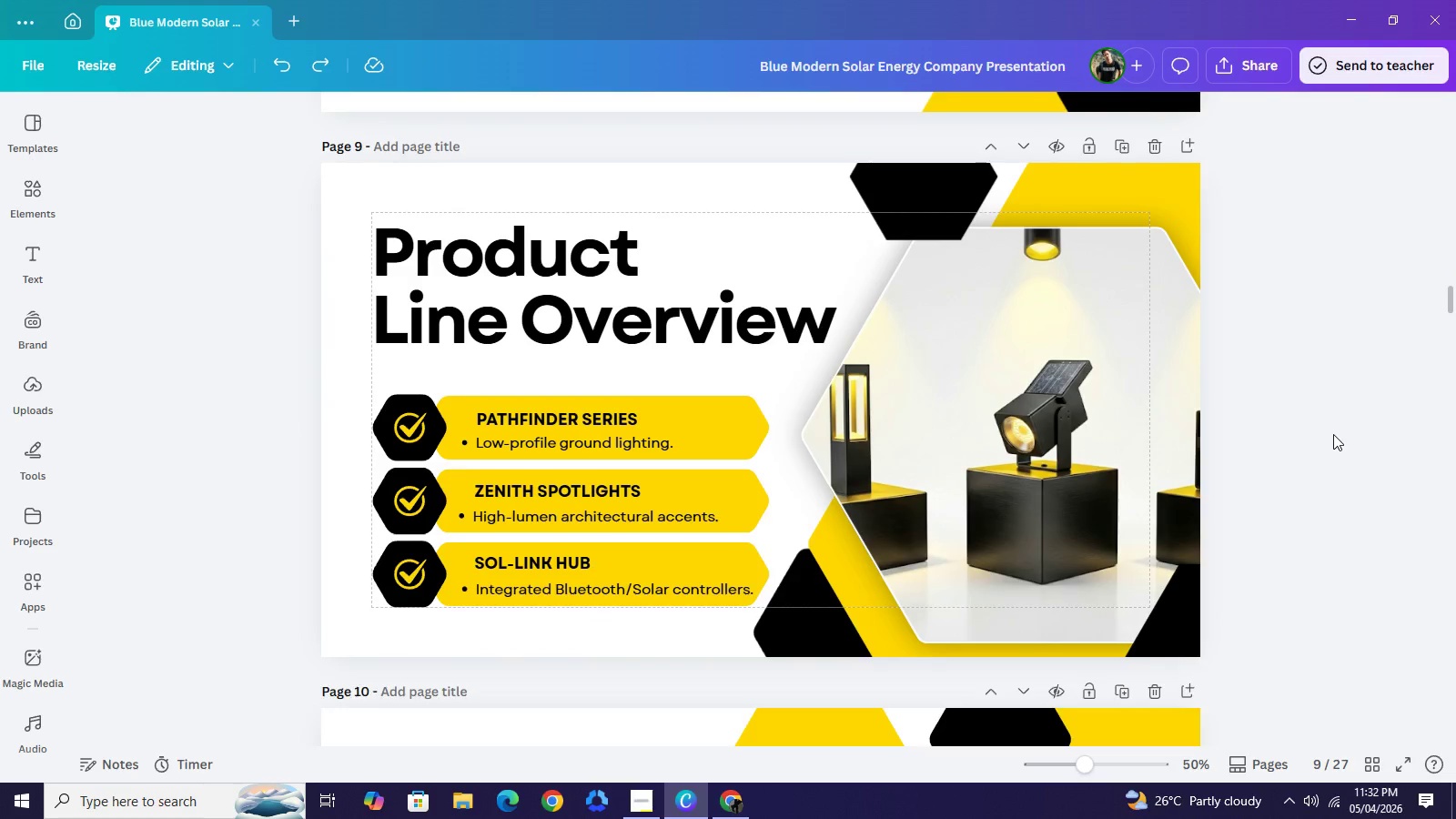 
scroll: coordinate [1333, 434], scroll_direction: up, amount: 2.0
 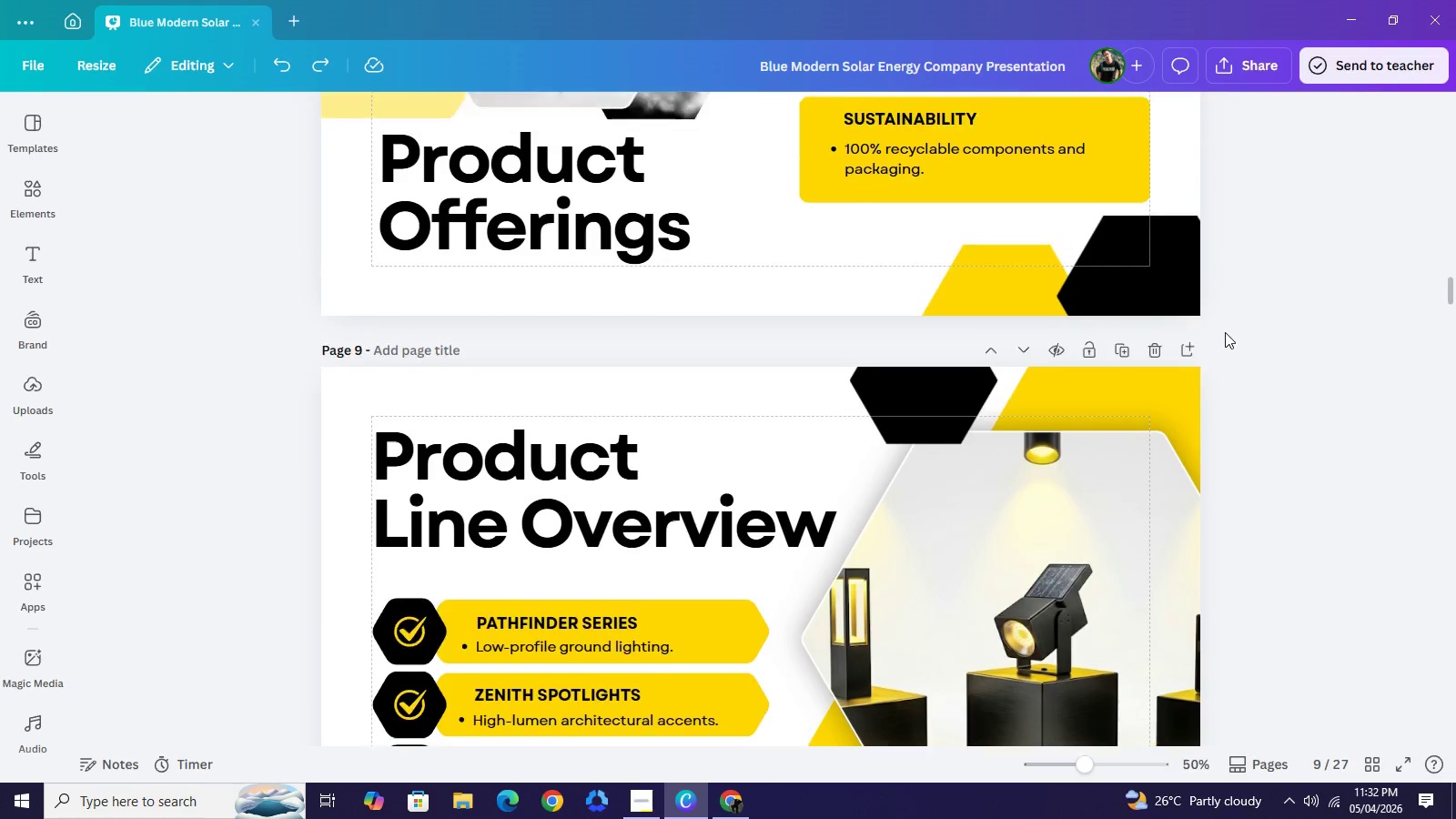 
left_click([693, 339])
 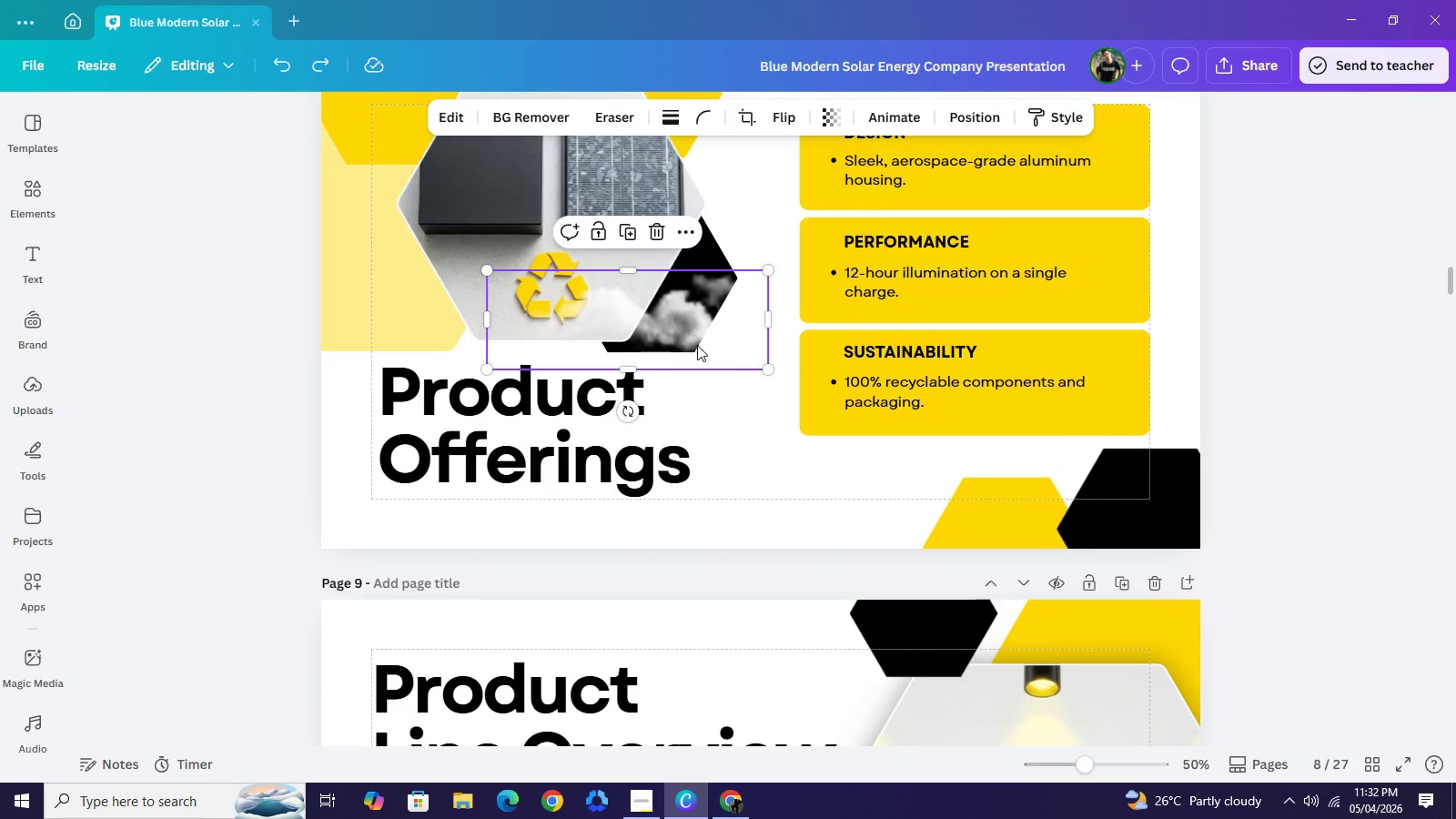 
scroll: coordinate [1225, 332], scroll_direction: up, amount: 3.0
 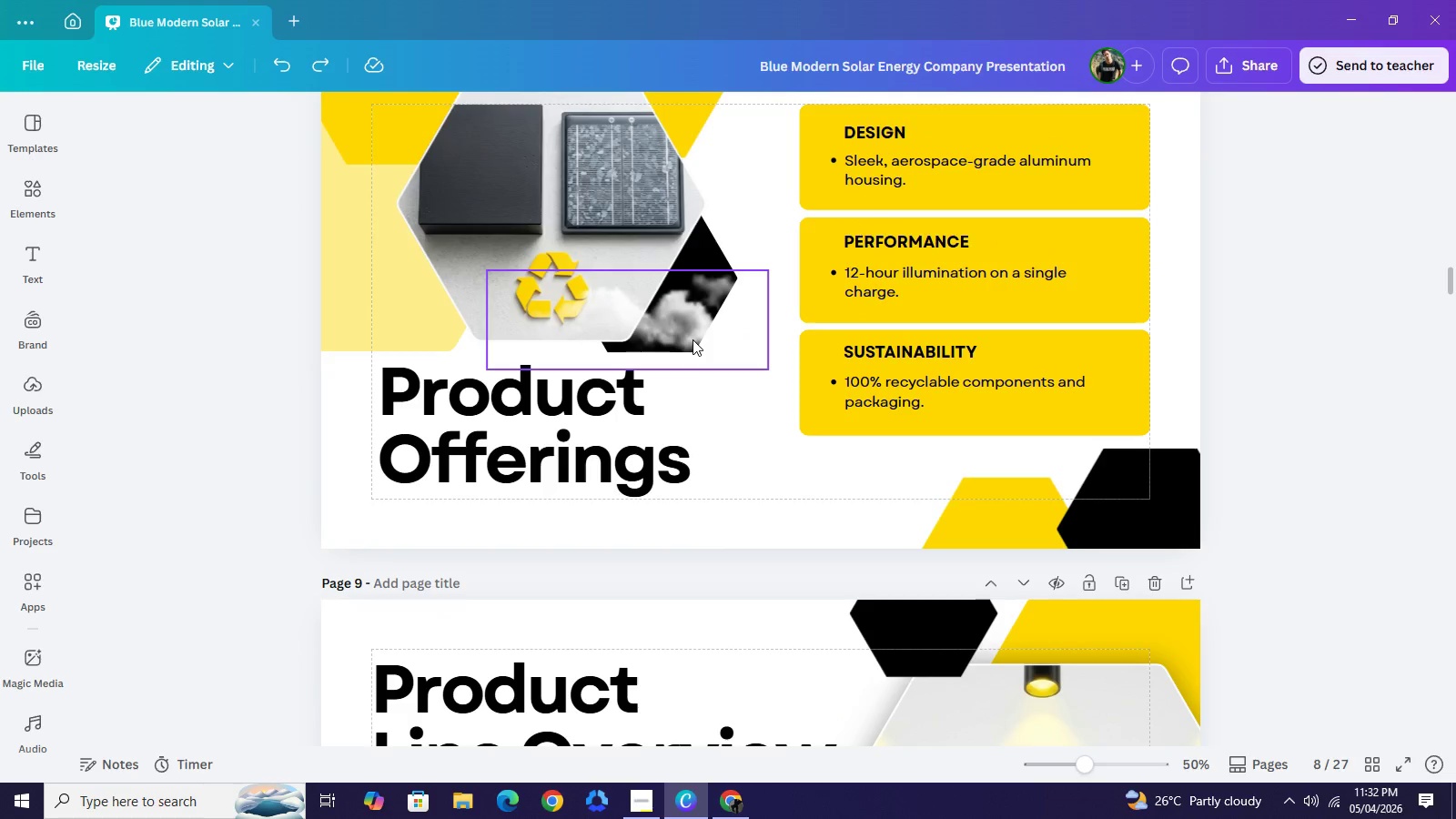 
key(Control+C)
 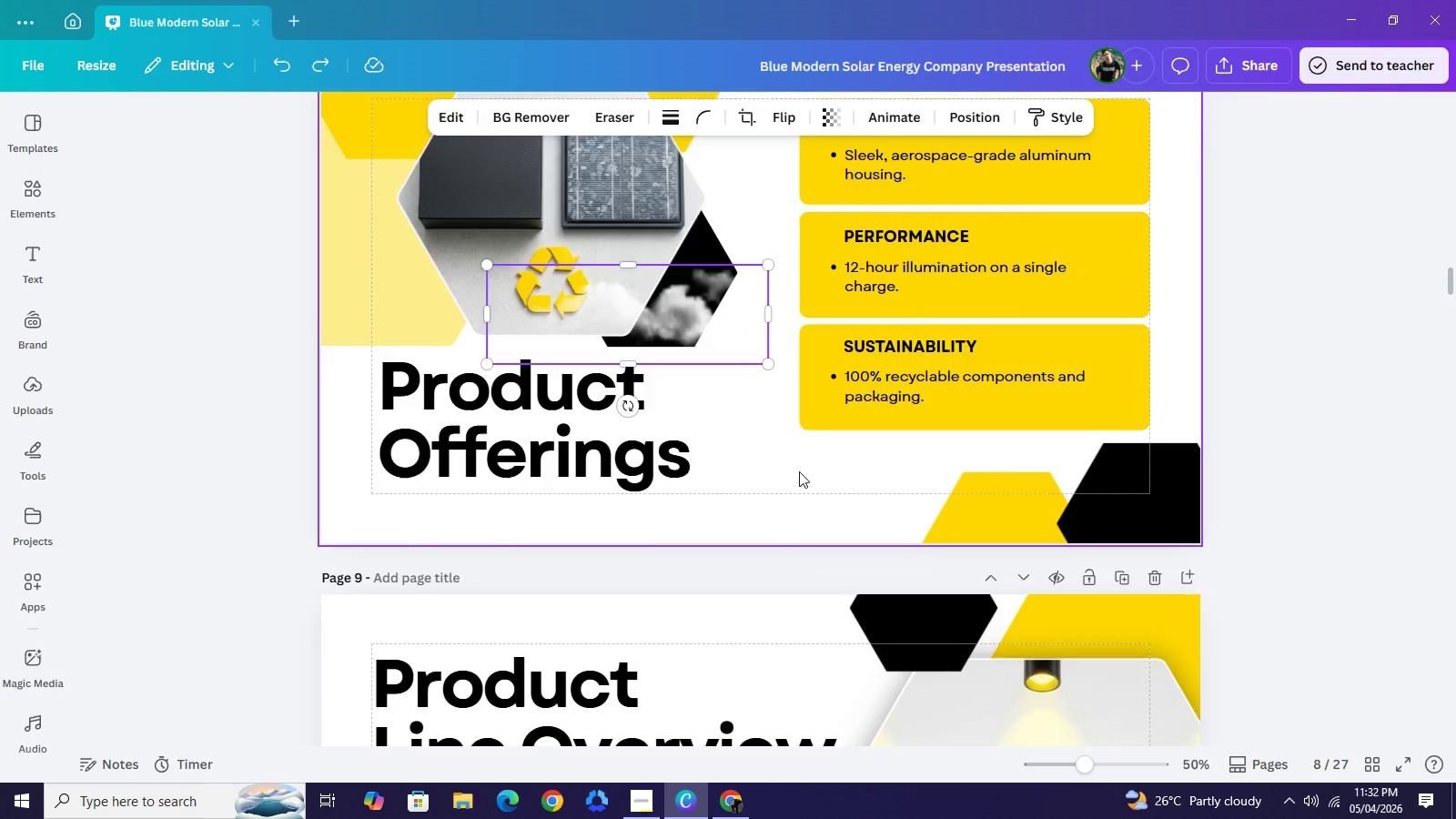 
key(Control+V)
 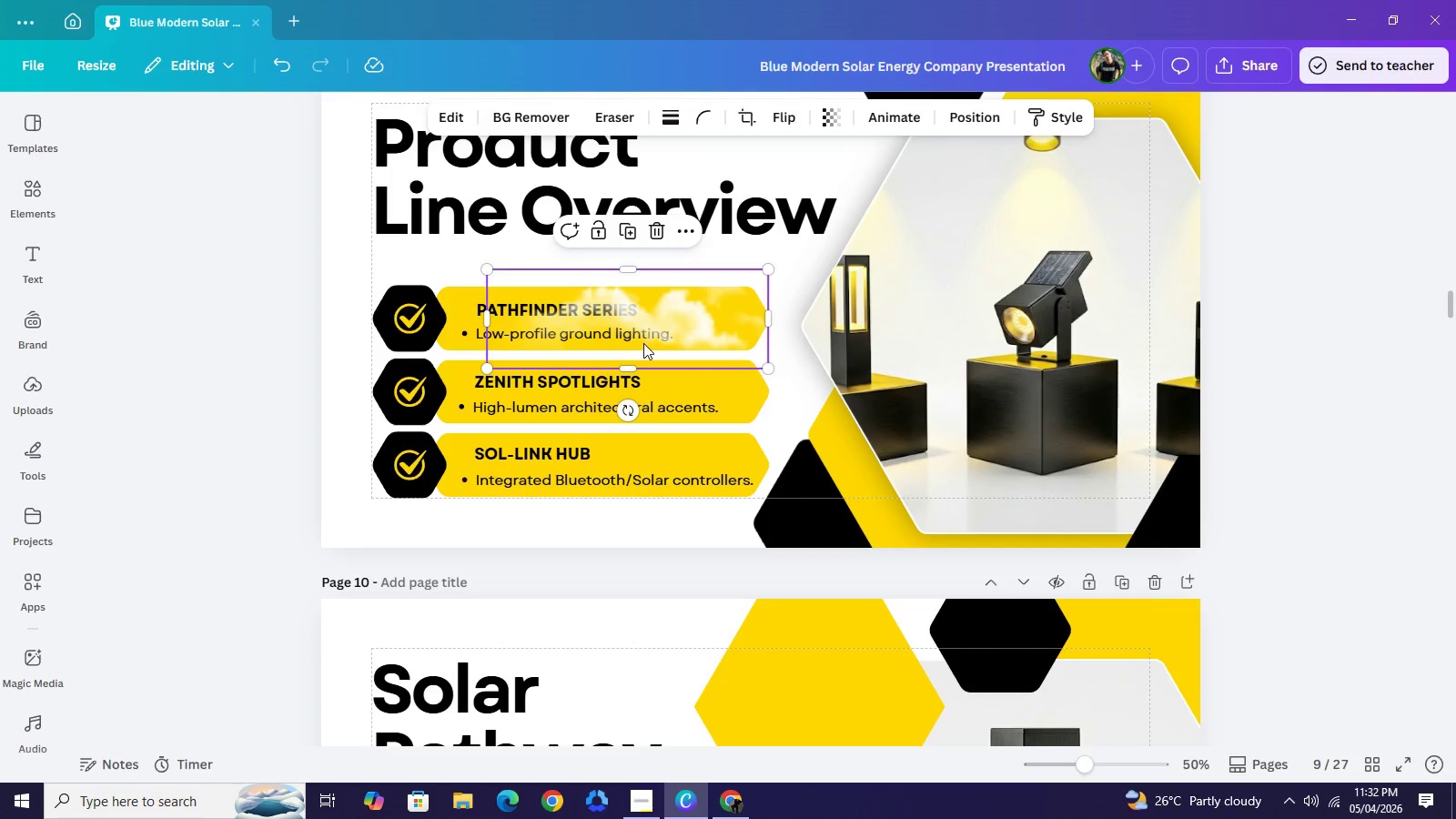 
scroll: coordinate [799, 471], scroll_direction: down, amount: 6.0
 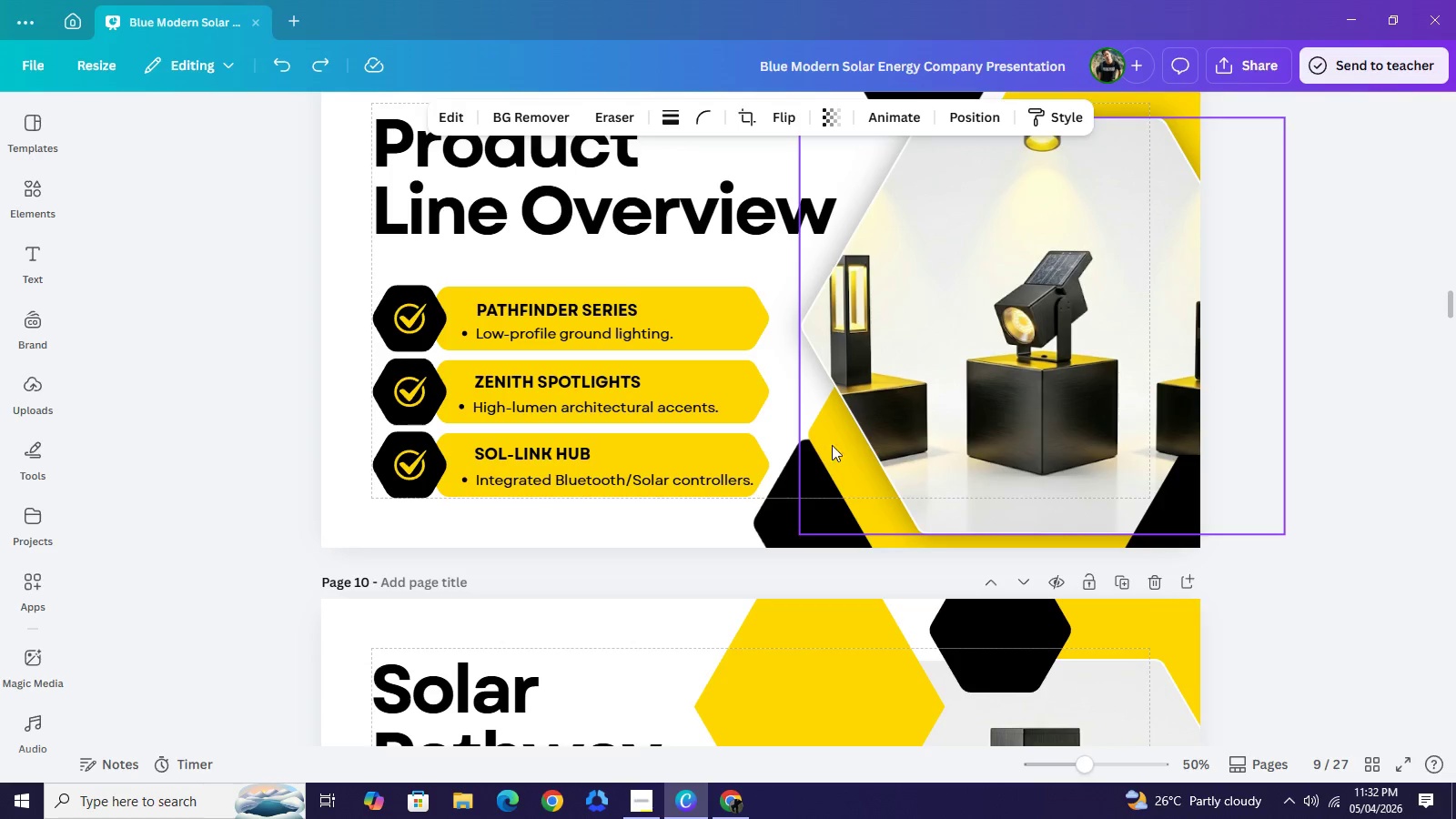 
left_click_drag(start_coordinate=[642, 343], to_coordinate=[1144, 550])
 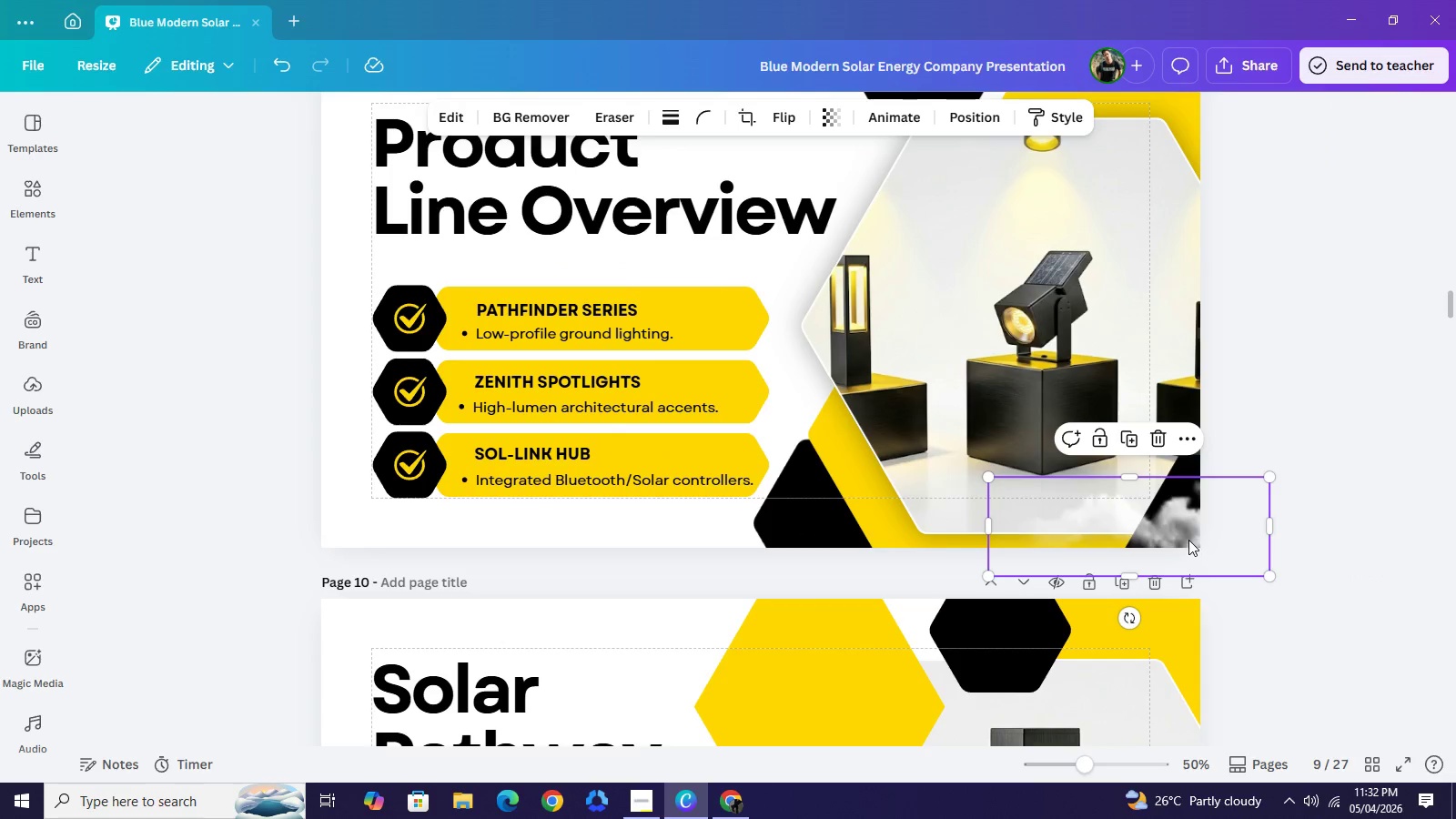 
left_click_drag(start_coordinate=[1188, 540], to_coordinate=[1115, 540])
 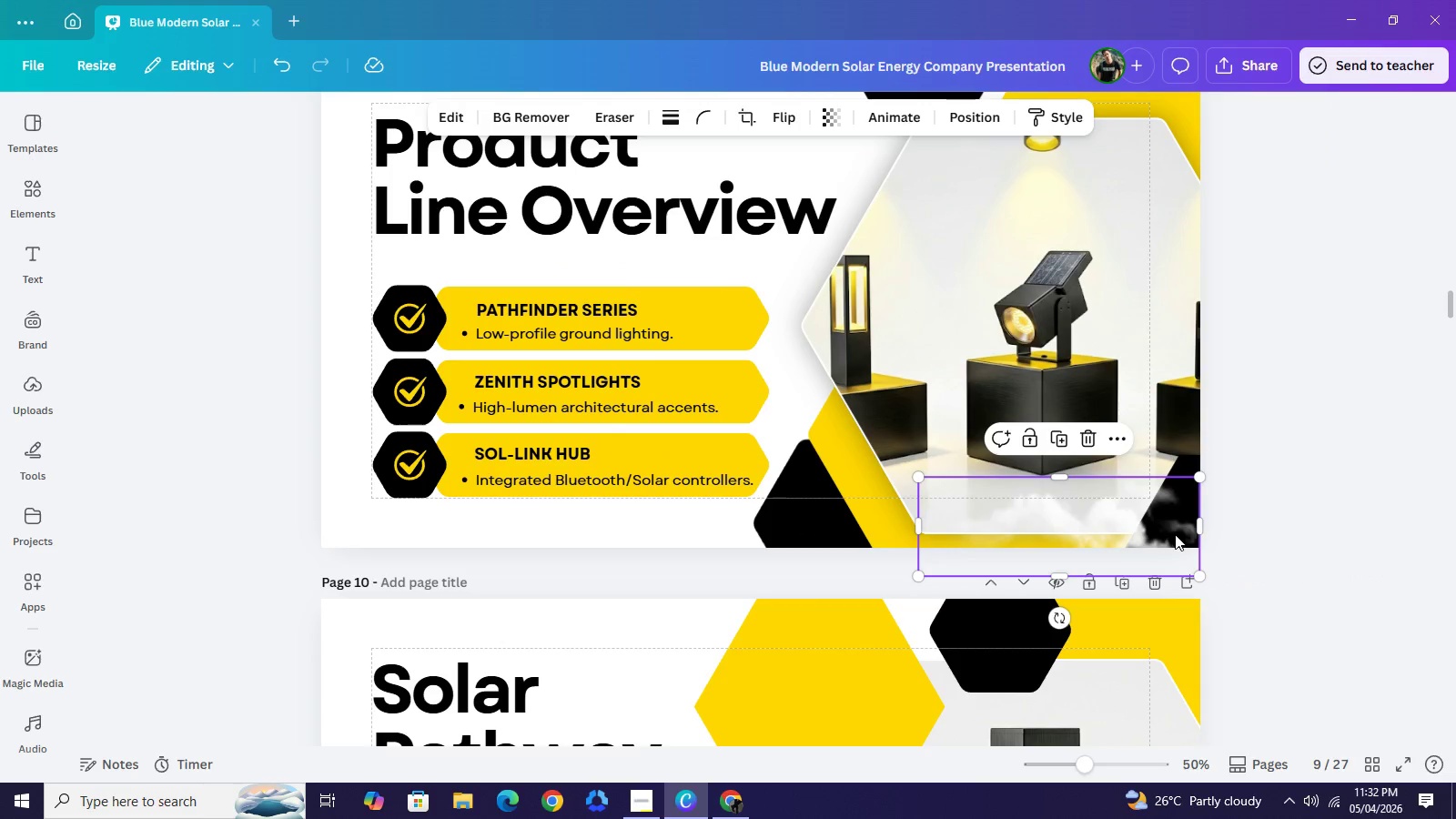 
left_click_drag(start_coordinate=[1176, 542], to_coordinate=[1184, 527])
 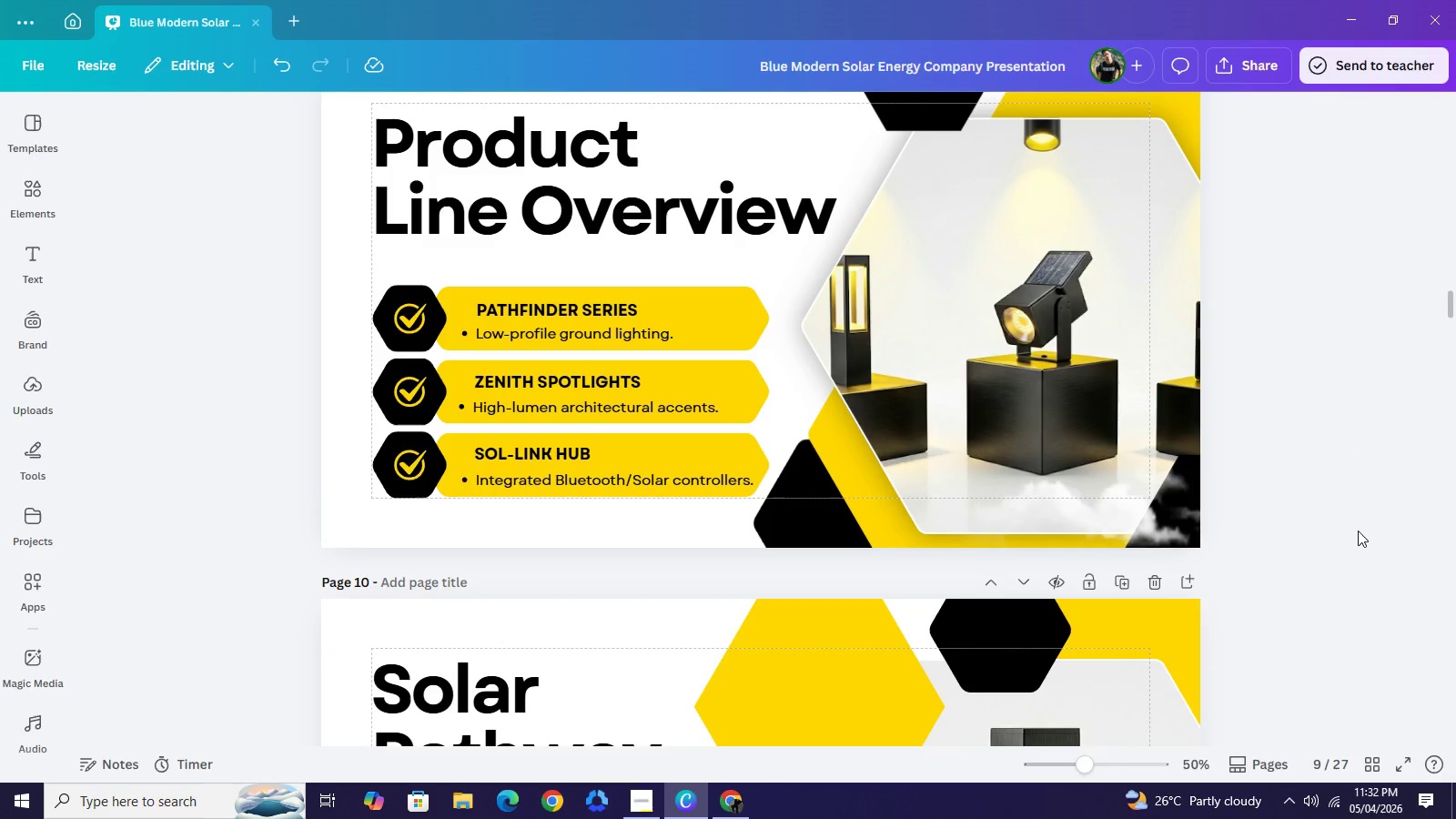 
left_click([1188, 425])
 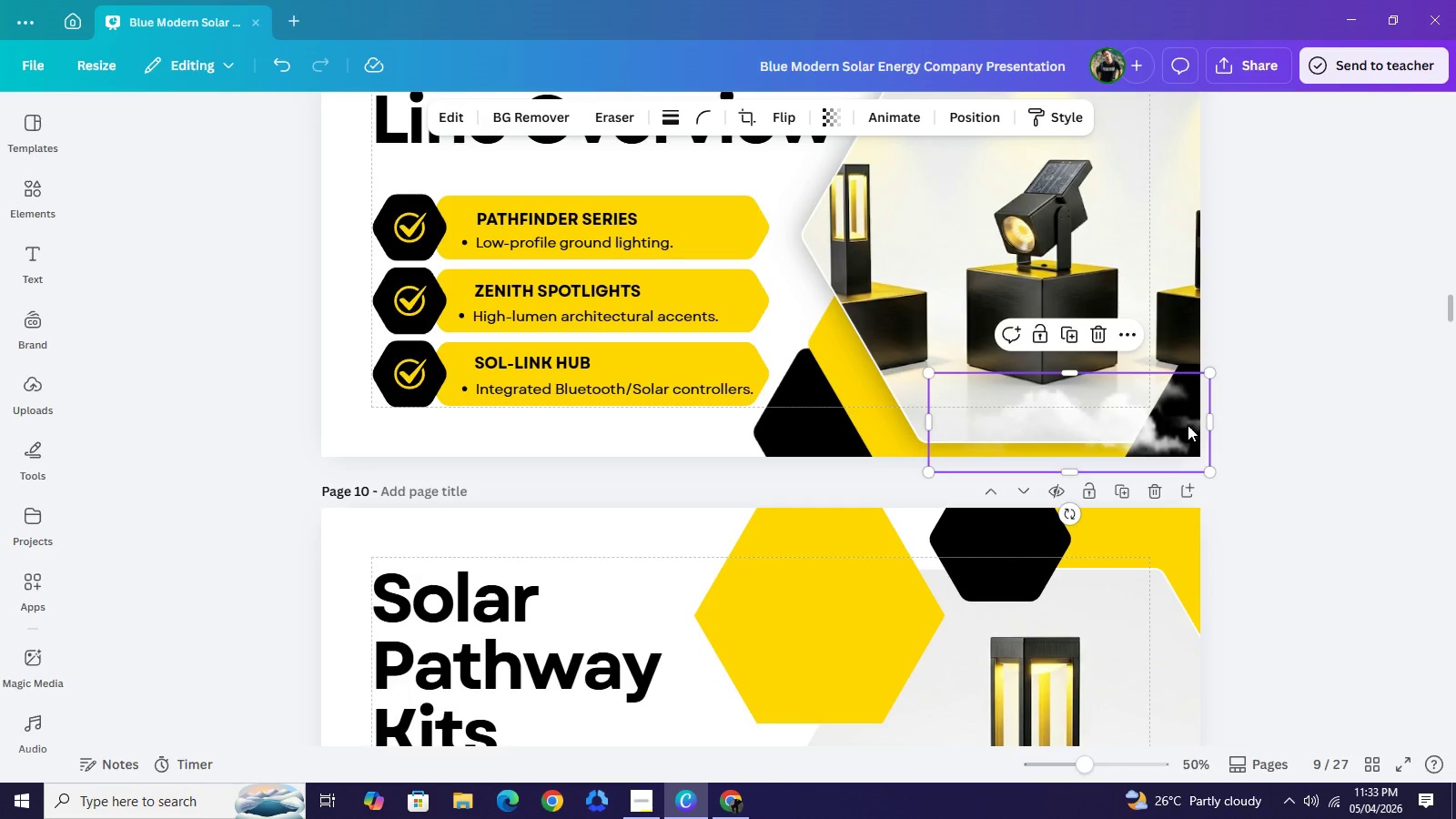 
scroll: coordinate [1360, 529], scroll_direction: down, amount: 1.0
 